 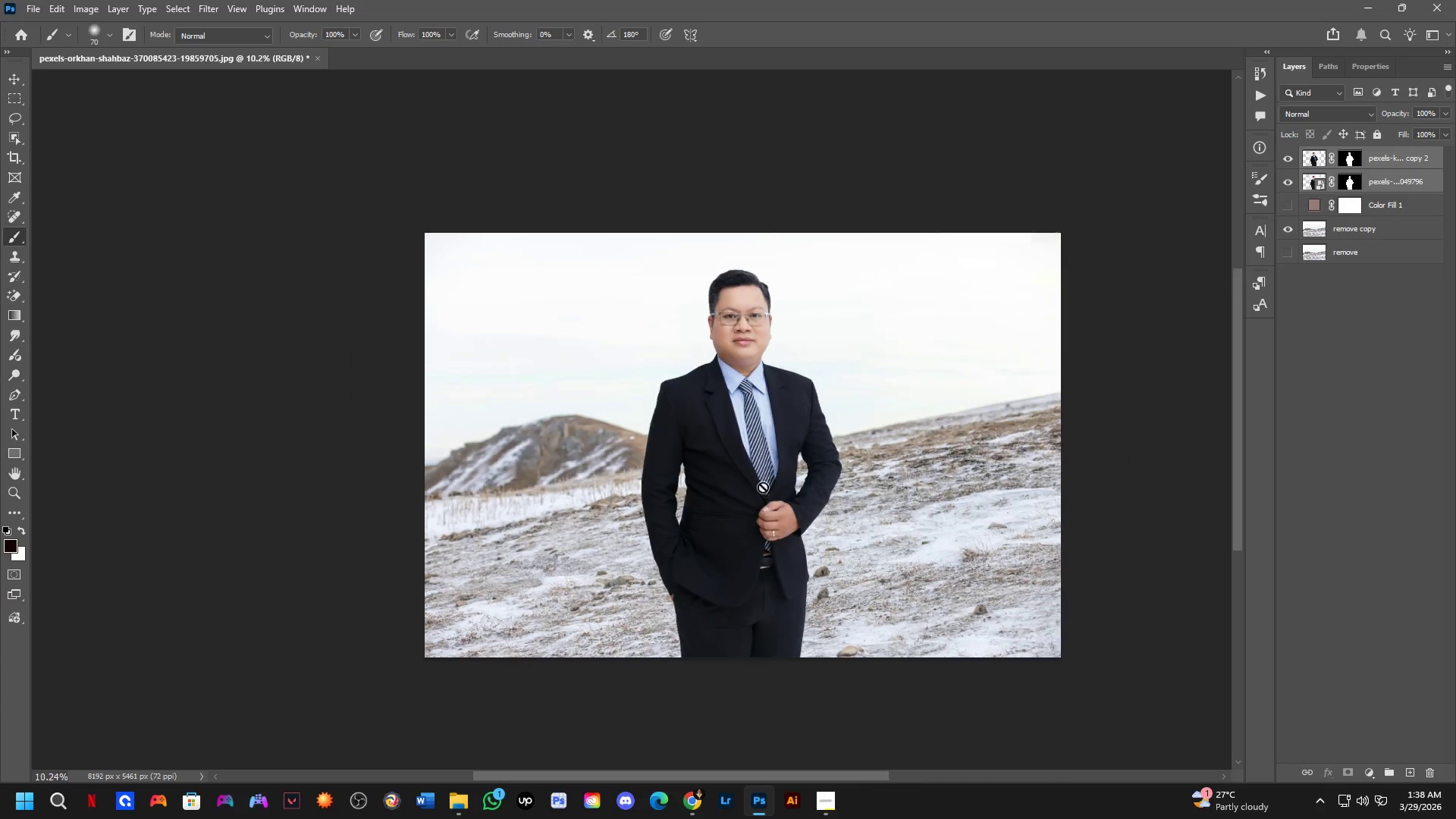 
left_click_drag(start_coordinate=[763, 487], to_coordinate=[766, 502])
 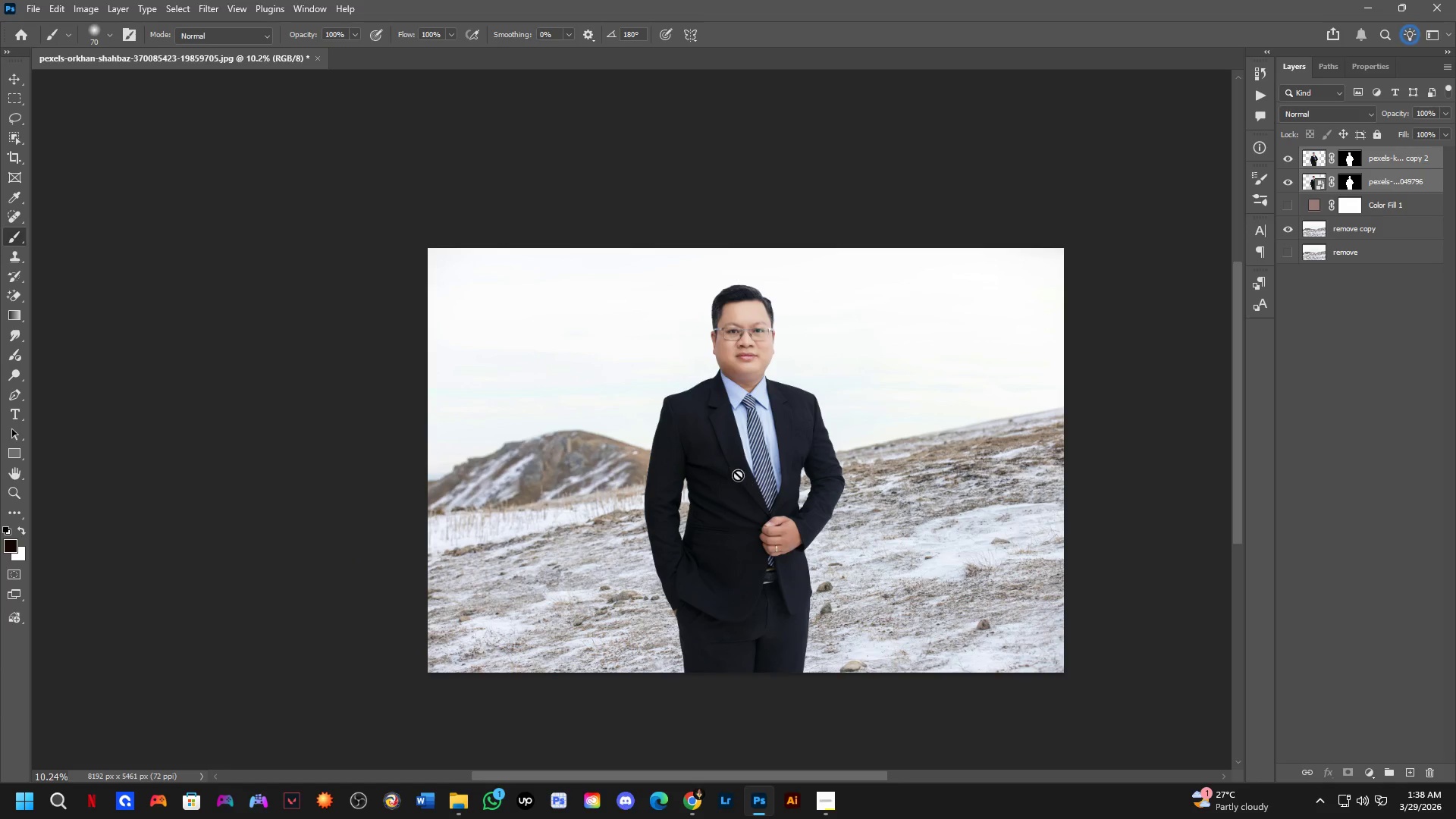 
scroll: coordinate [763, 487], scroll_direction: down, amount: 7.0
 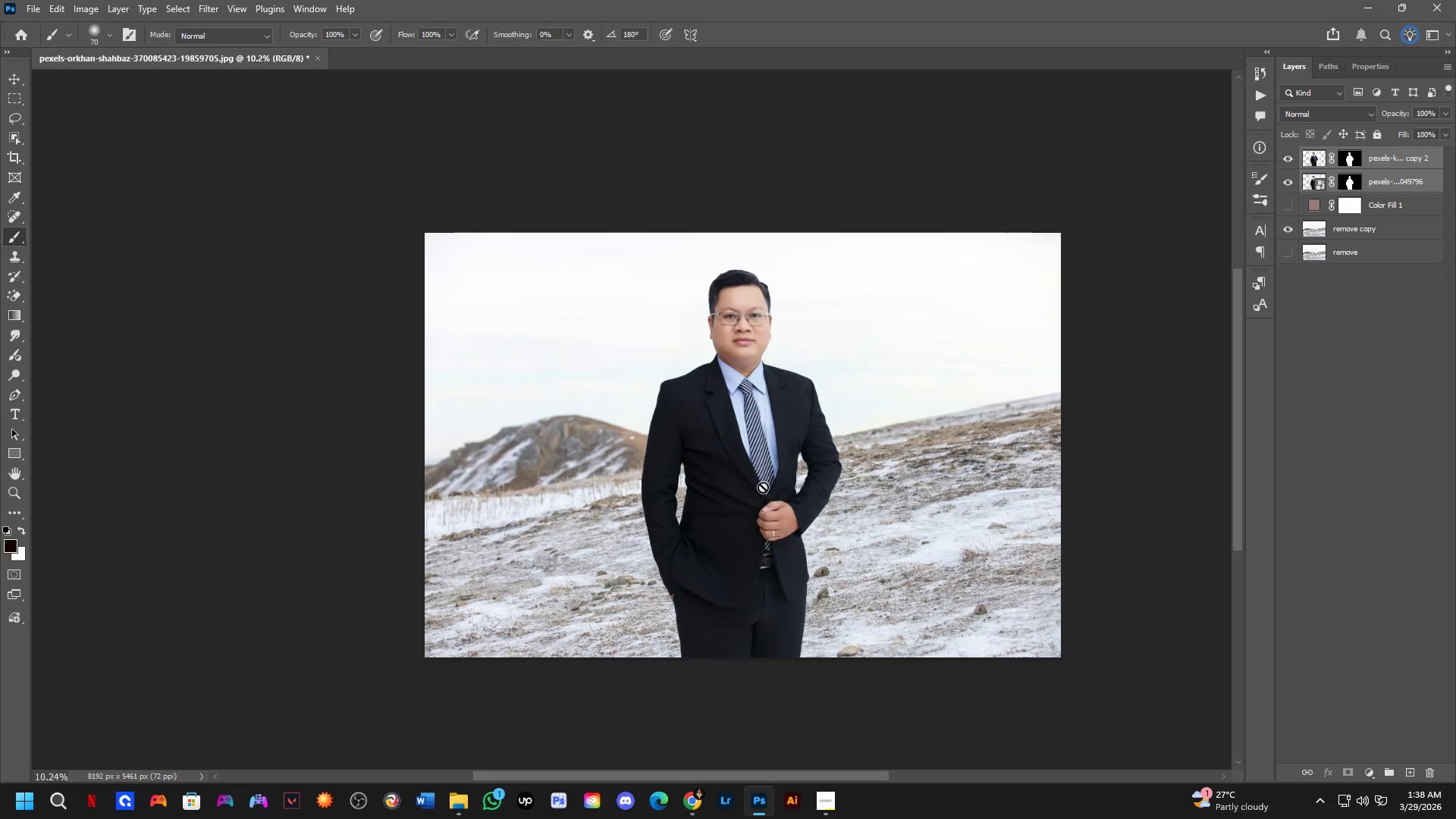 
scroll: coordinate [770, 342], scroll_direction: up, amount: 3.0
 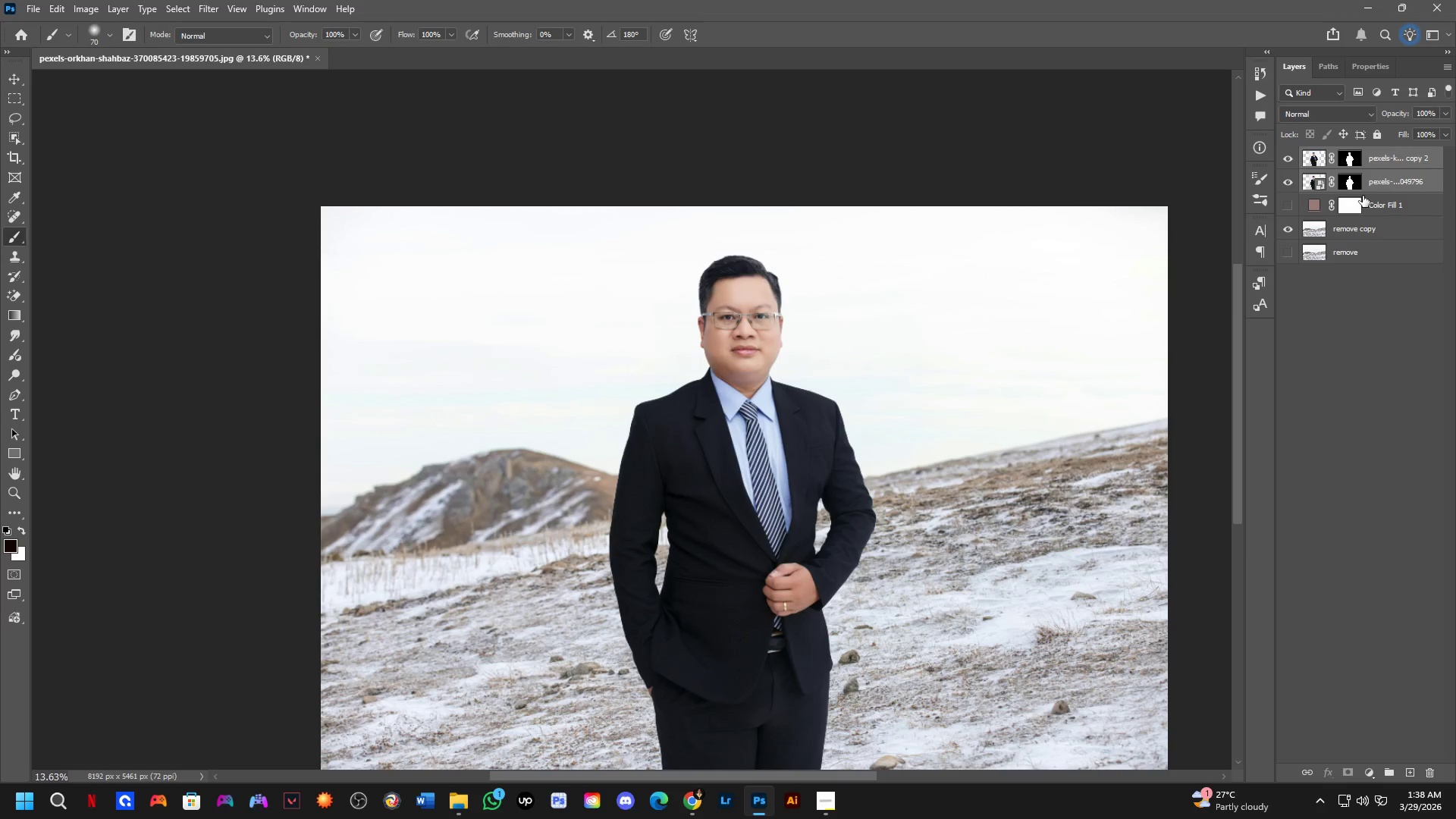 
left_click([1390, 207])
 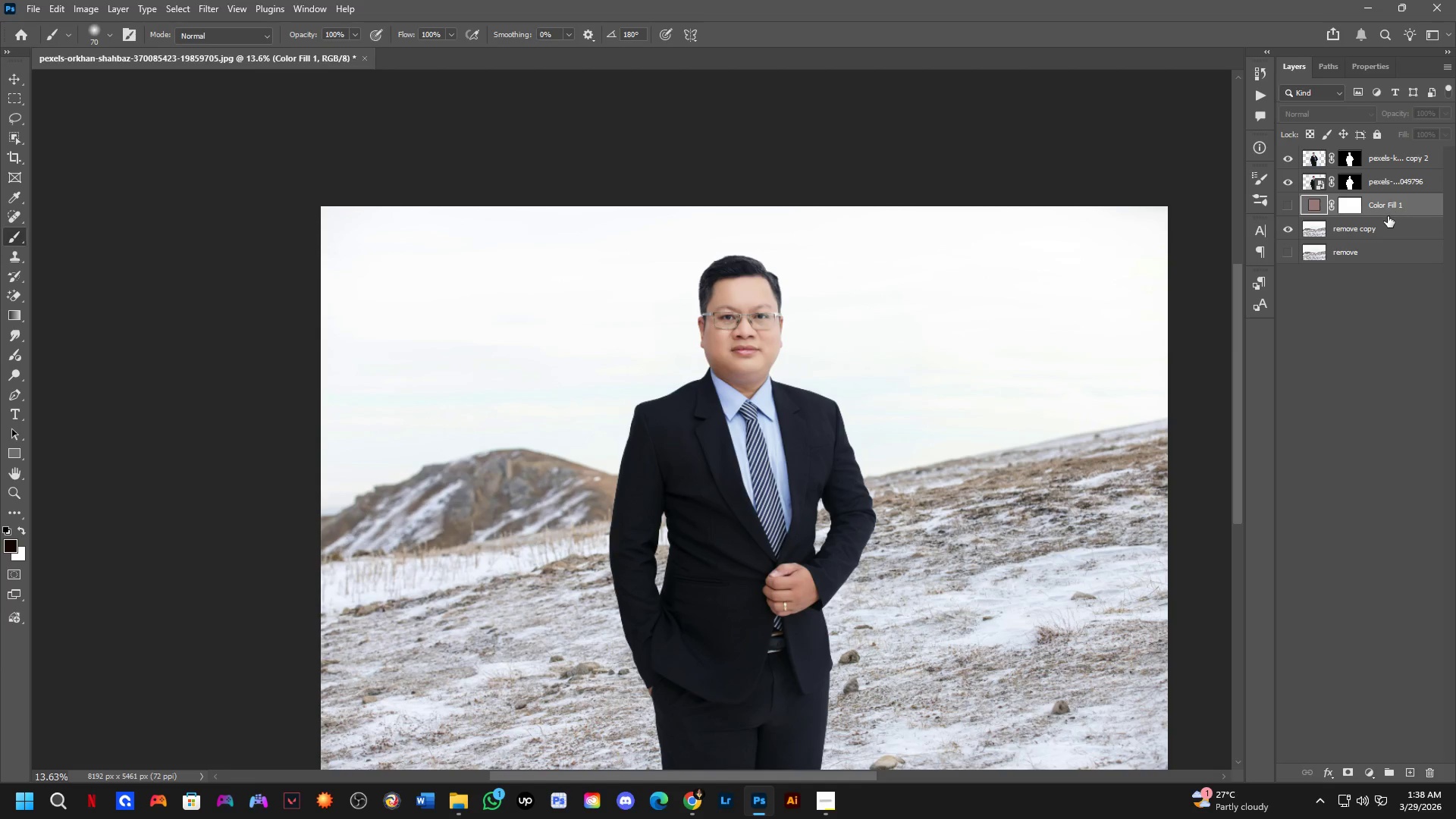 
key(Backspace)
 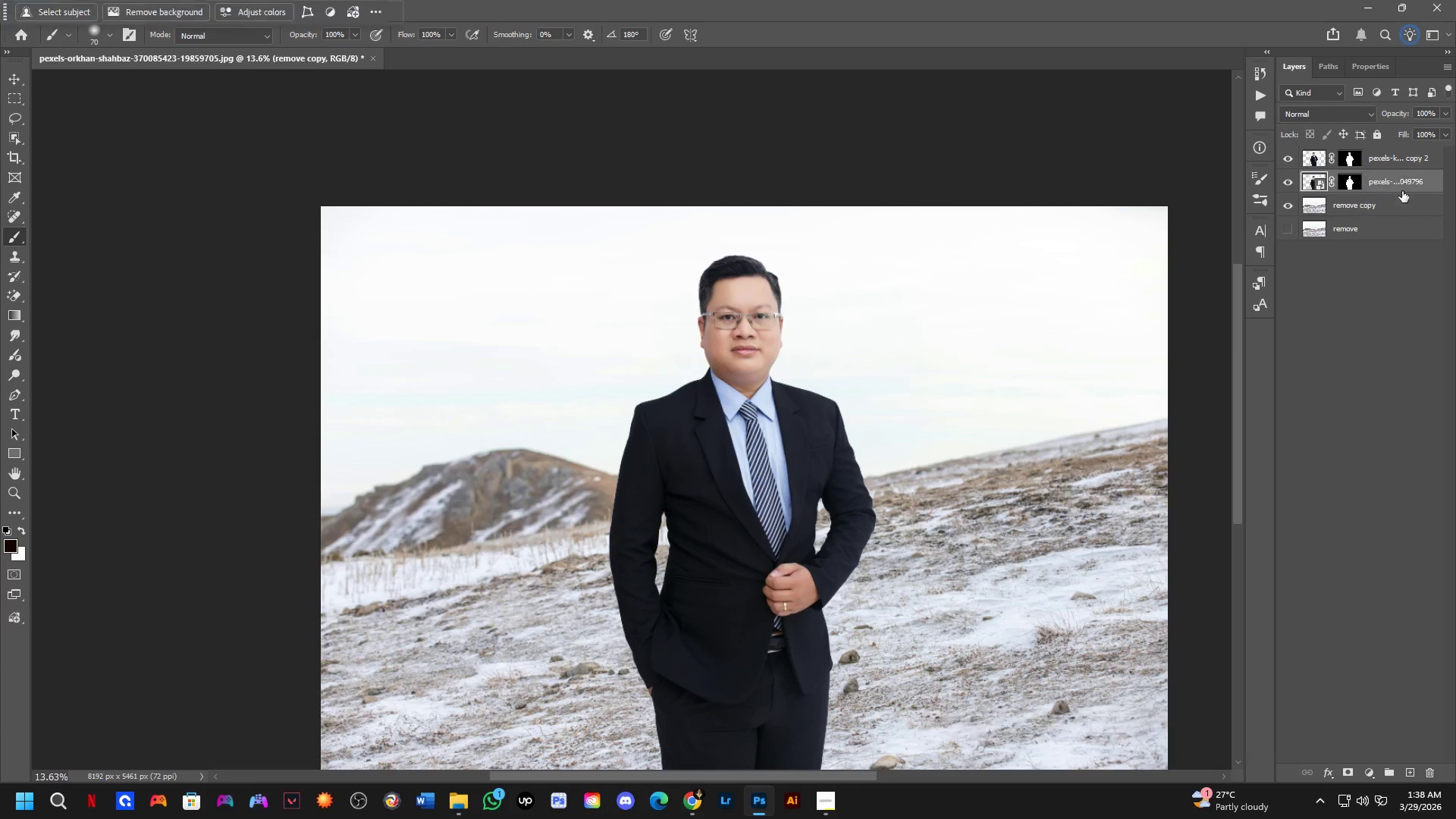 
key(Control+ControlLeft)
 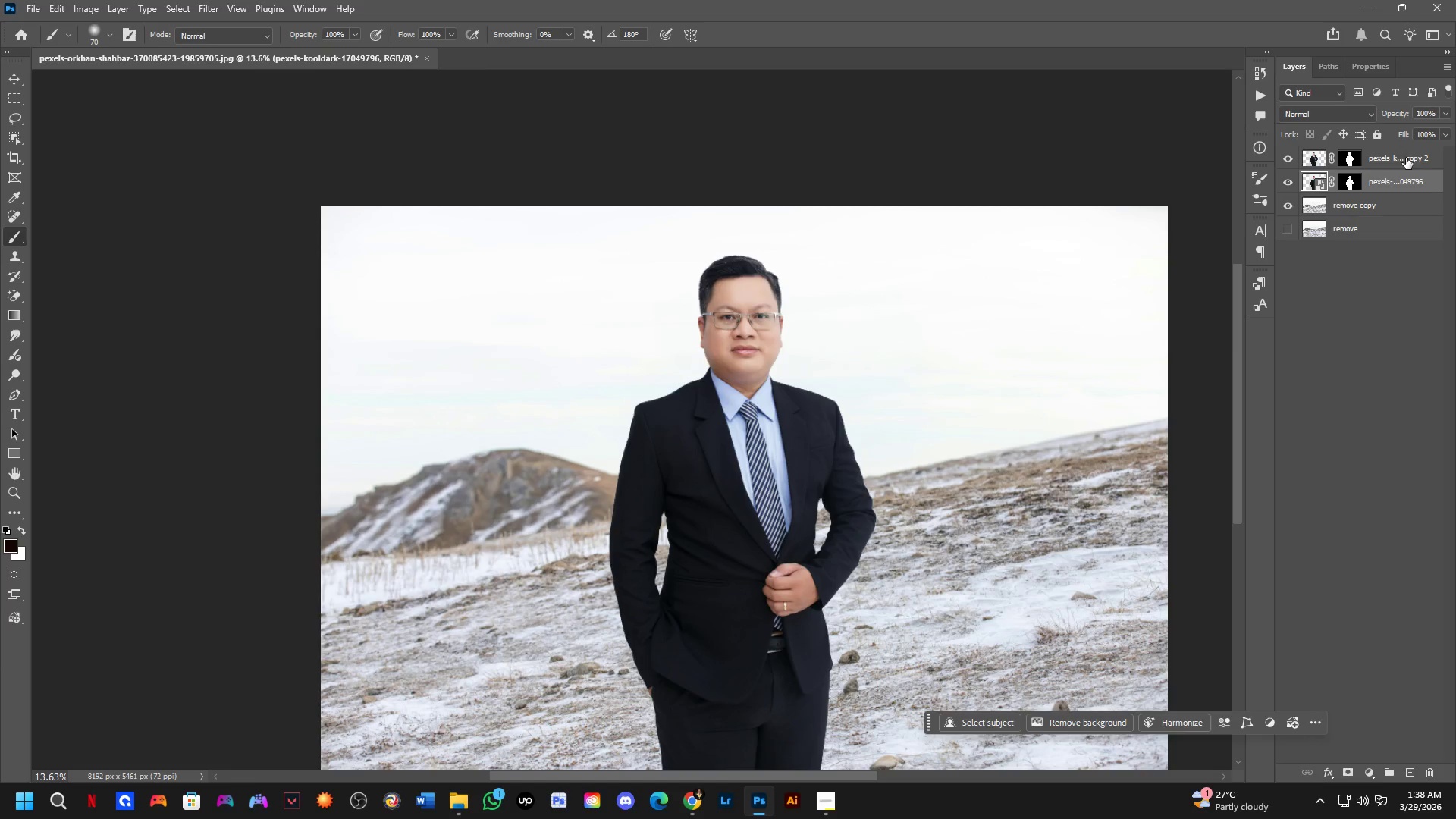 
key(Control+Shift+ShiftLeft)
 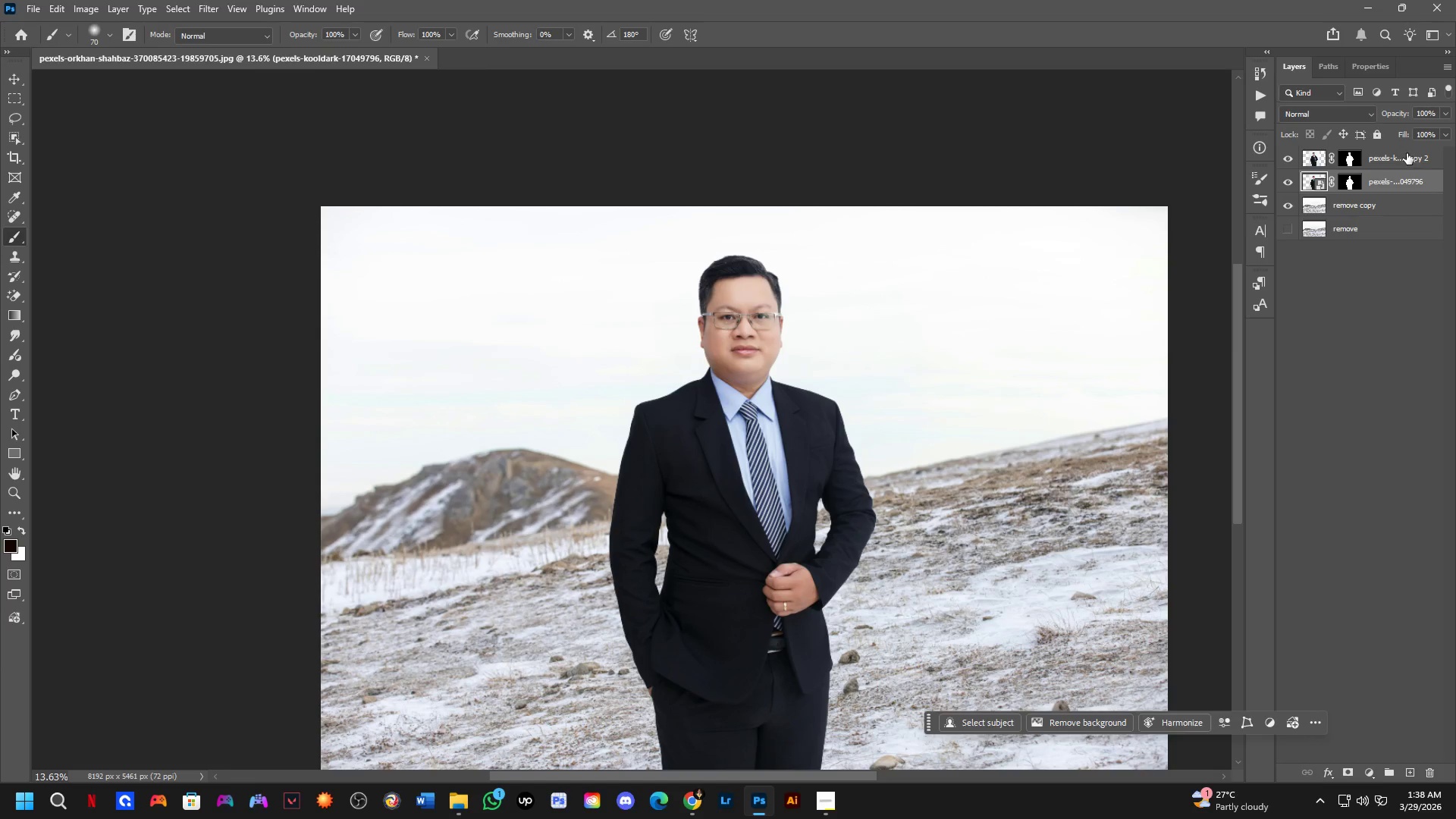 
double_click([1407, 153])
 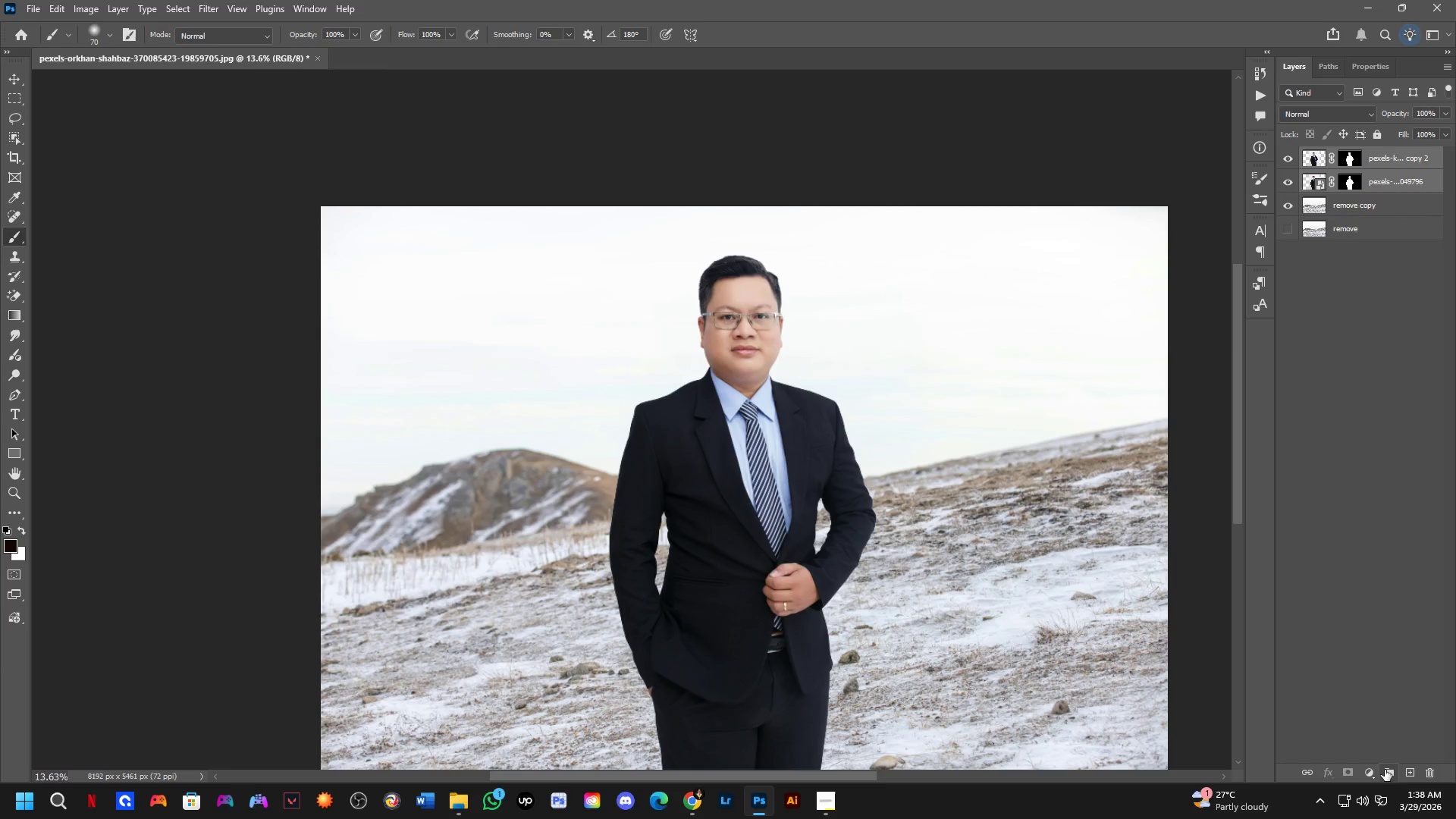 
left_click([1382, 771])
 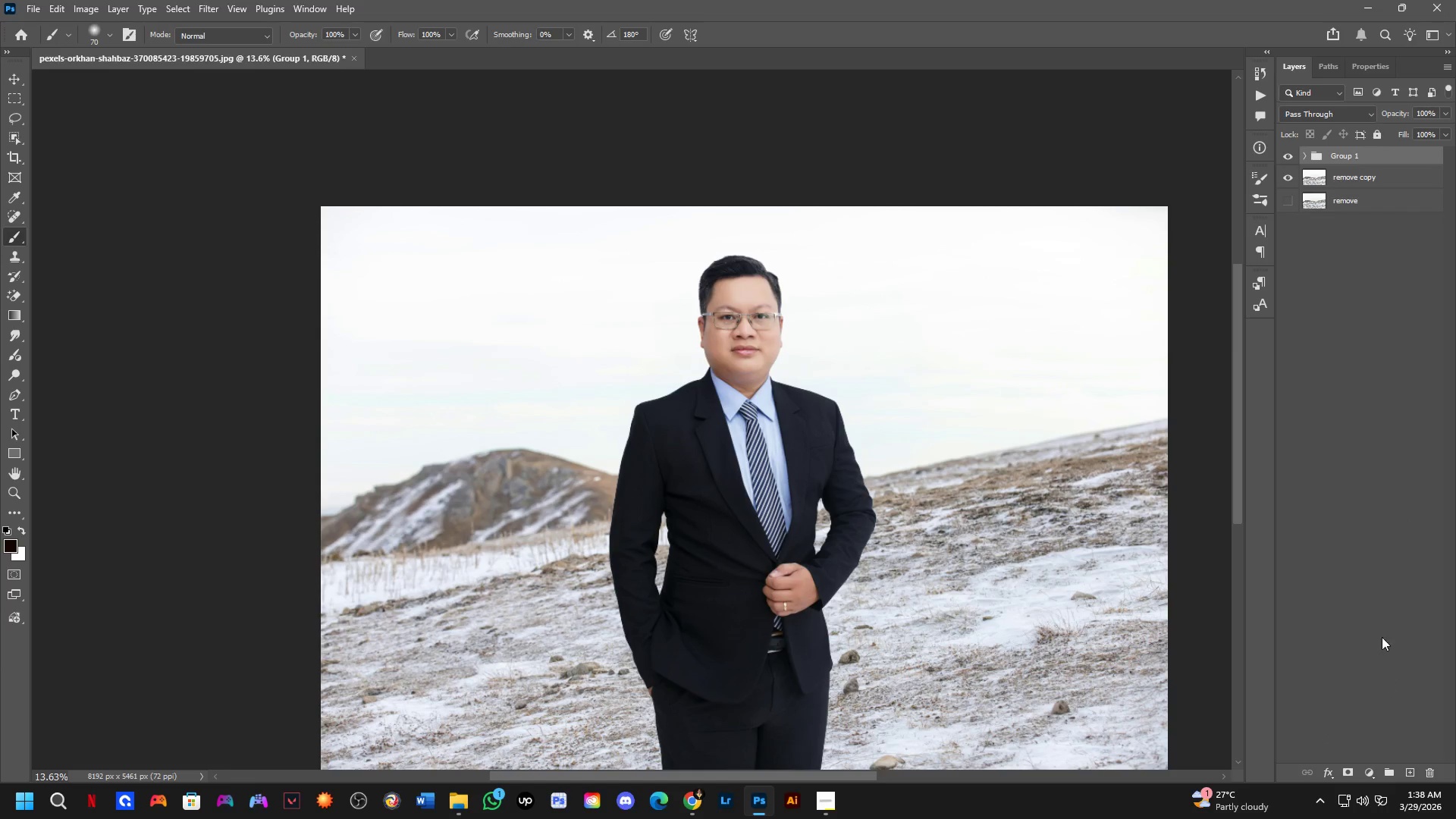 
key(Control+J)
 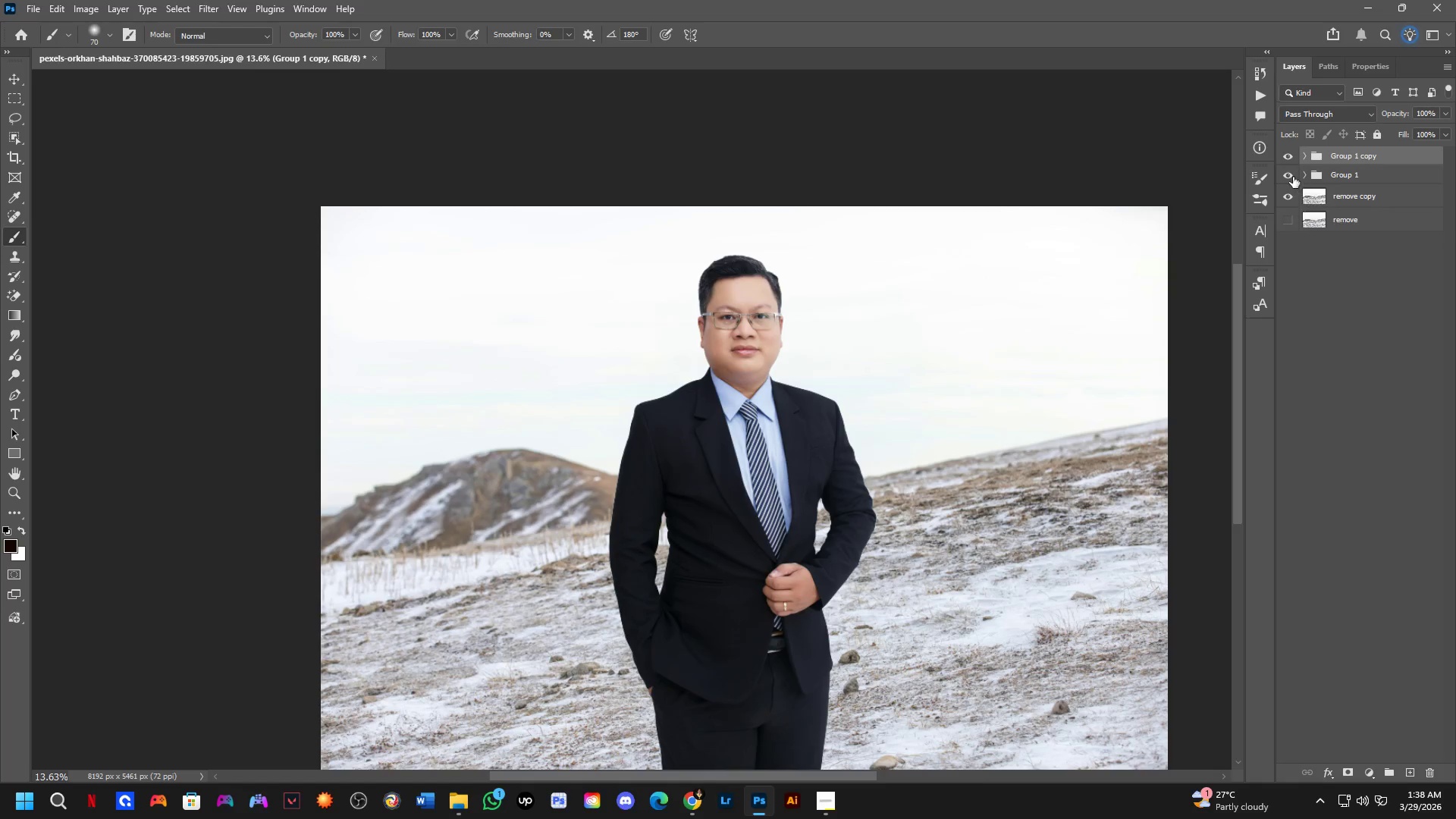 
left_click([1288, 171])
 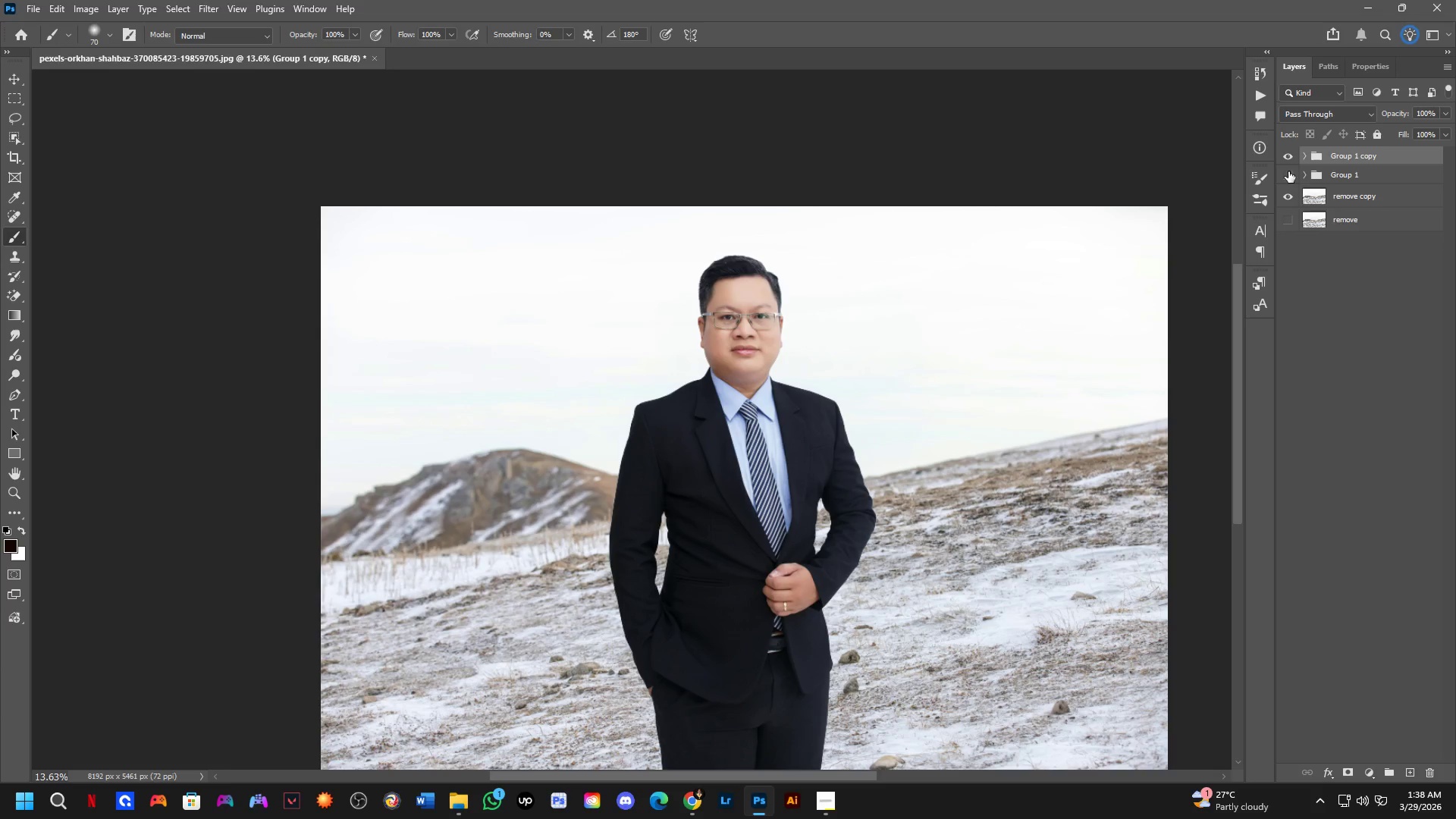 
key(Control+E)
 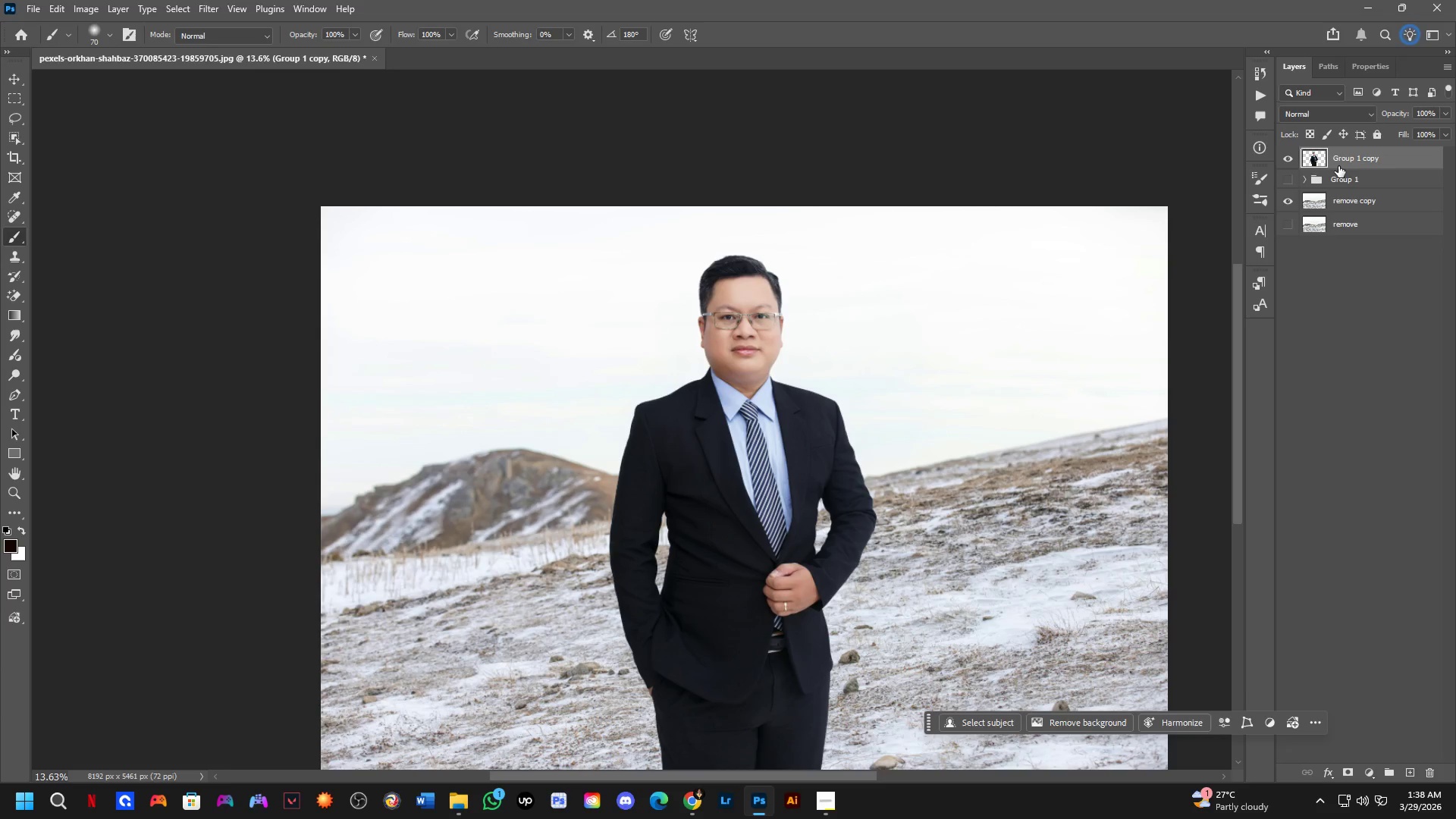 
left_click_drag(start_coordinate=[1353, 162], to_coordinate=[1351, 187])
 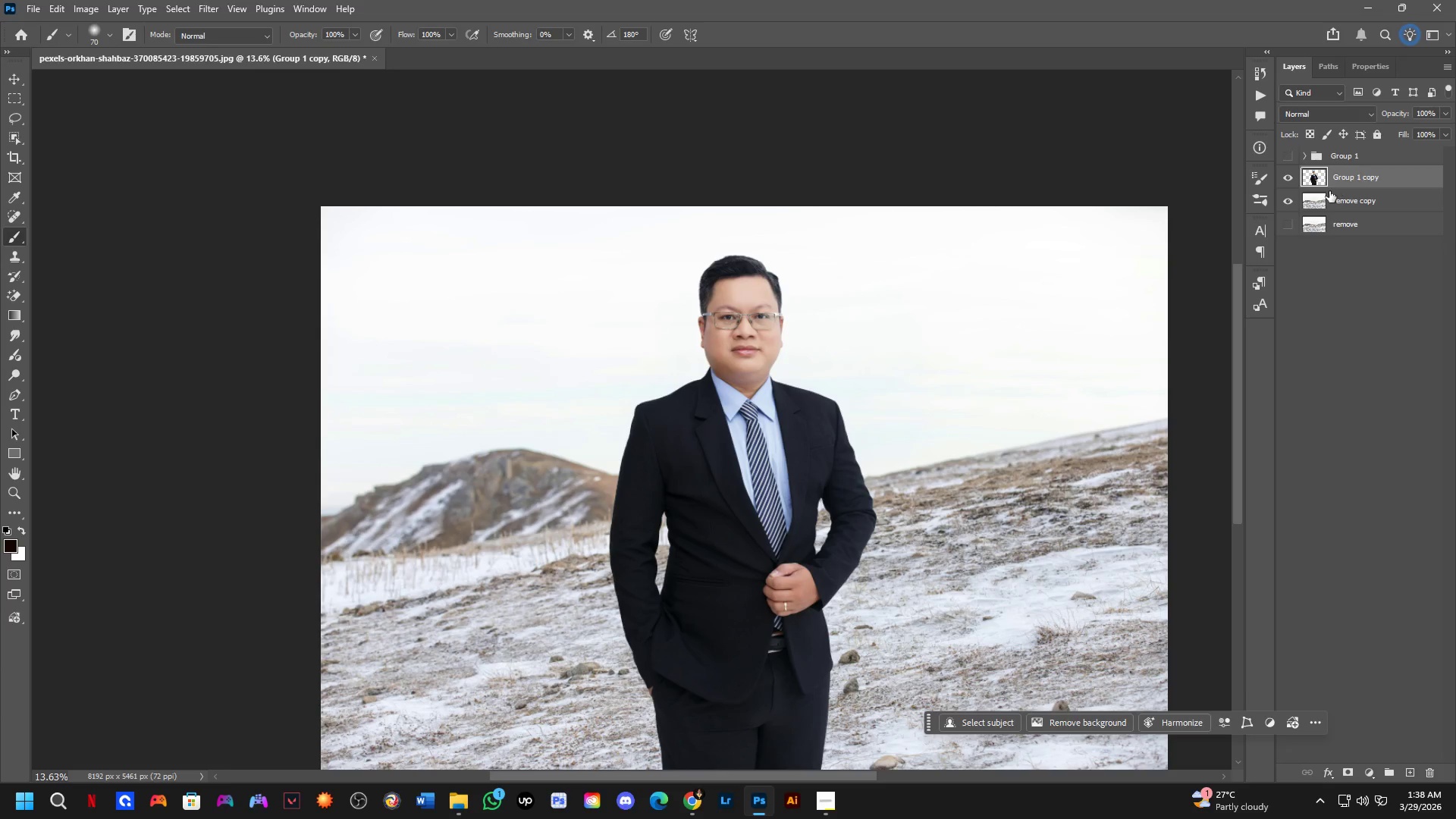 
hold_key(key=ControlLeft, duration=0.48)
 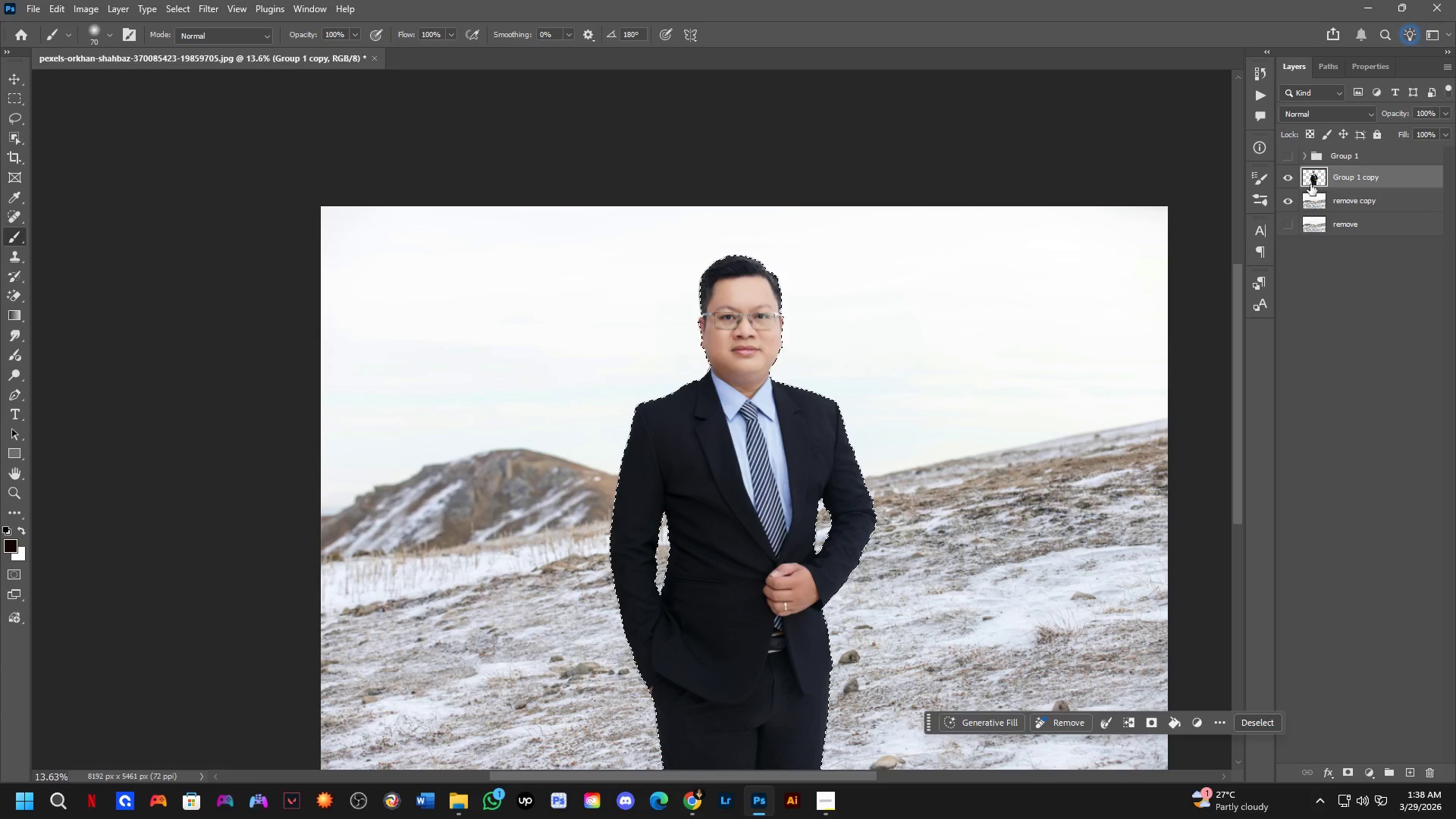 
scroll: coordinate [1167, 353], scroll_direction: down, amount: 2.0
 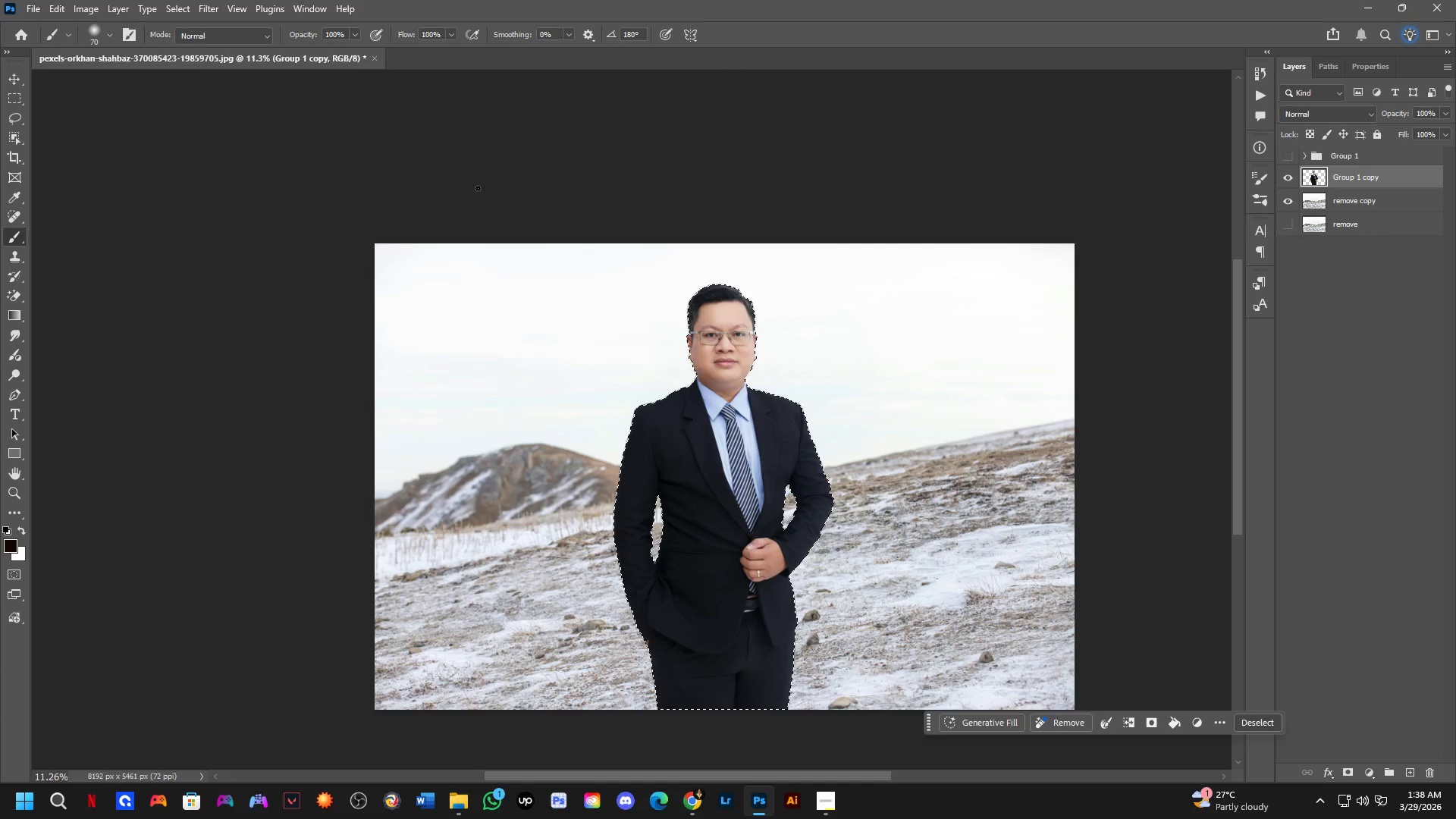 
left_click([314, 13])
 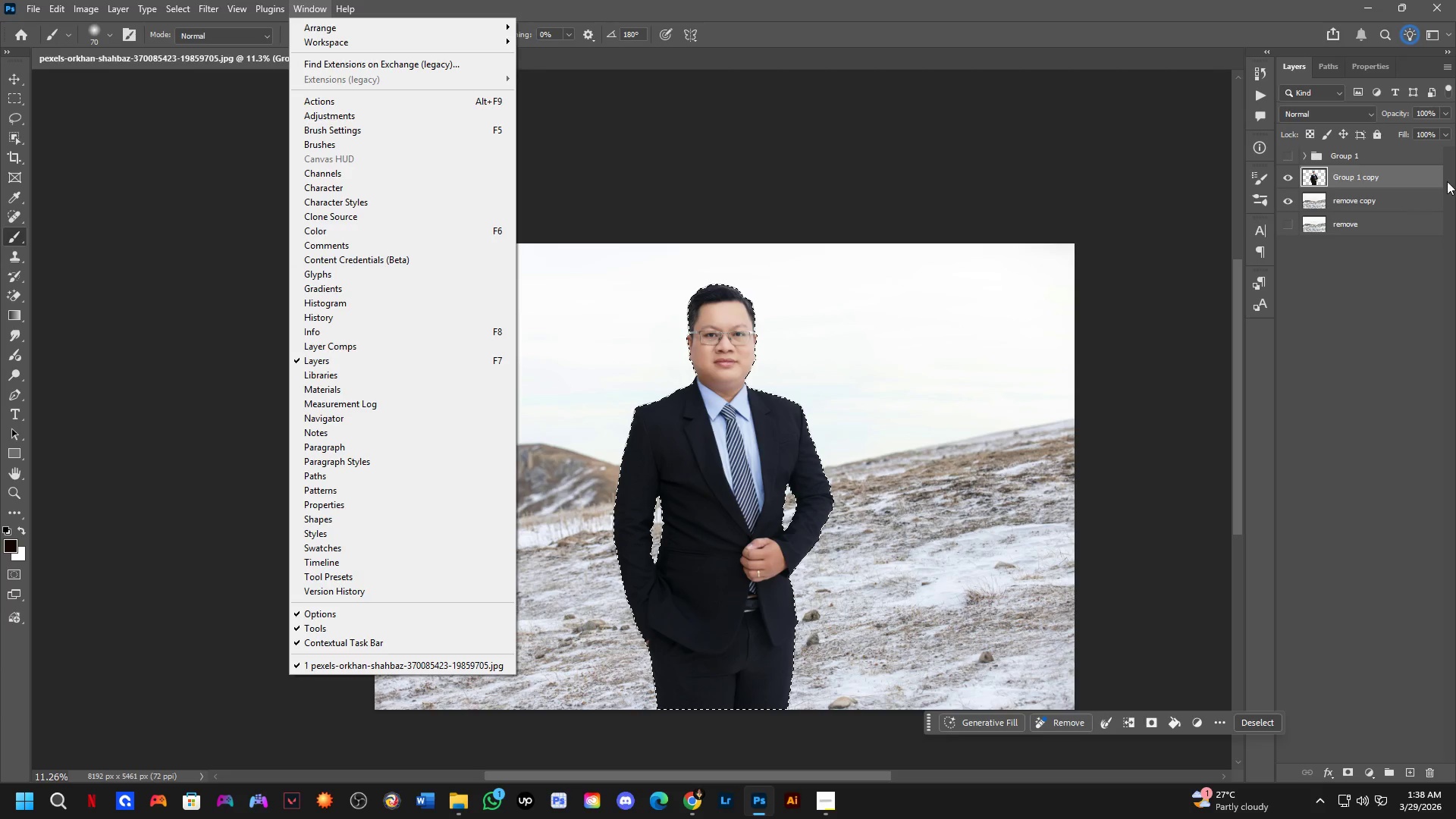 
wait(6.91)
 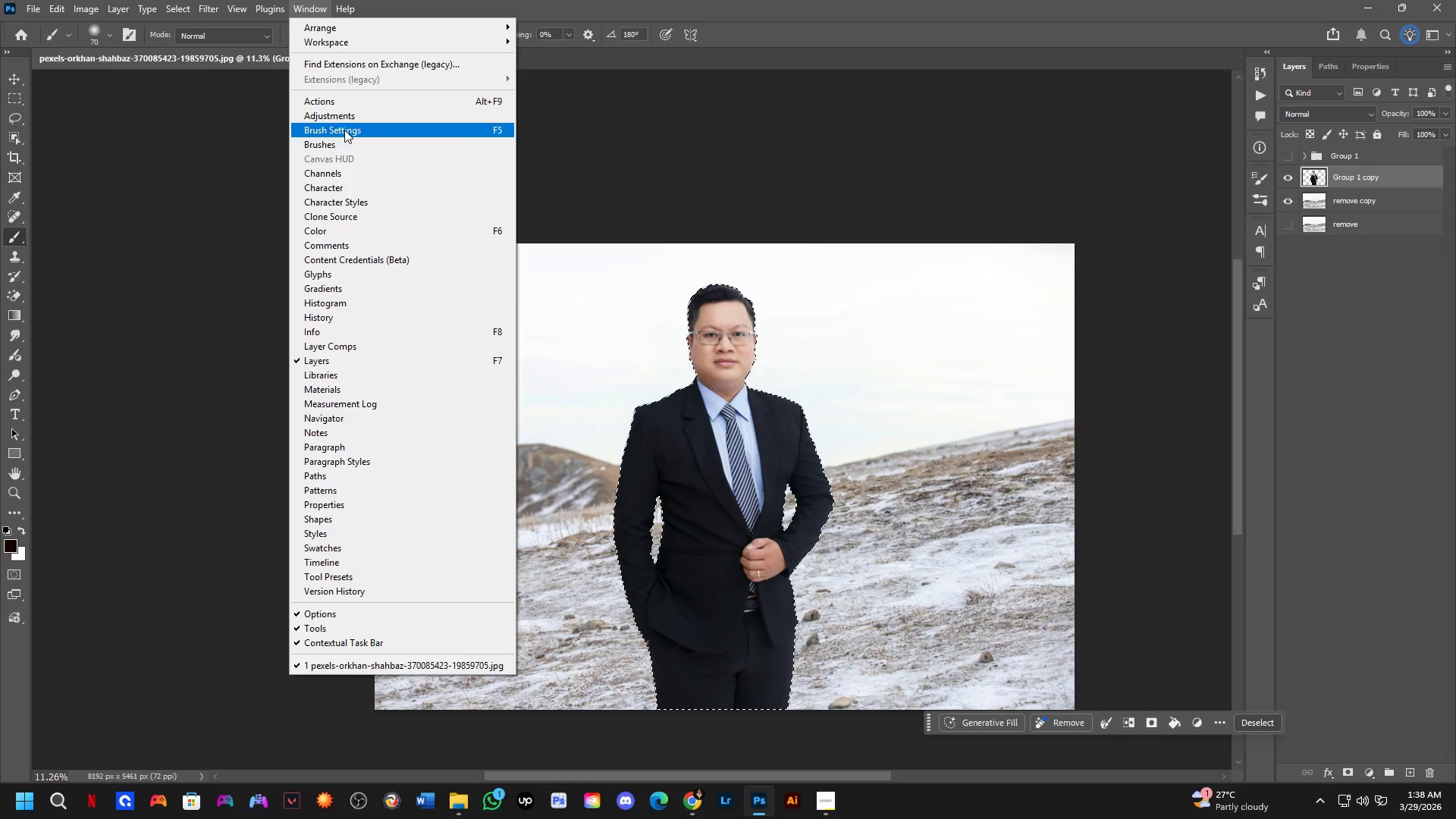 
left_click([1351, 773])
 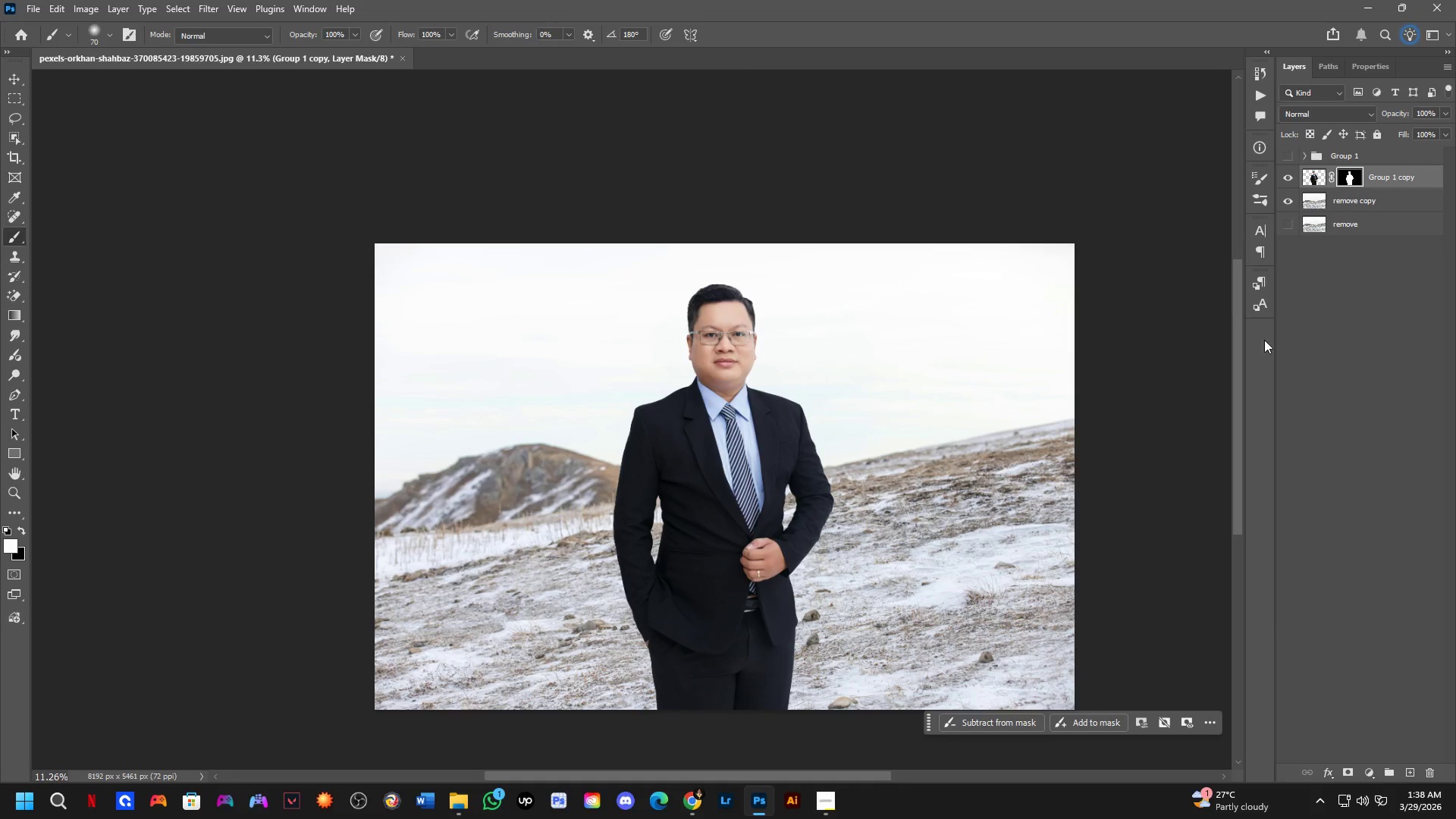 
key(Control+ControlLeft)
 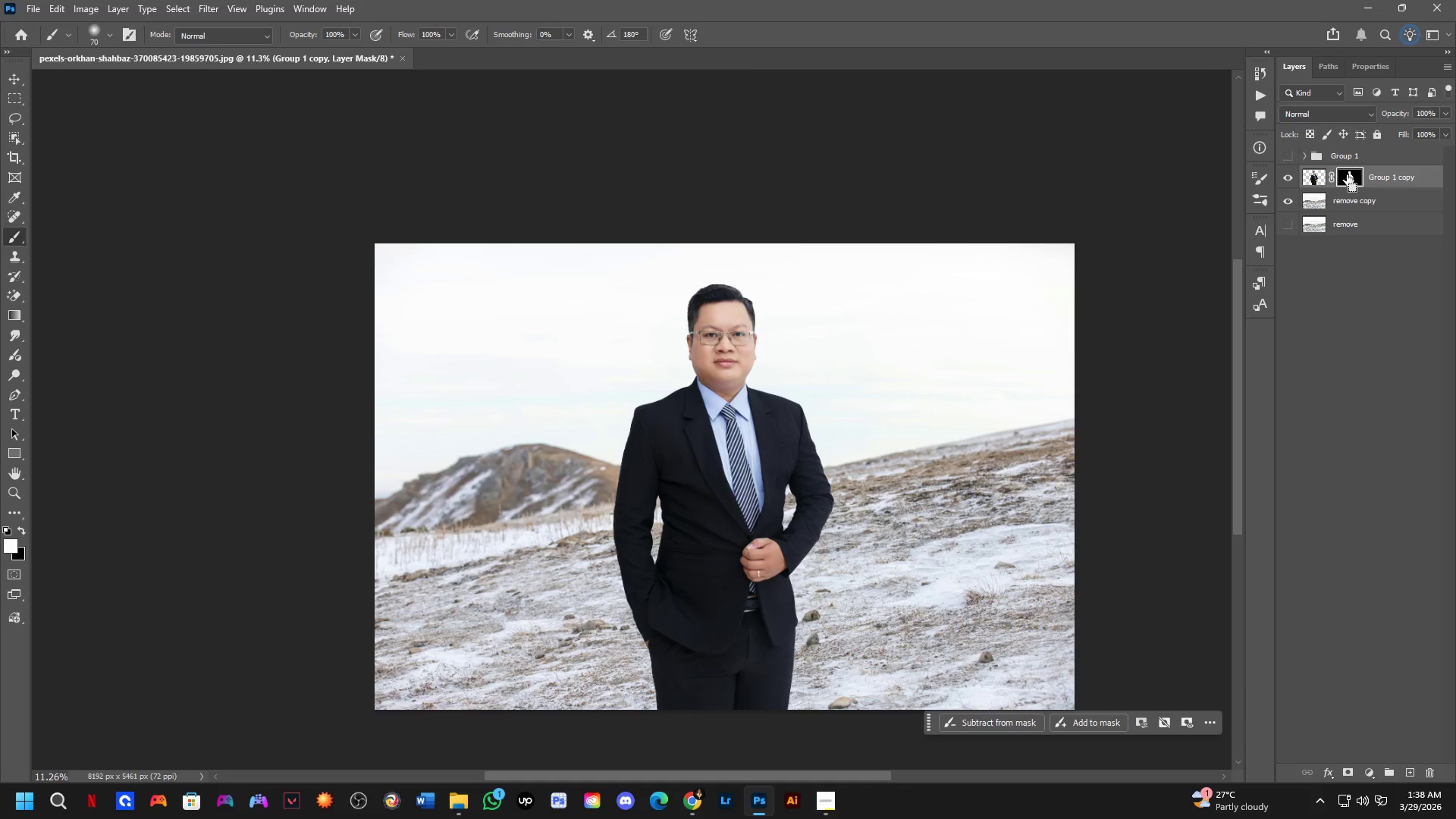 
left_click([1347, 175])
 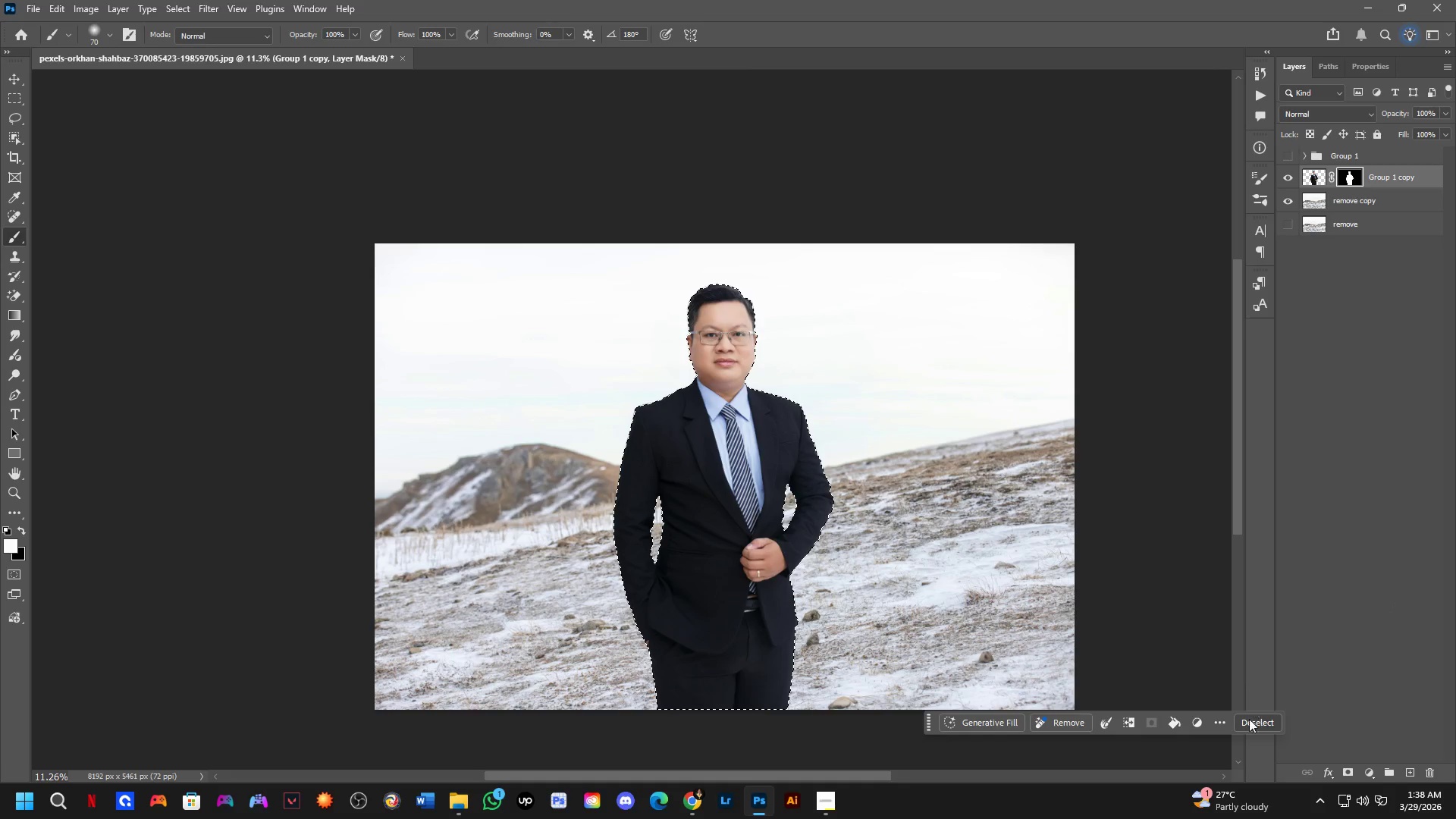 
left_click([1219, 725])
 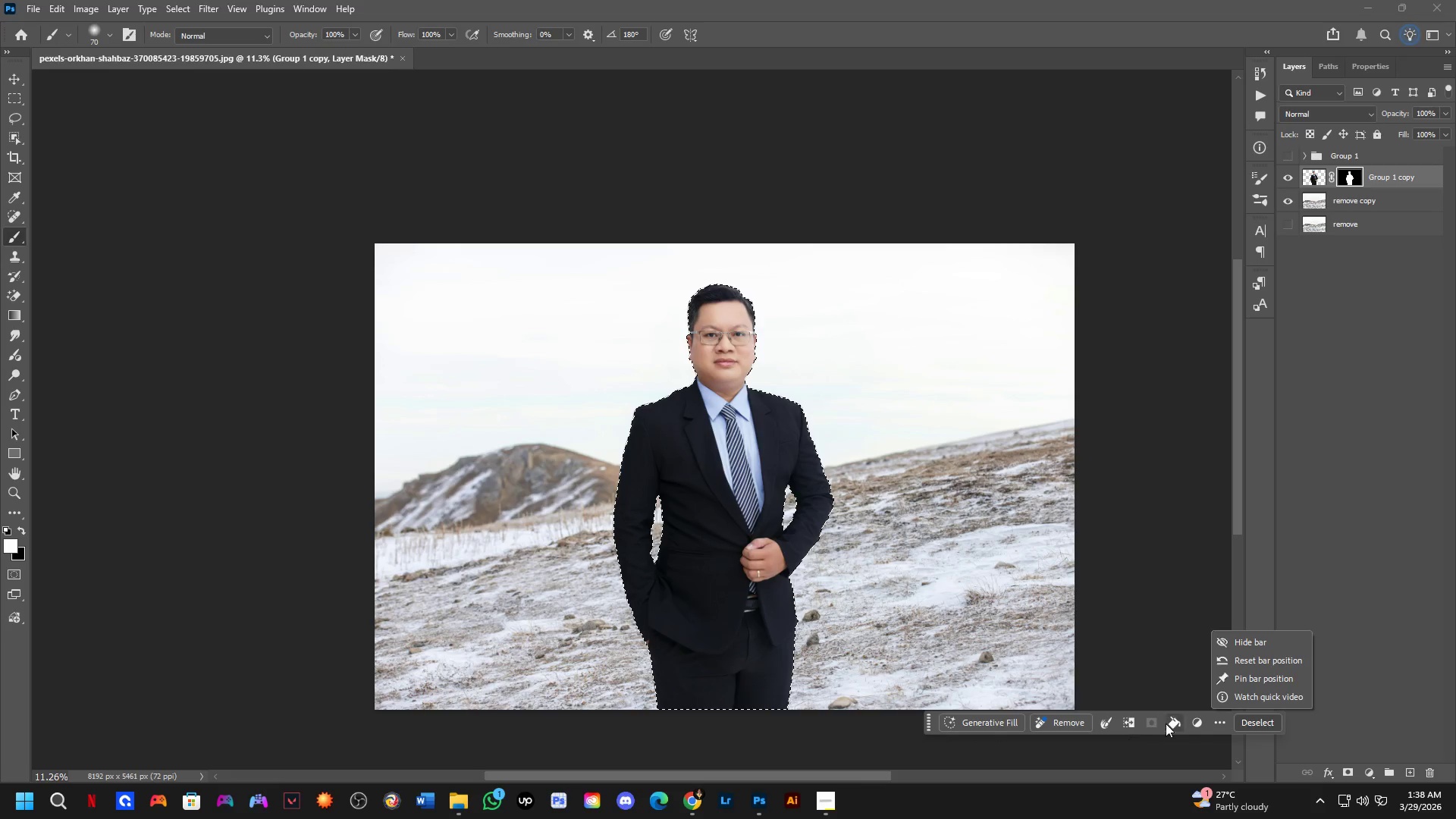 
wait(5.66)
 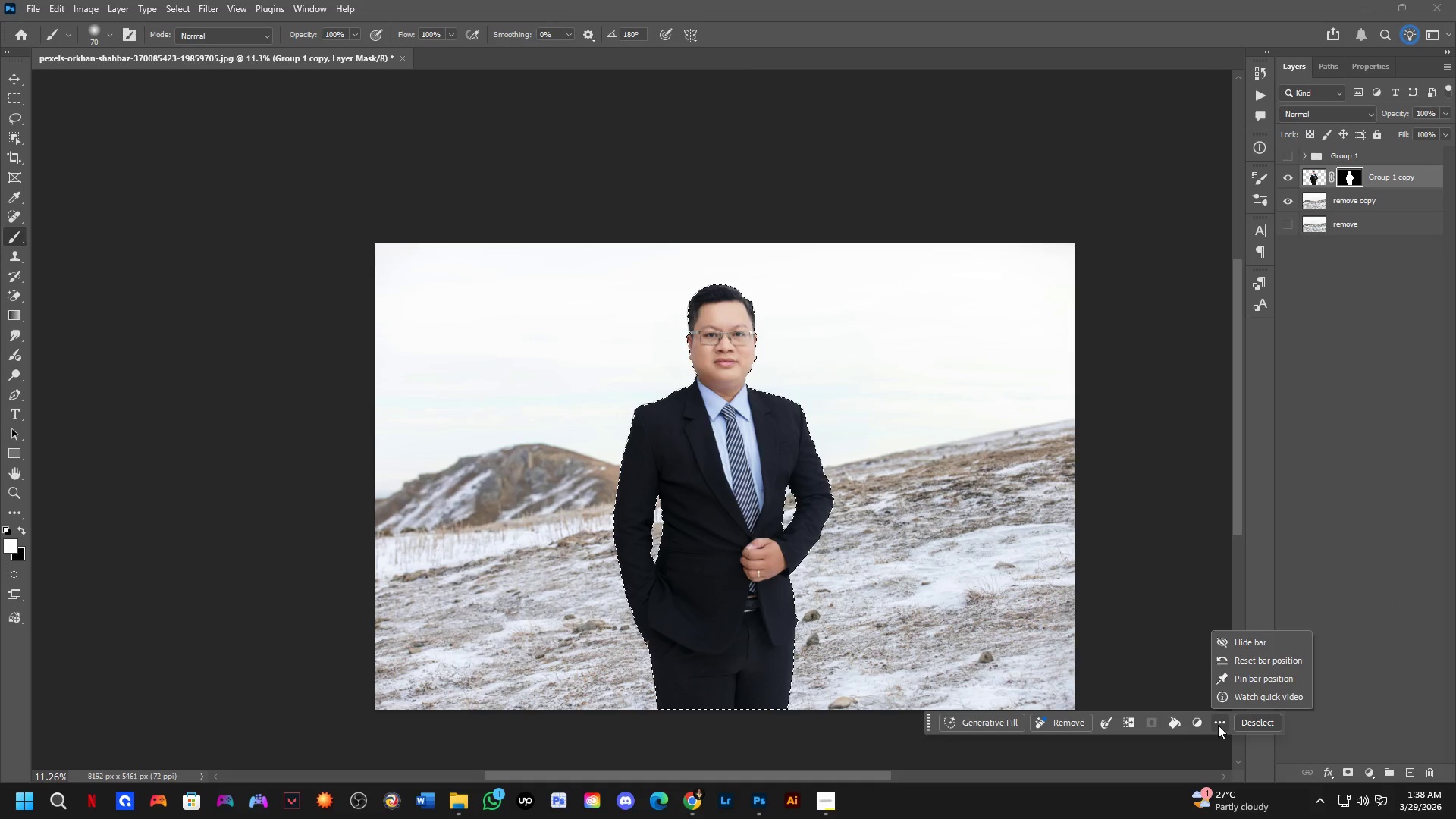 
left_click([1199, 722])
 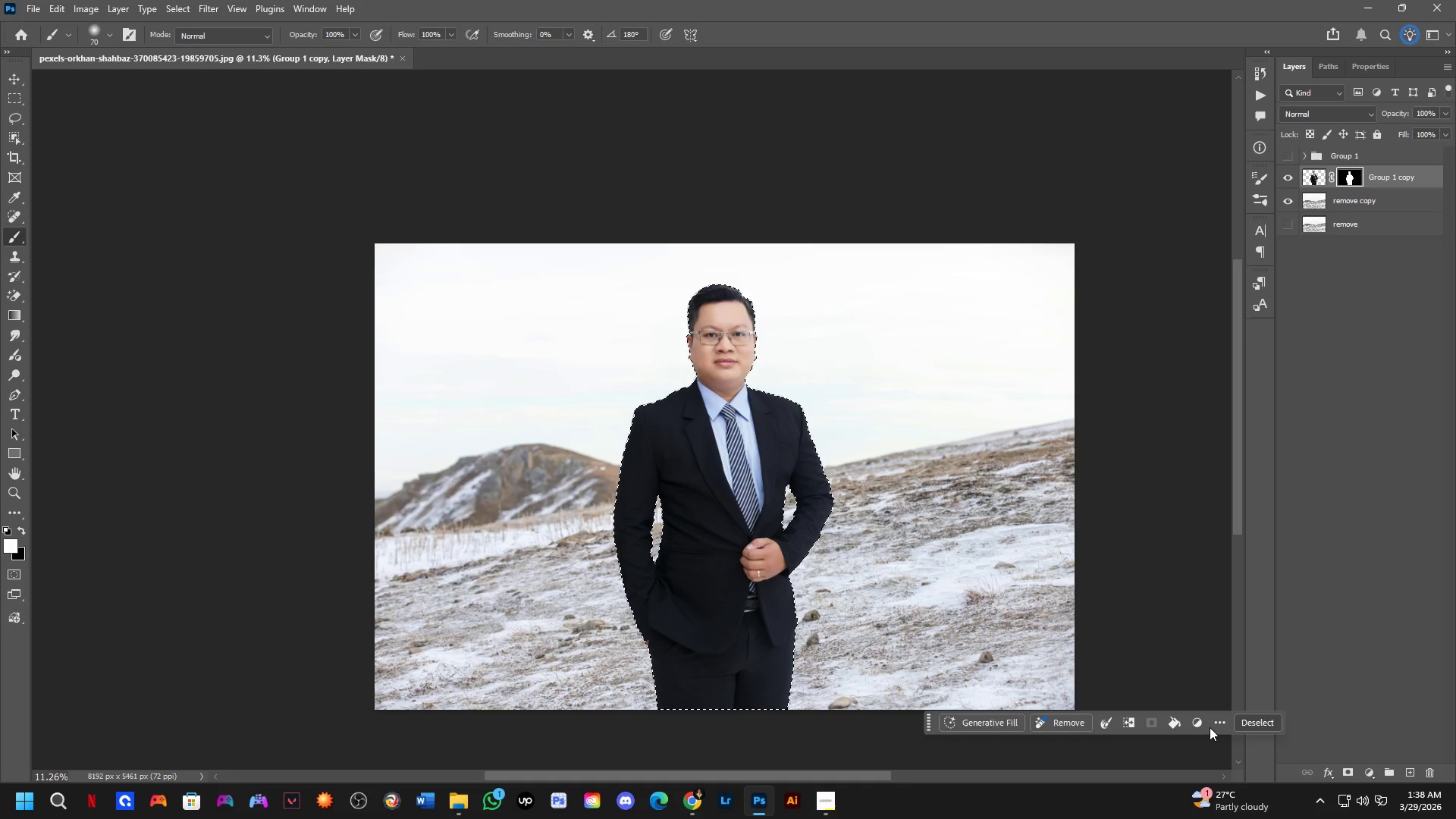 
left_click([1199, 723])
 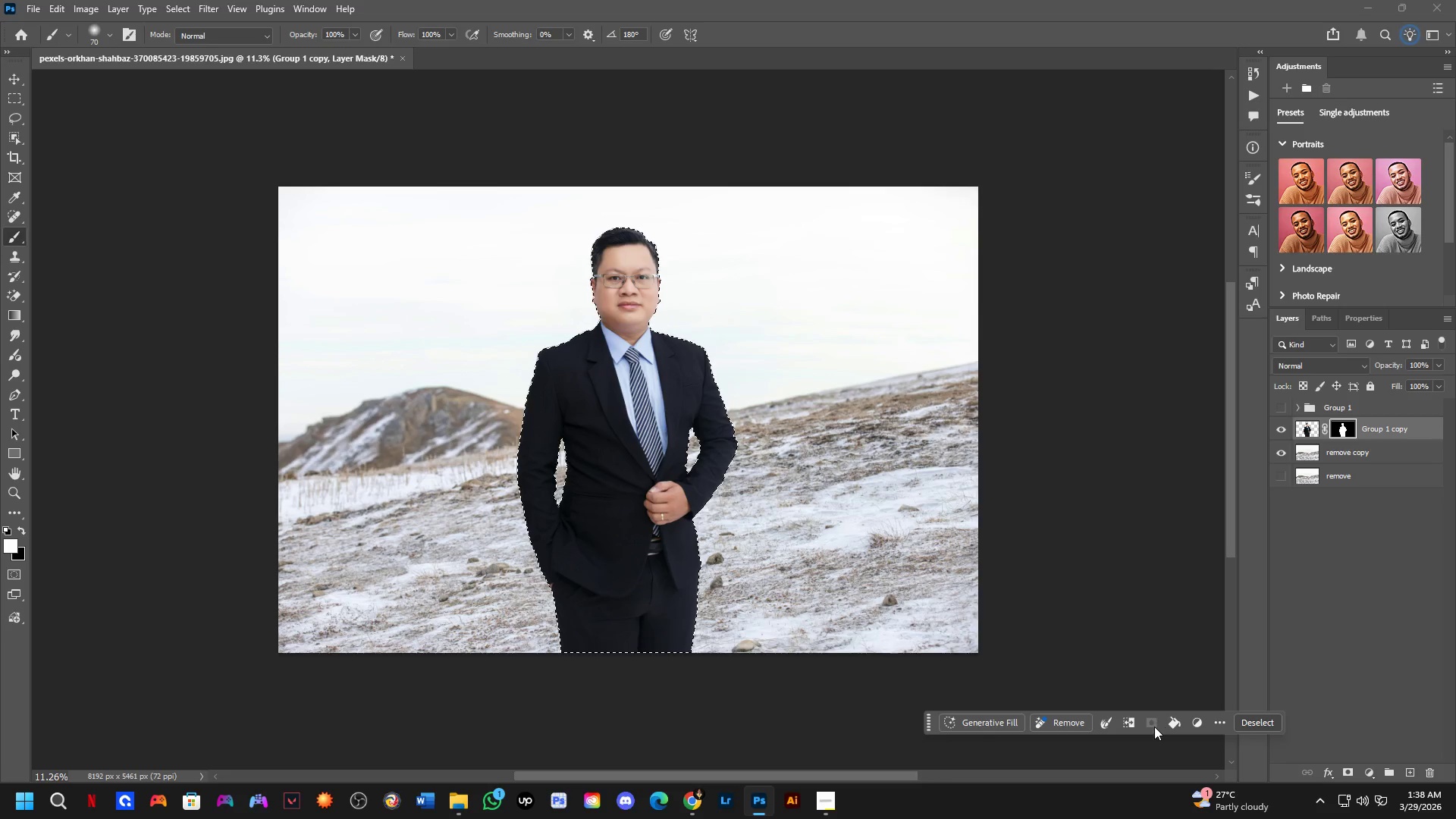 
left_click([1122, 721])
 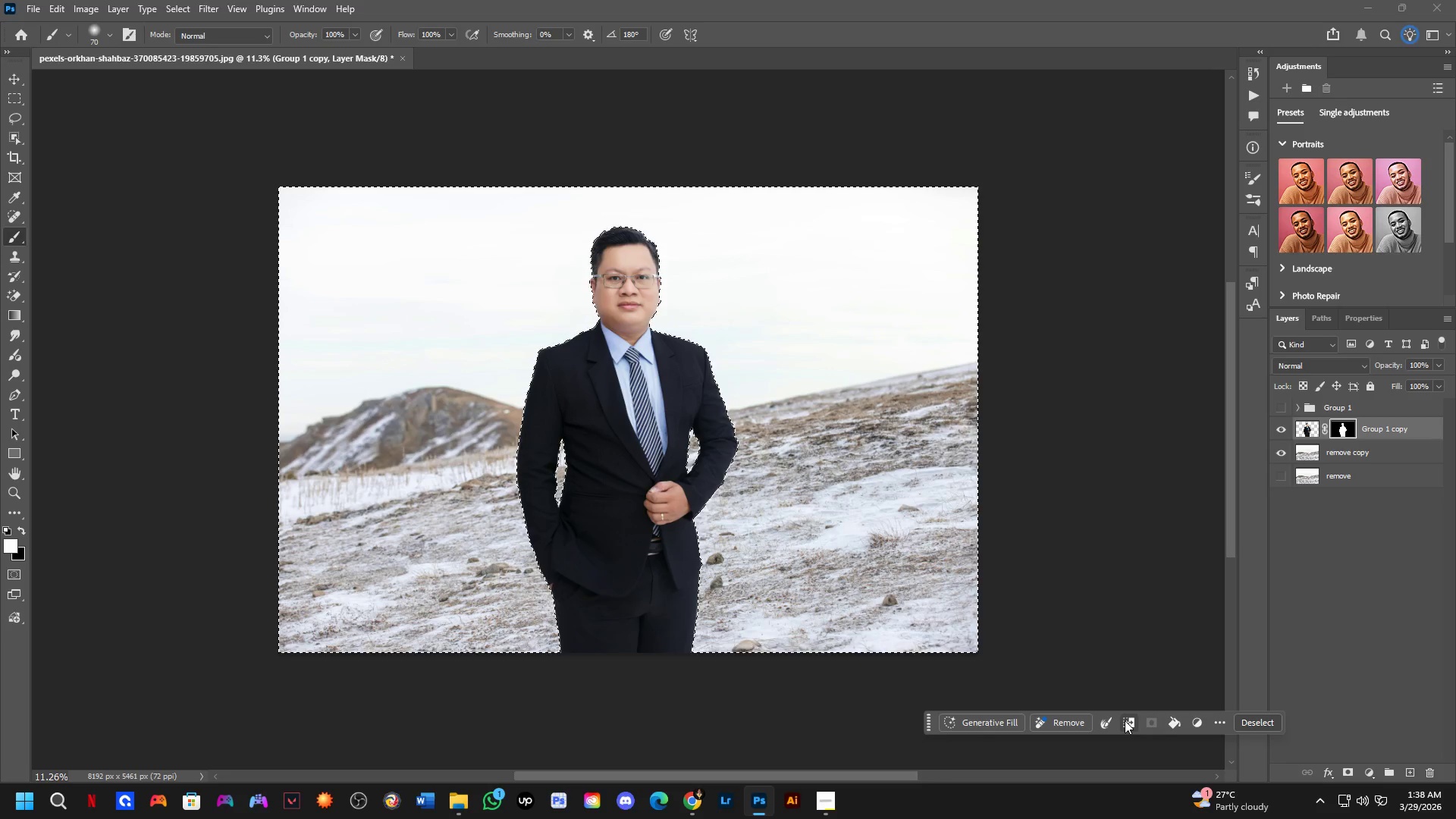 
left_click([1125, 720])
 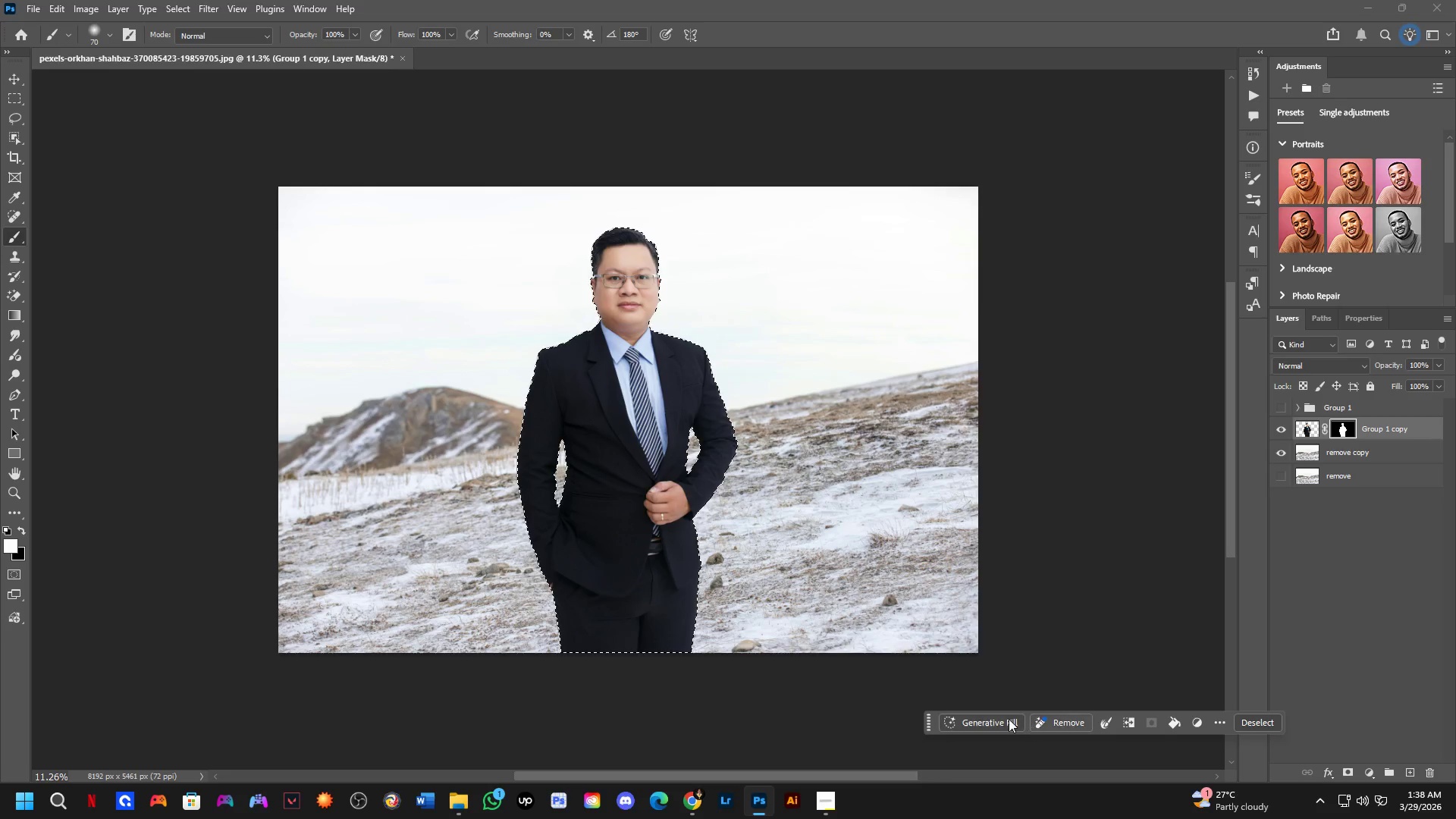 
left_click([1008, 718])
 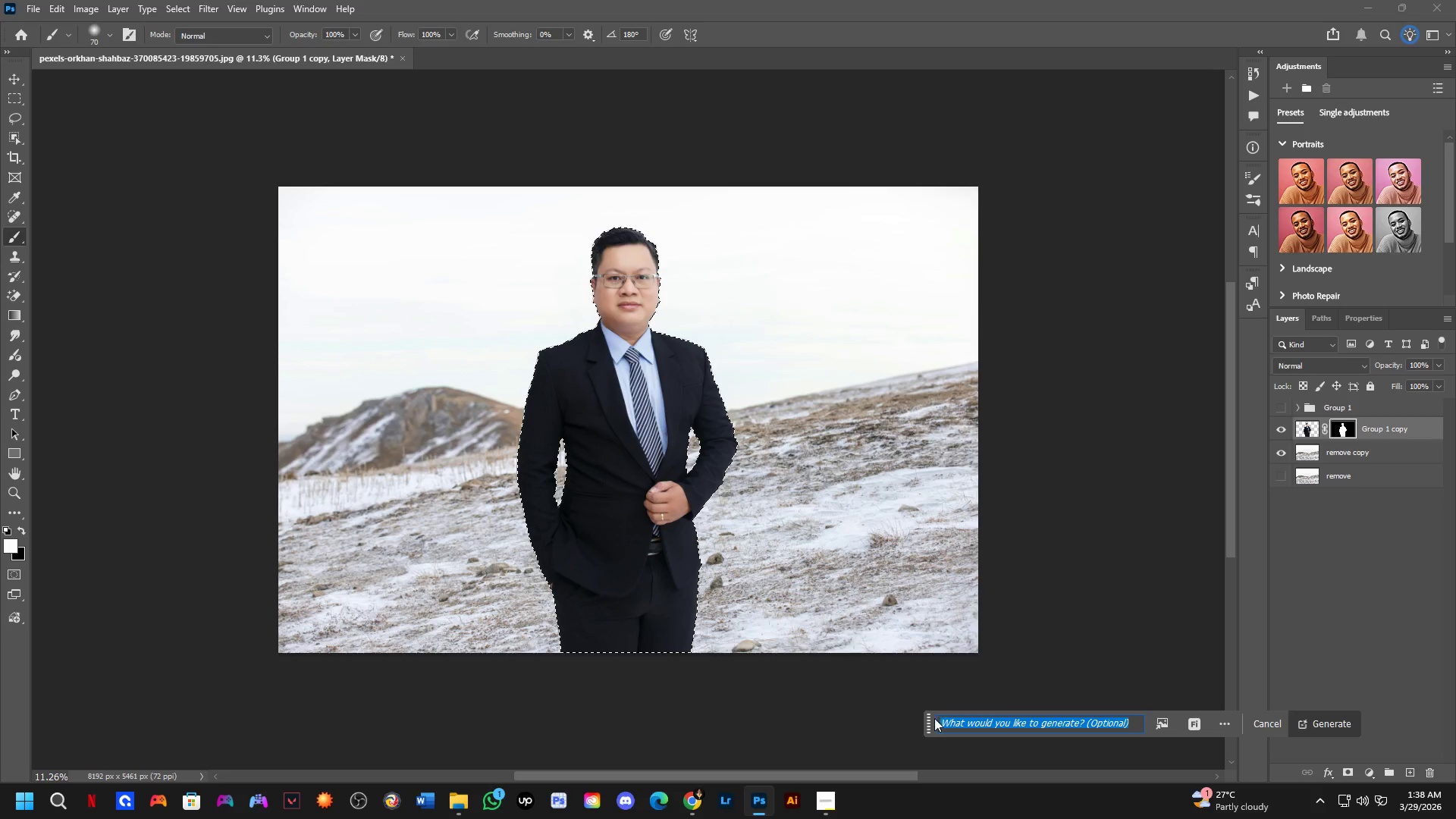 
left_click([1271, 723])
 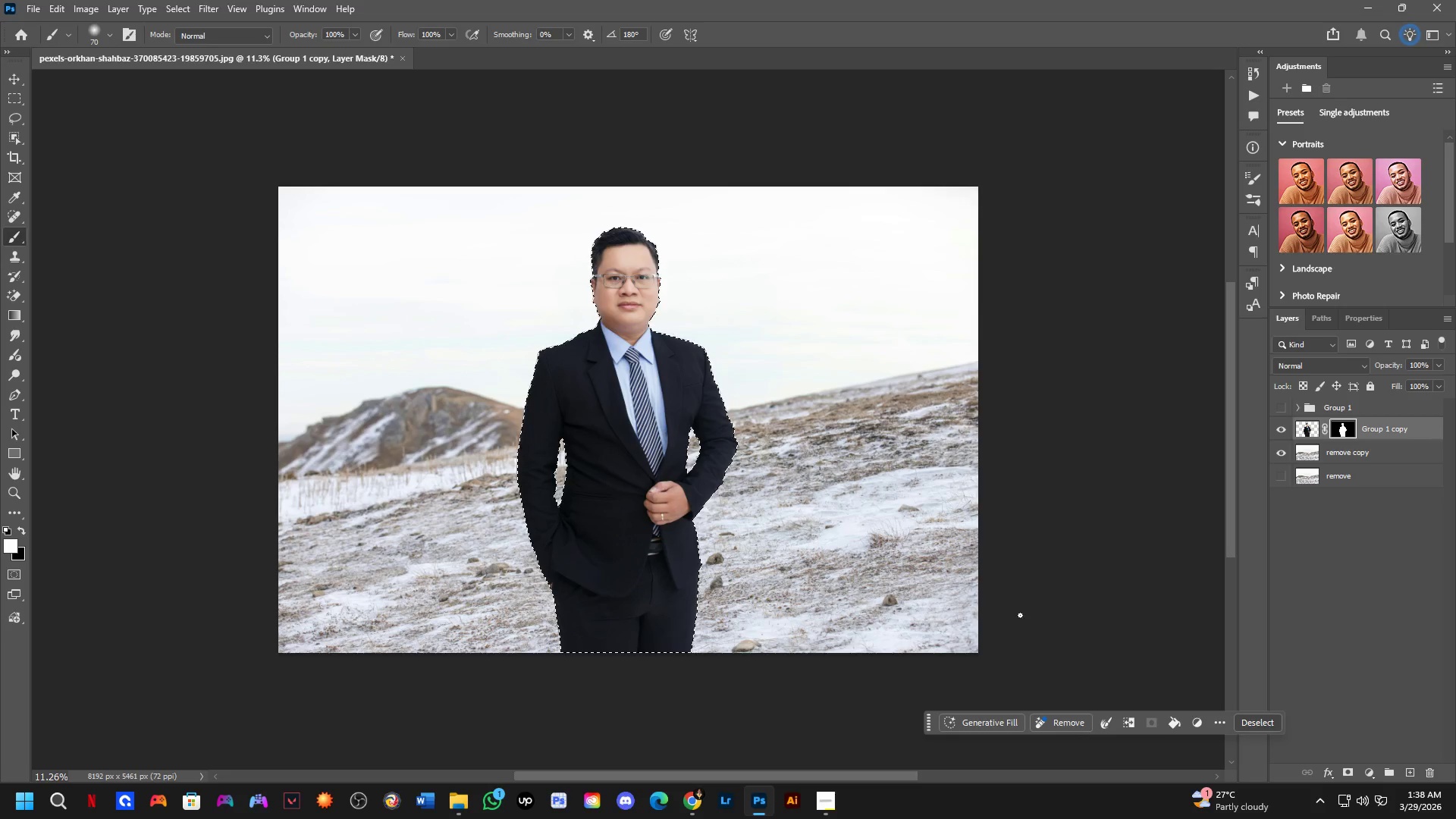 
hold_key(key=Space, duration=0.48)
 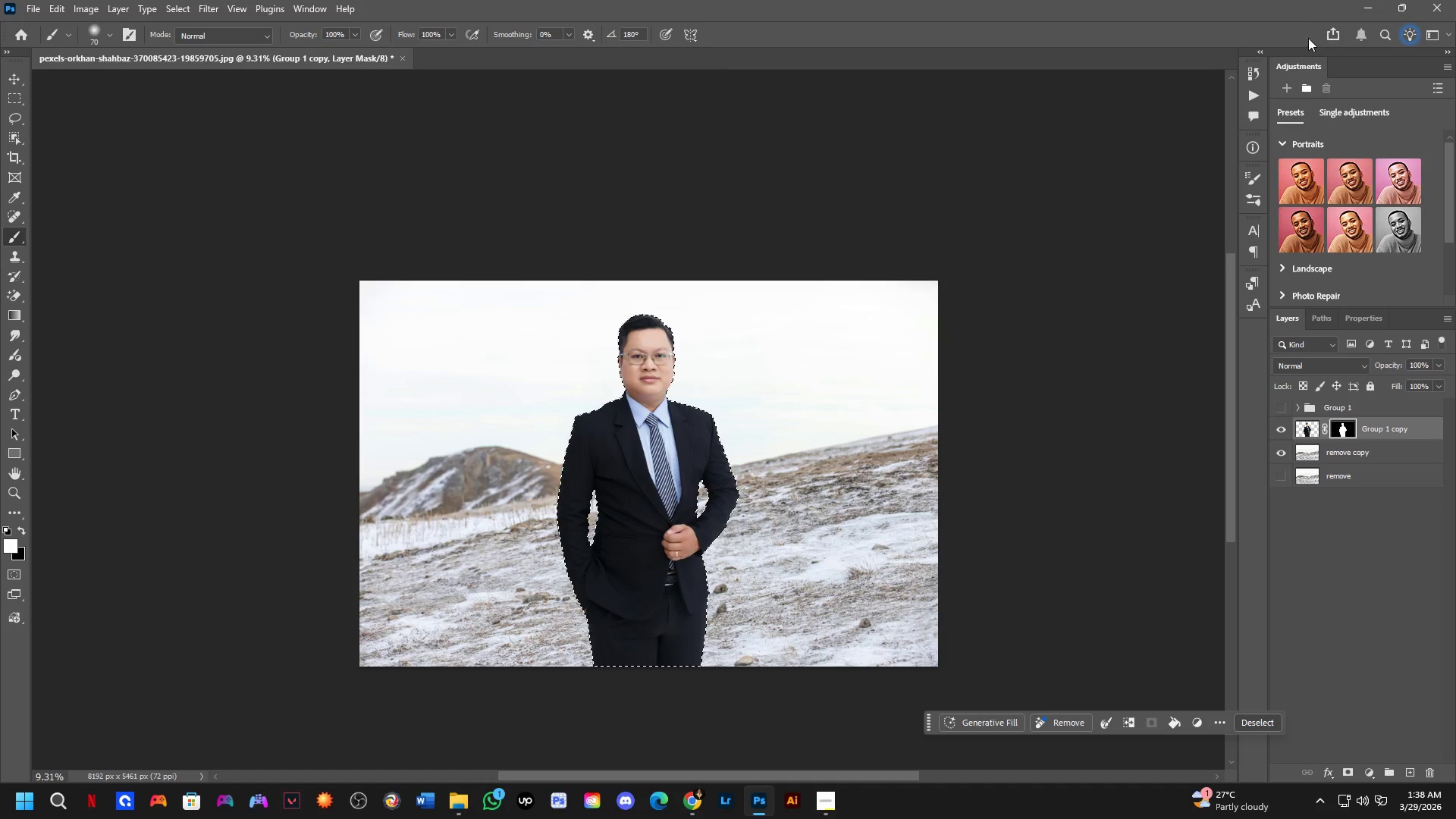 
left_click_drag(start_coordinate=[776, 506], to_coordinate=[752, 532])
 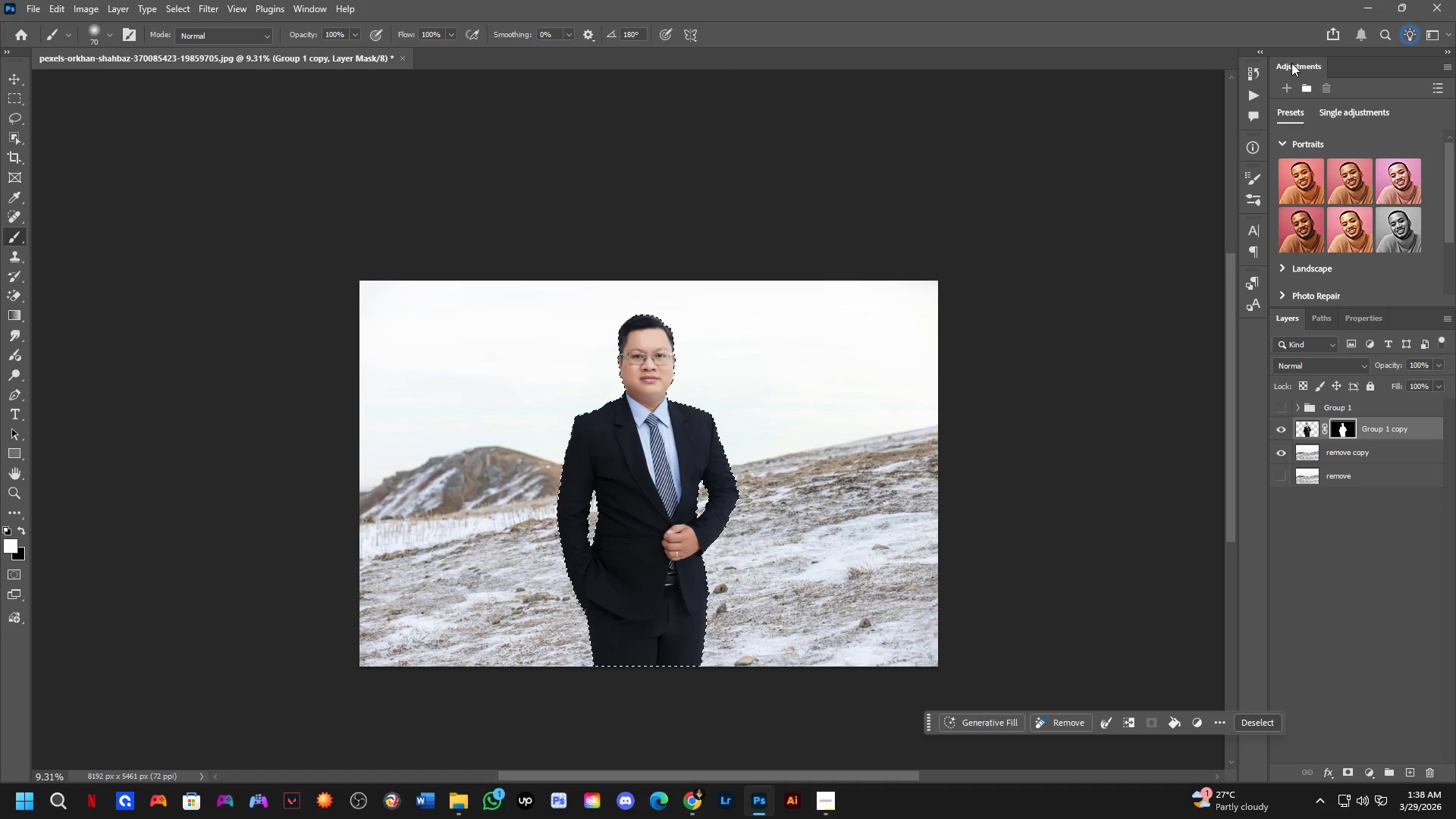 
scroll: coordinate [855, 579], scroll_direction: down, amount: 2.0
 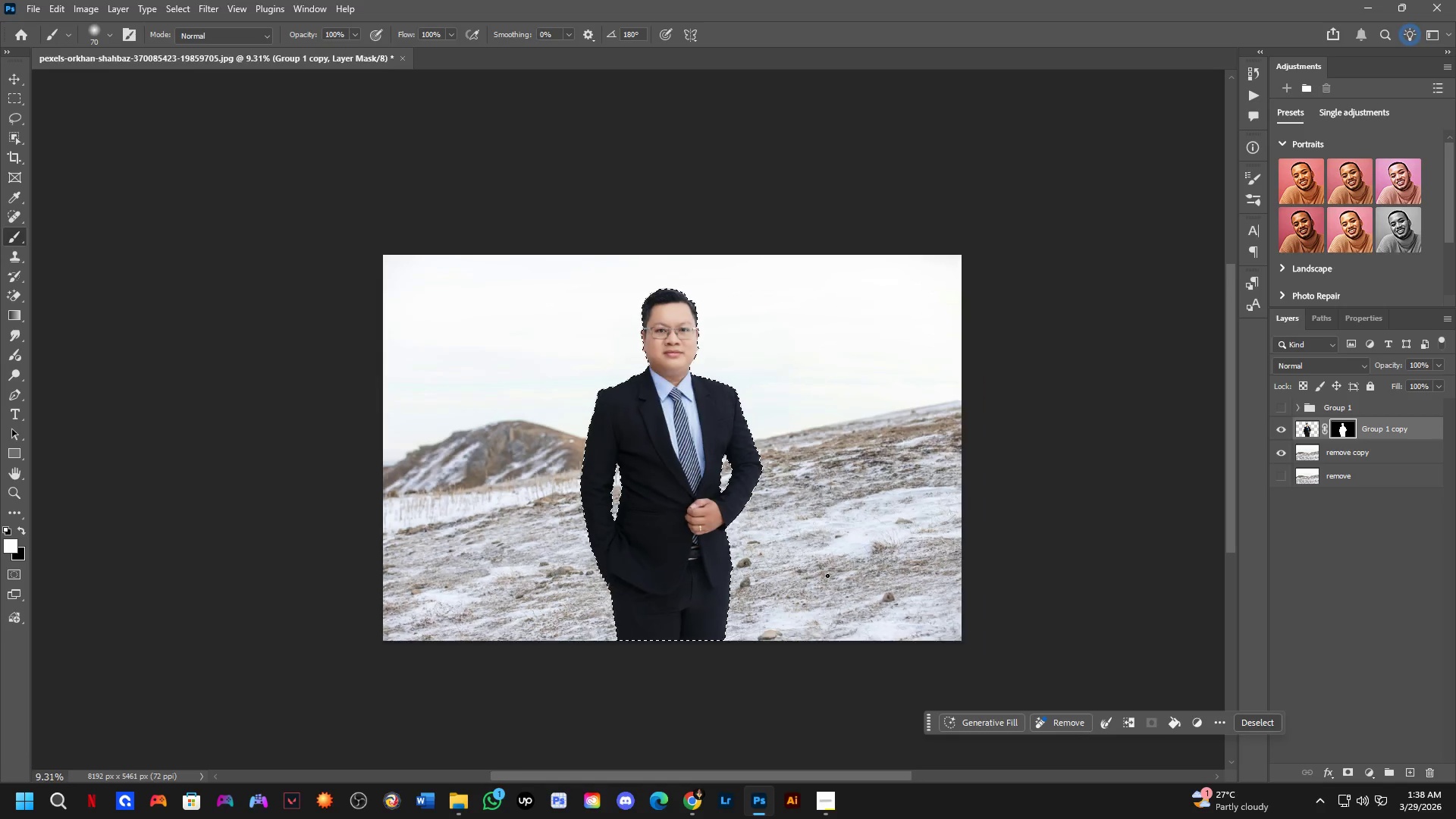 
left_click([1291, 63])
 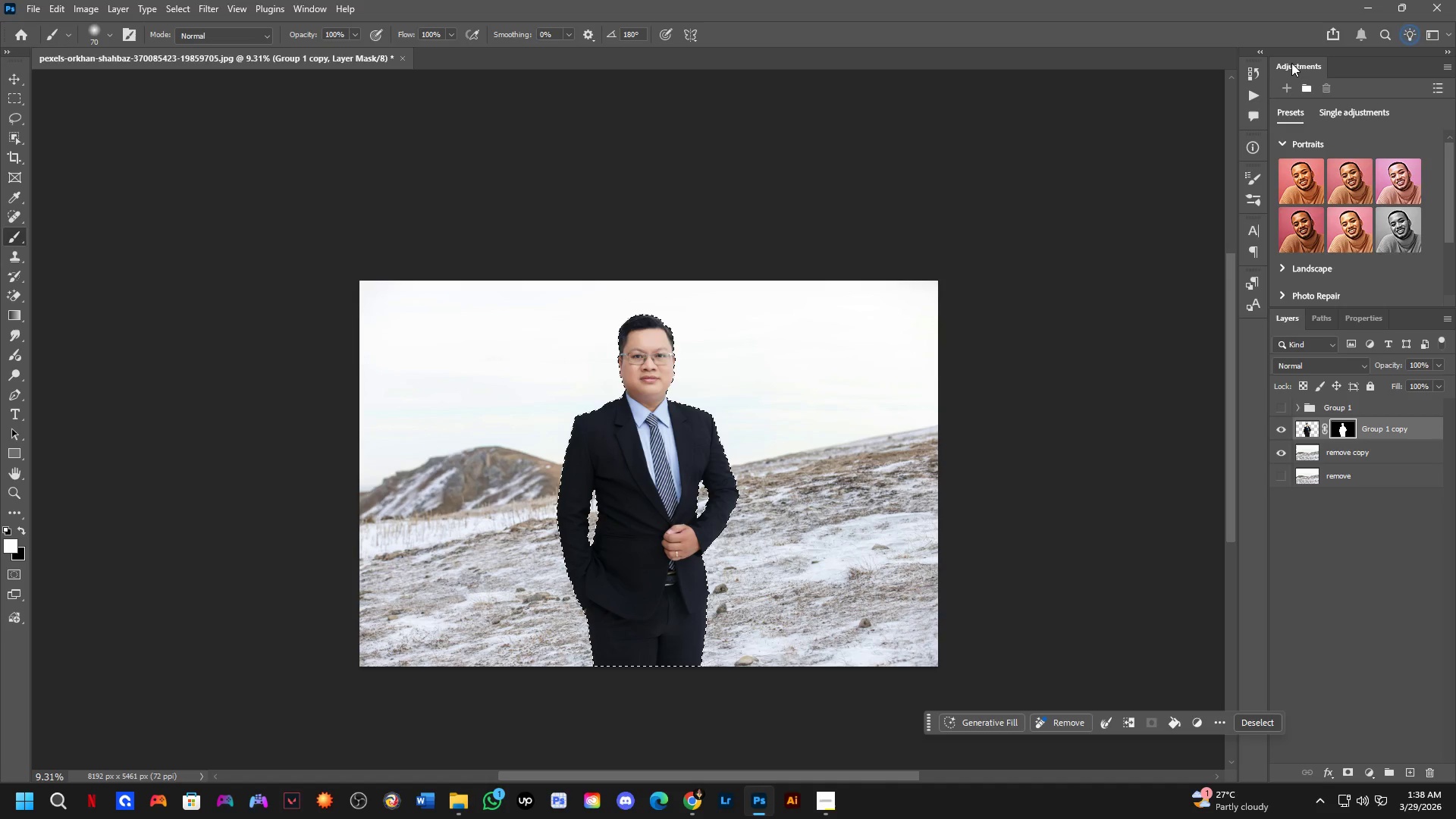 
right_click([1291, 63])
 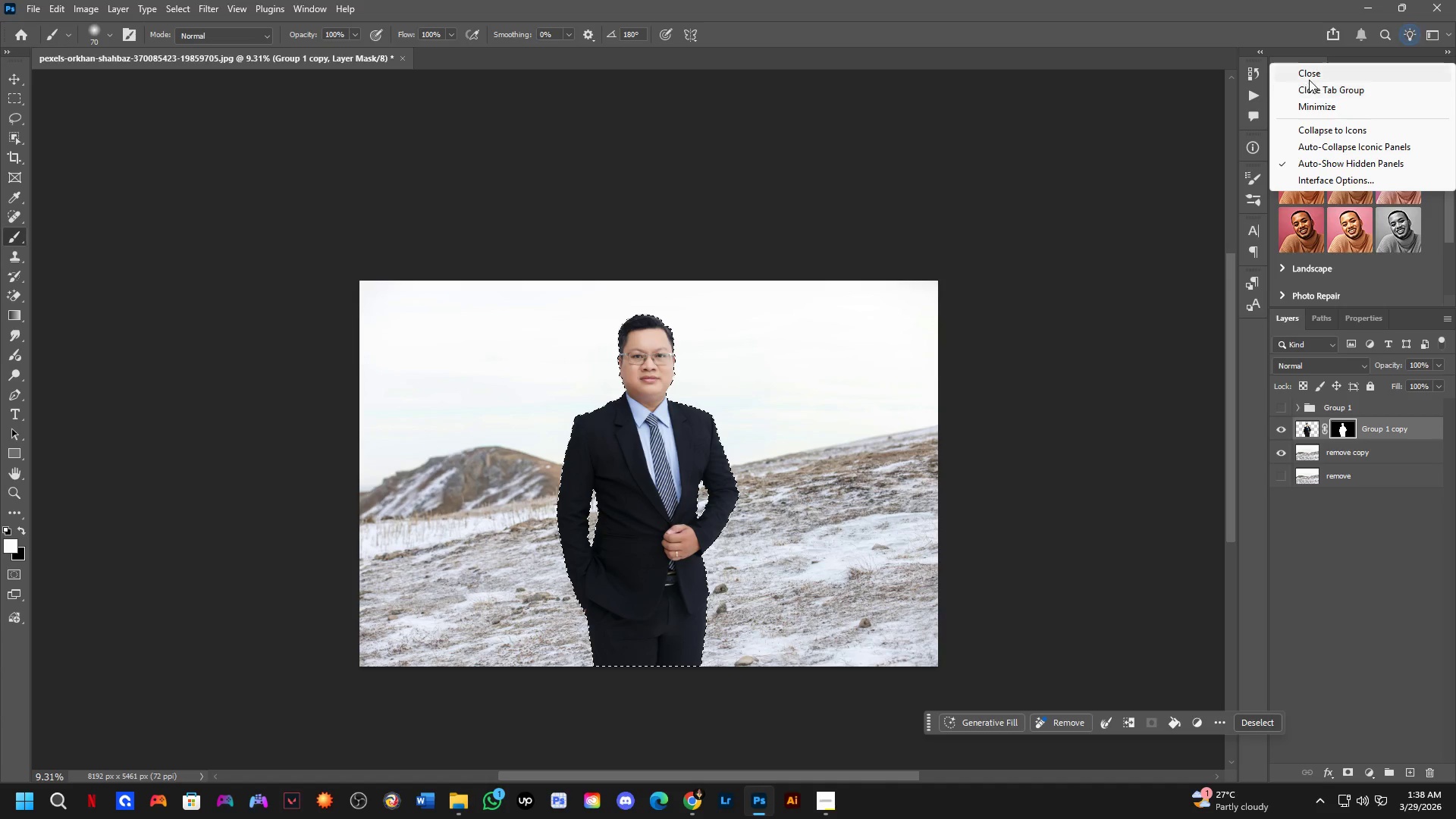 
left_click([1310, 77])
 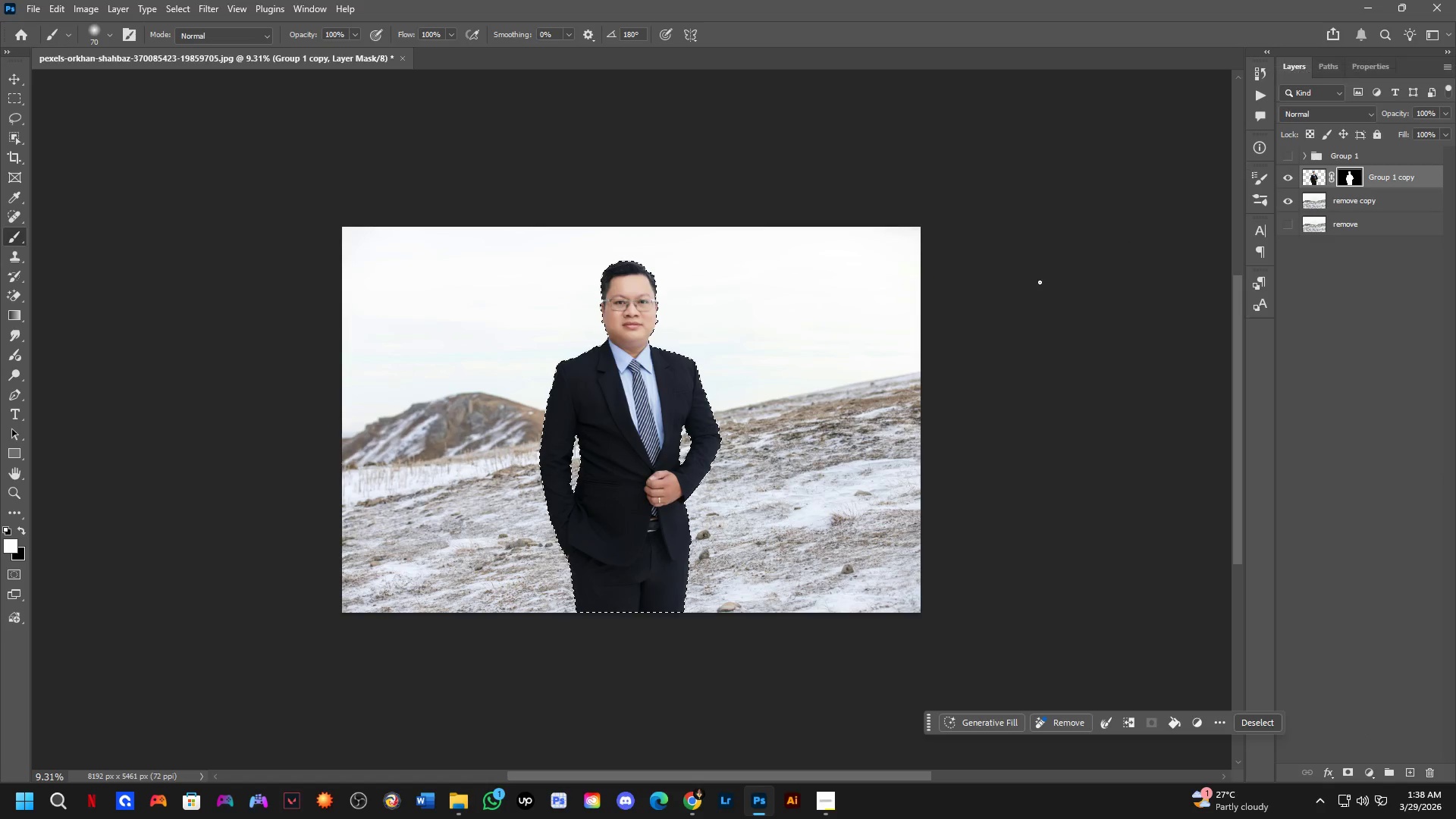 
hold_key(key=Space, duration=0.58)
 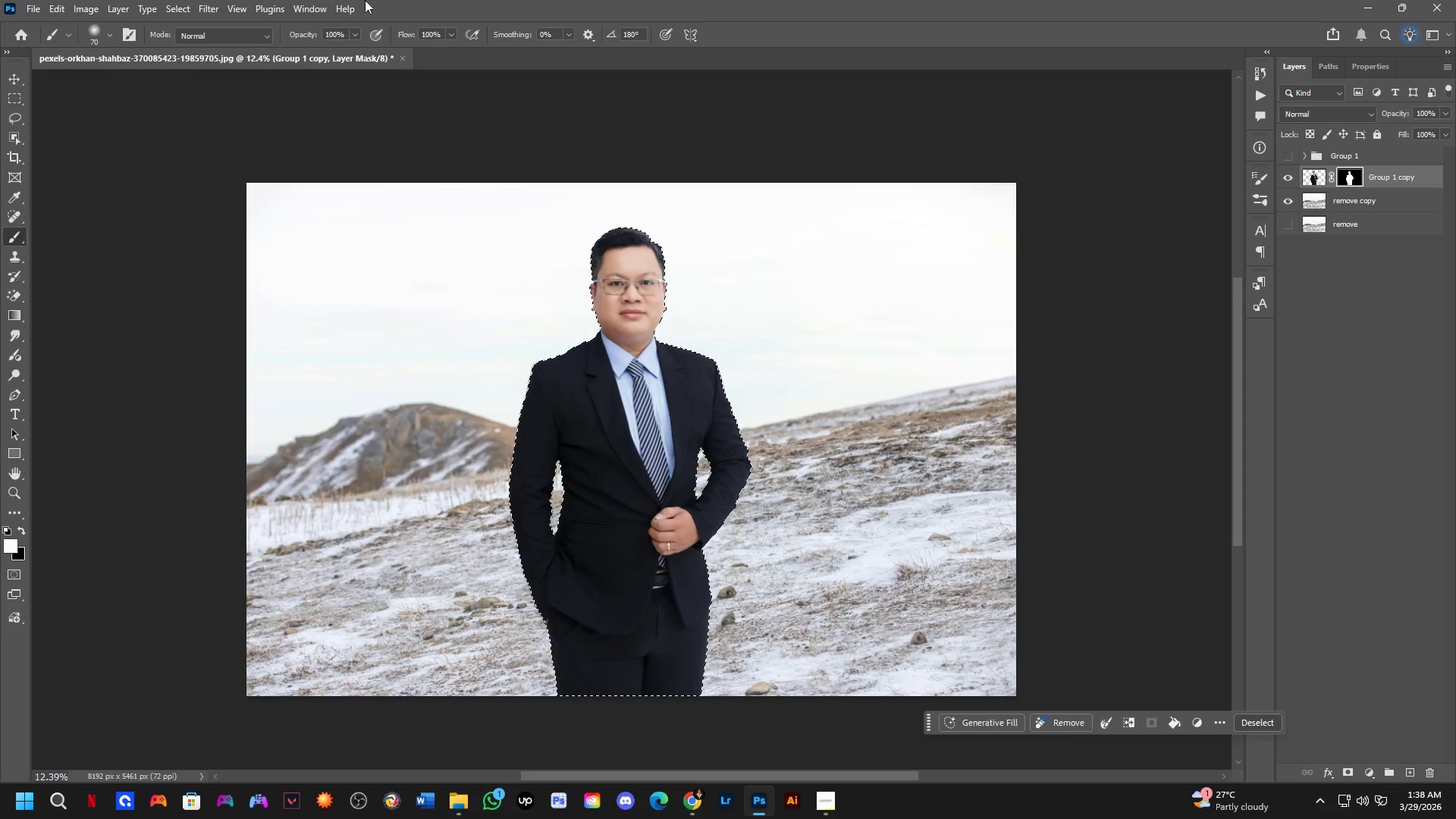 
left_click_drag(start_coordinate=[713, 413], to_coordinate=[796, 409])
 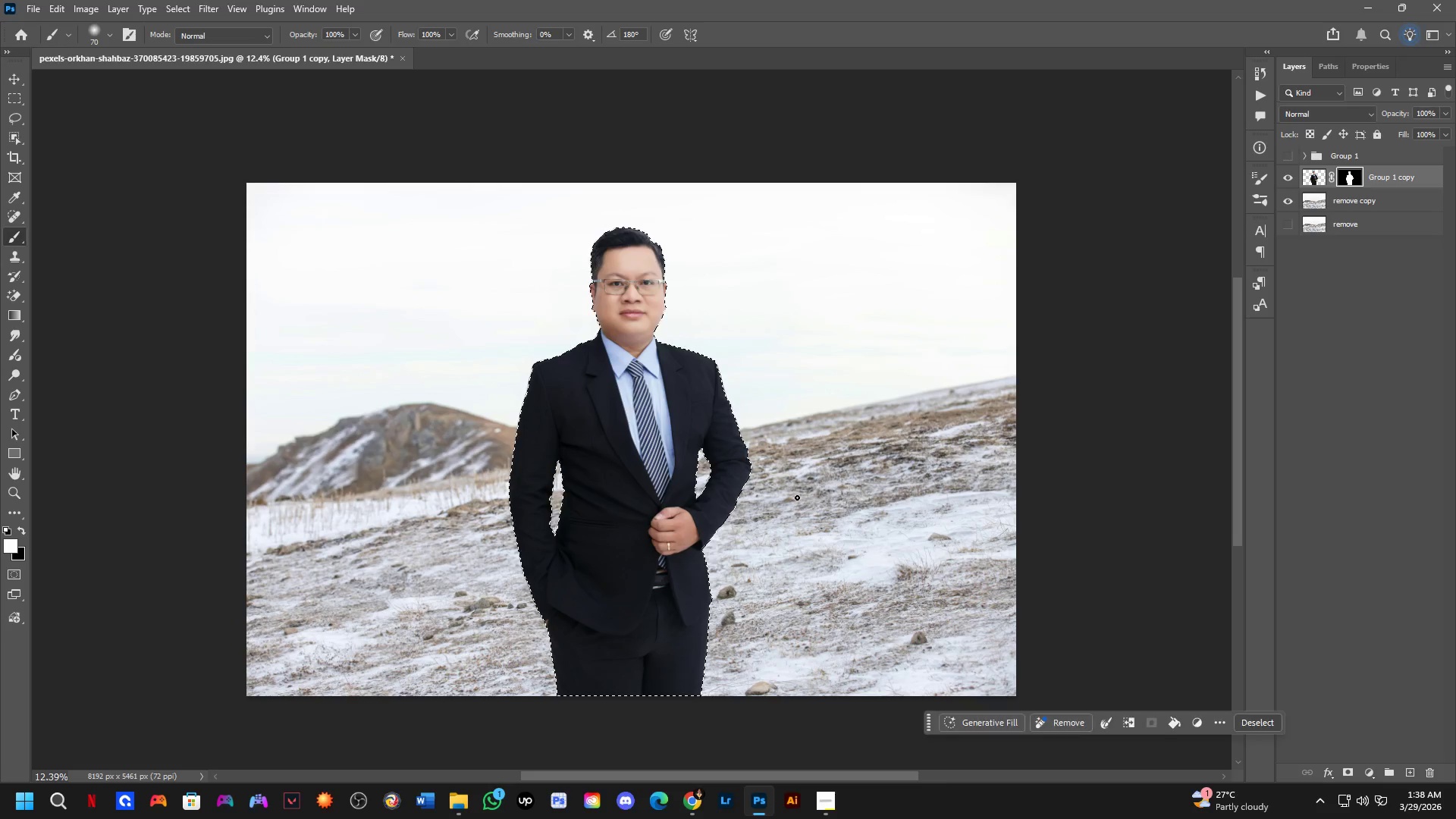 
scroll: coordinate [880, 347], scroll_direction: up, amount: 3.0
 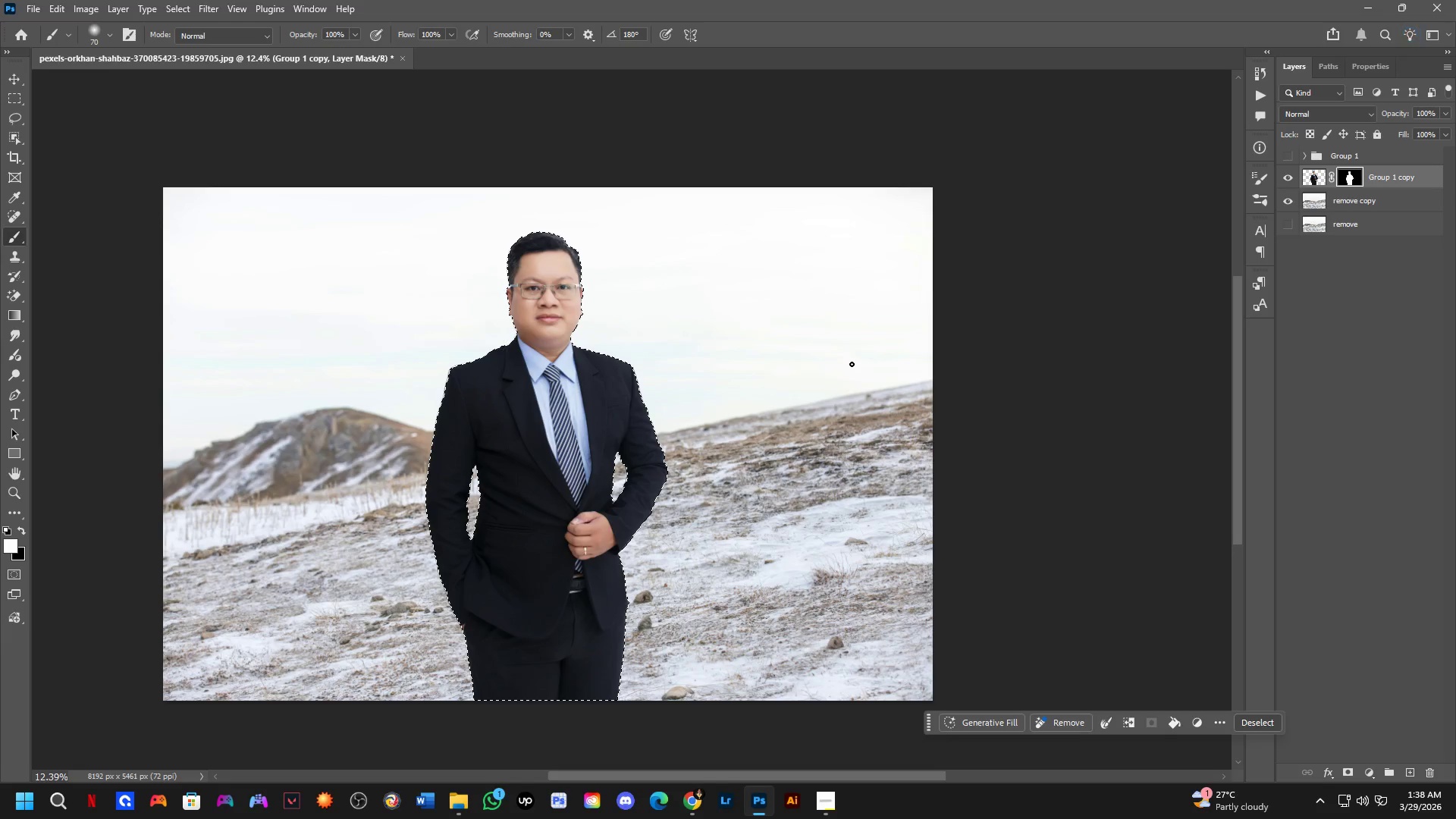 
left_click([297, 11])
 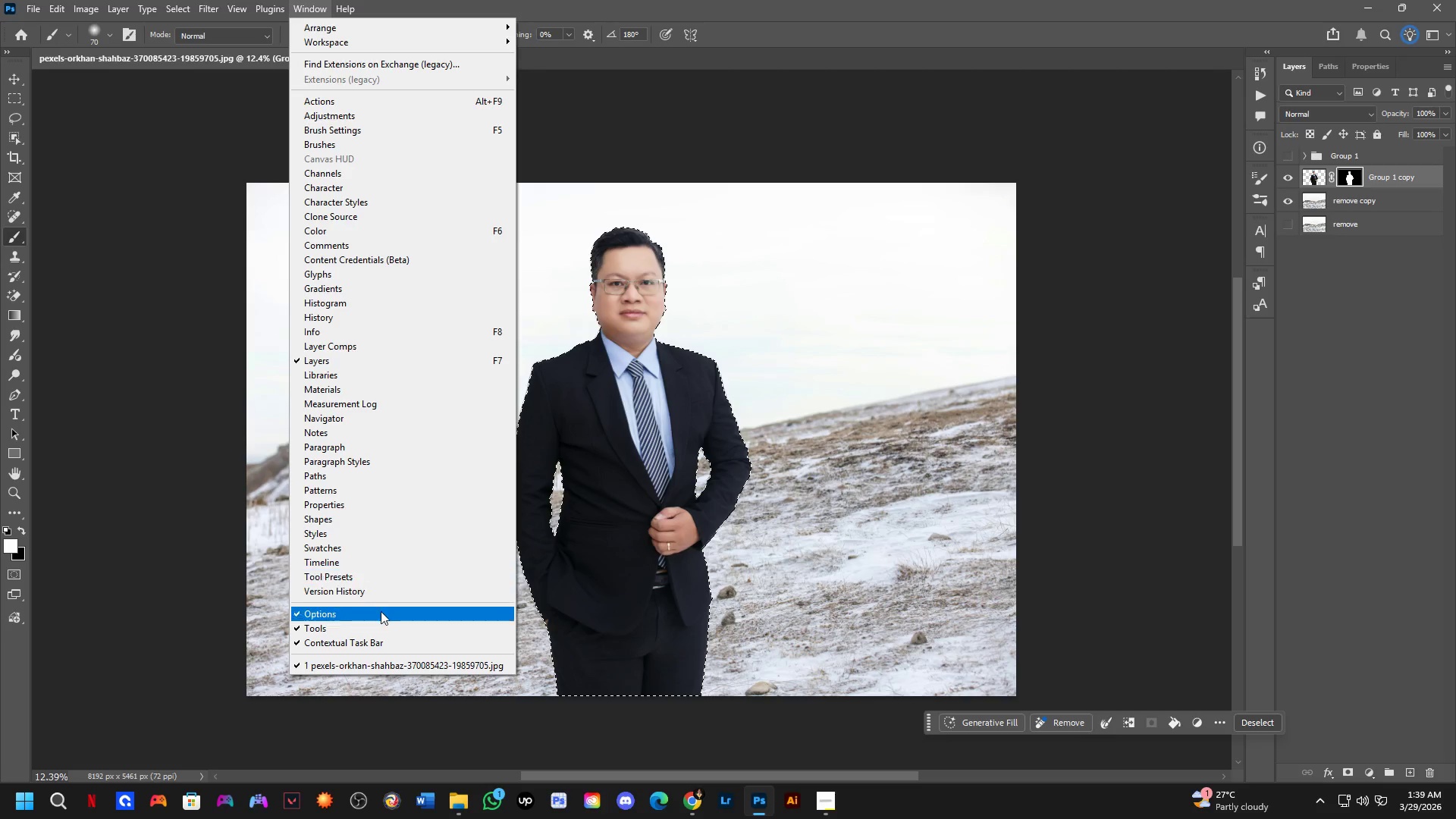 
wait(17.2)
 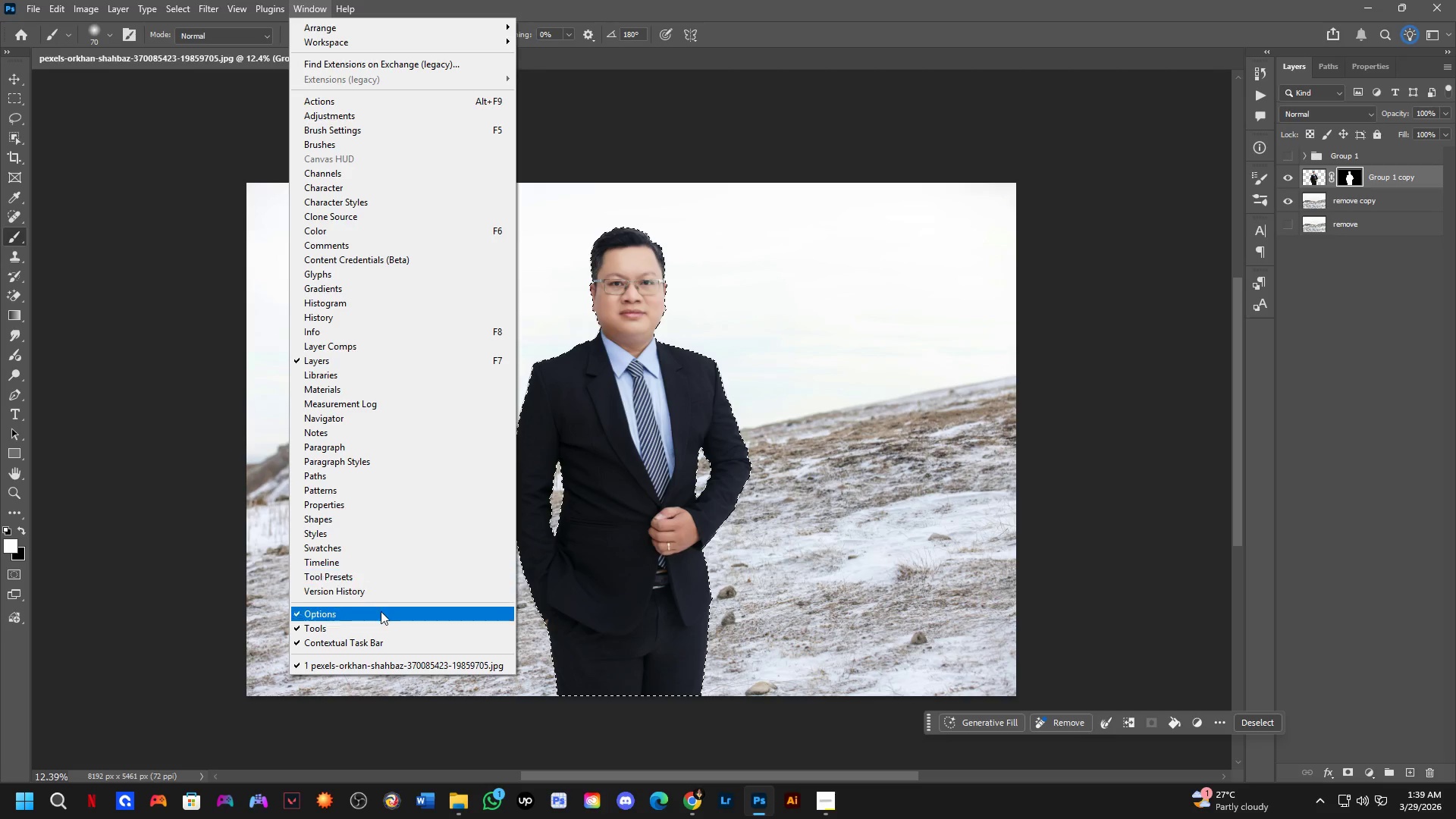 
left_click([1287, 177])
 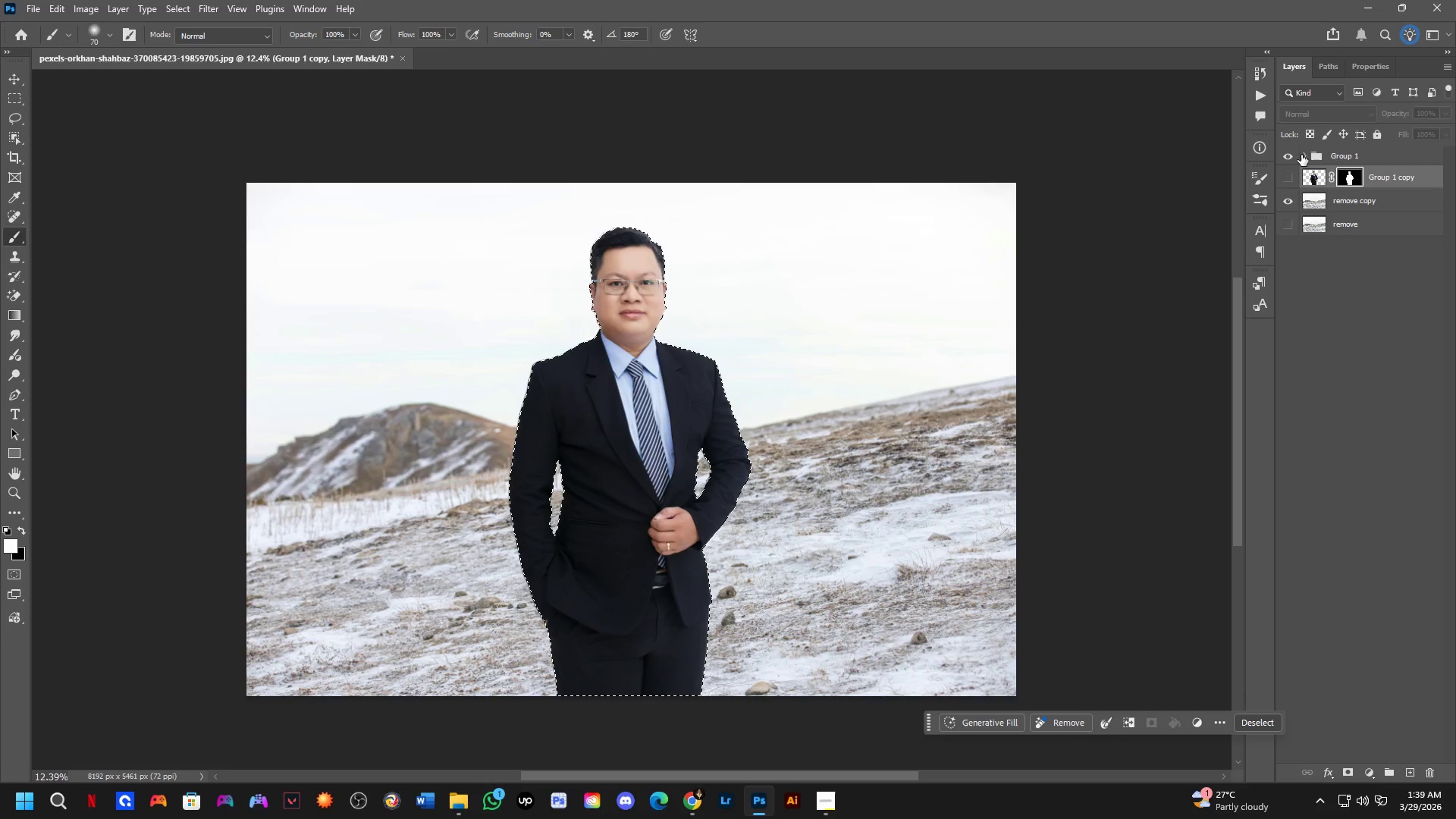 
triple_click([1303, 155])
 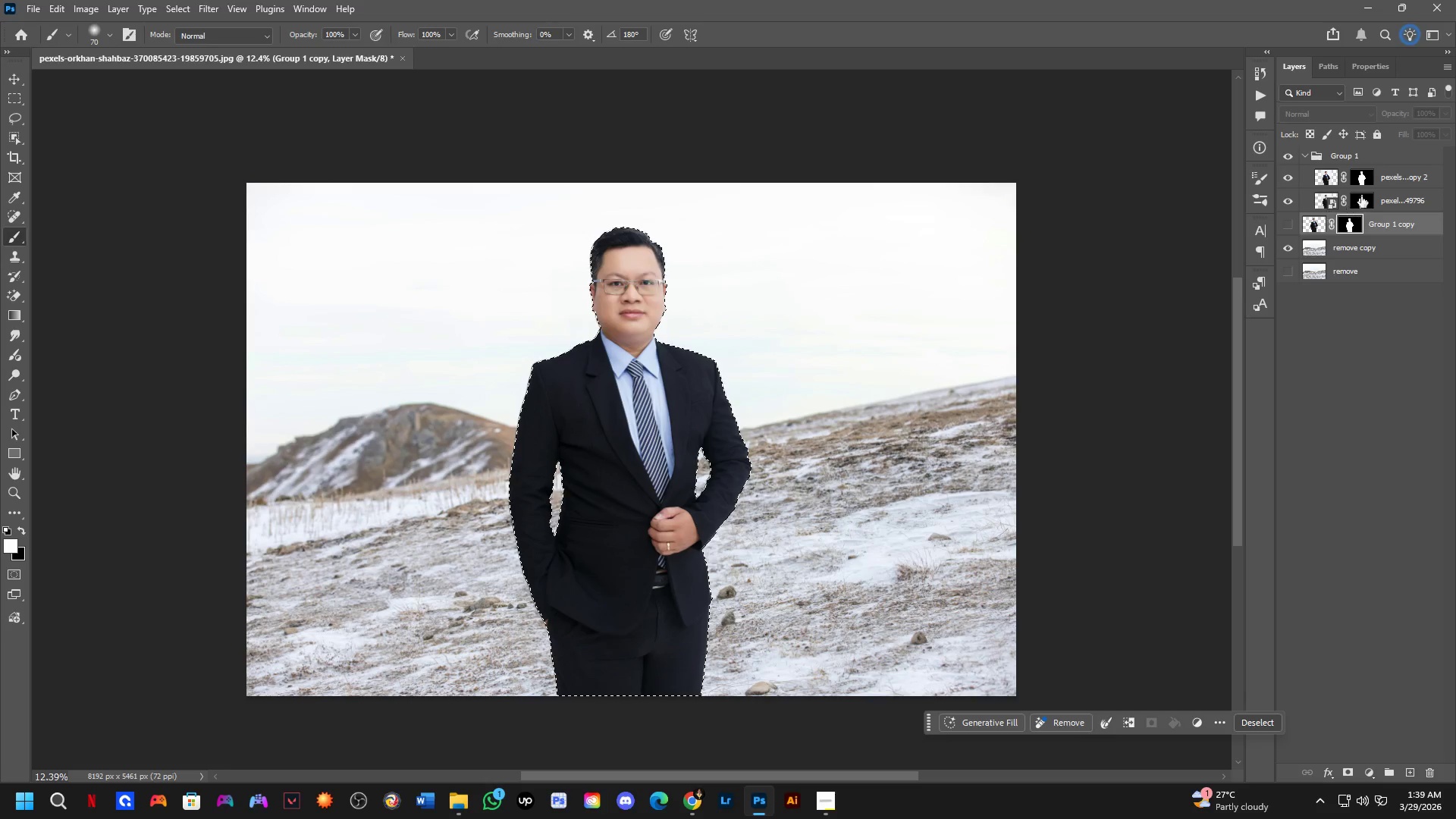 
left_click([1361, 196])
 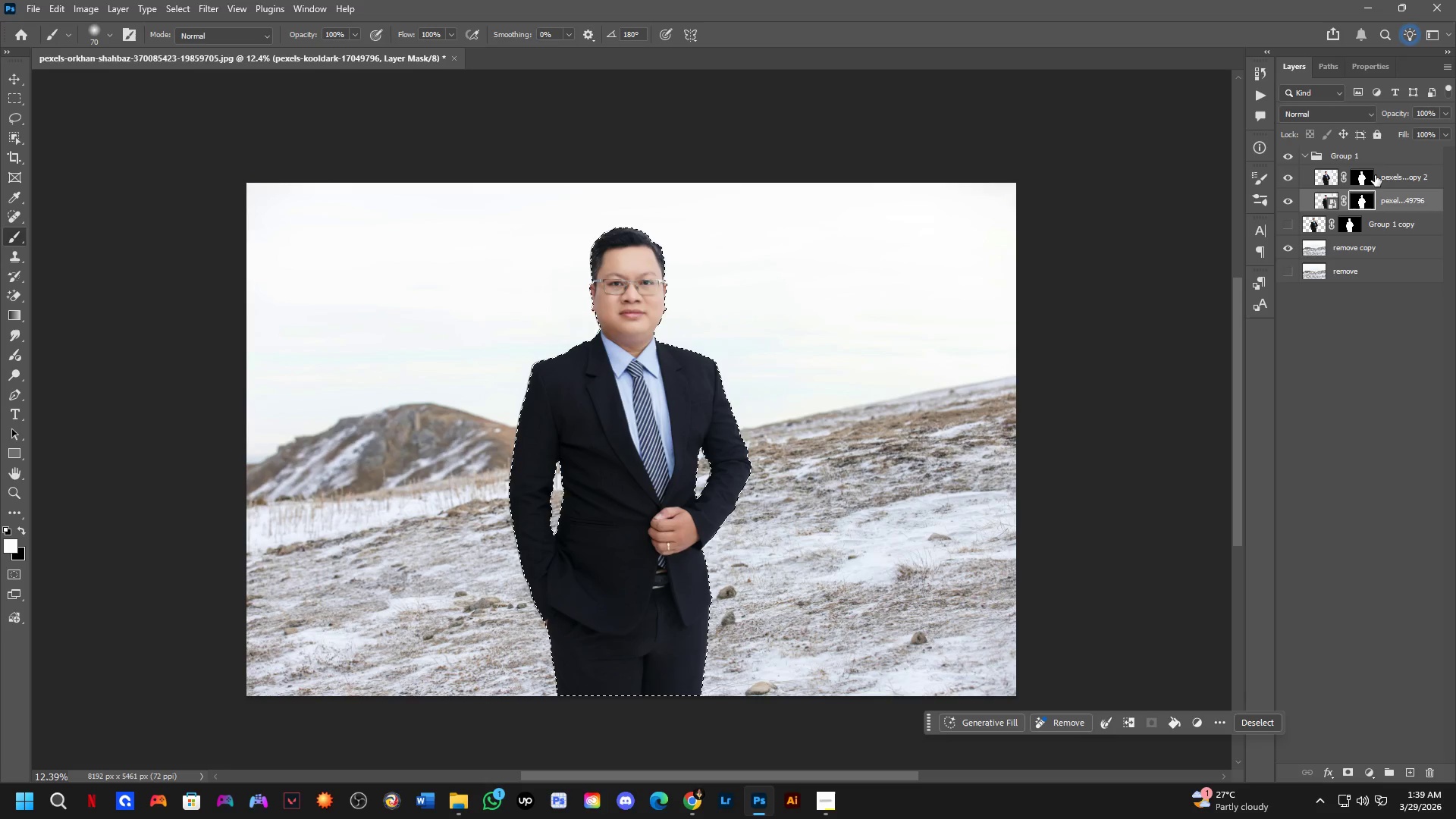 
left_click([1375, 175])
 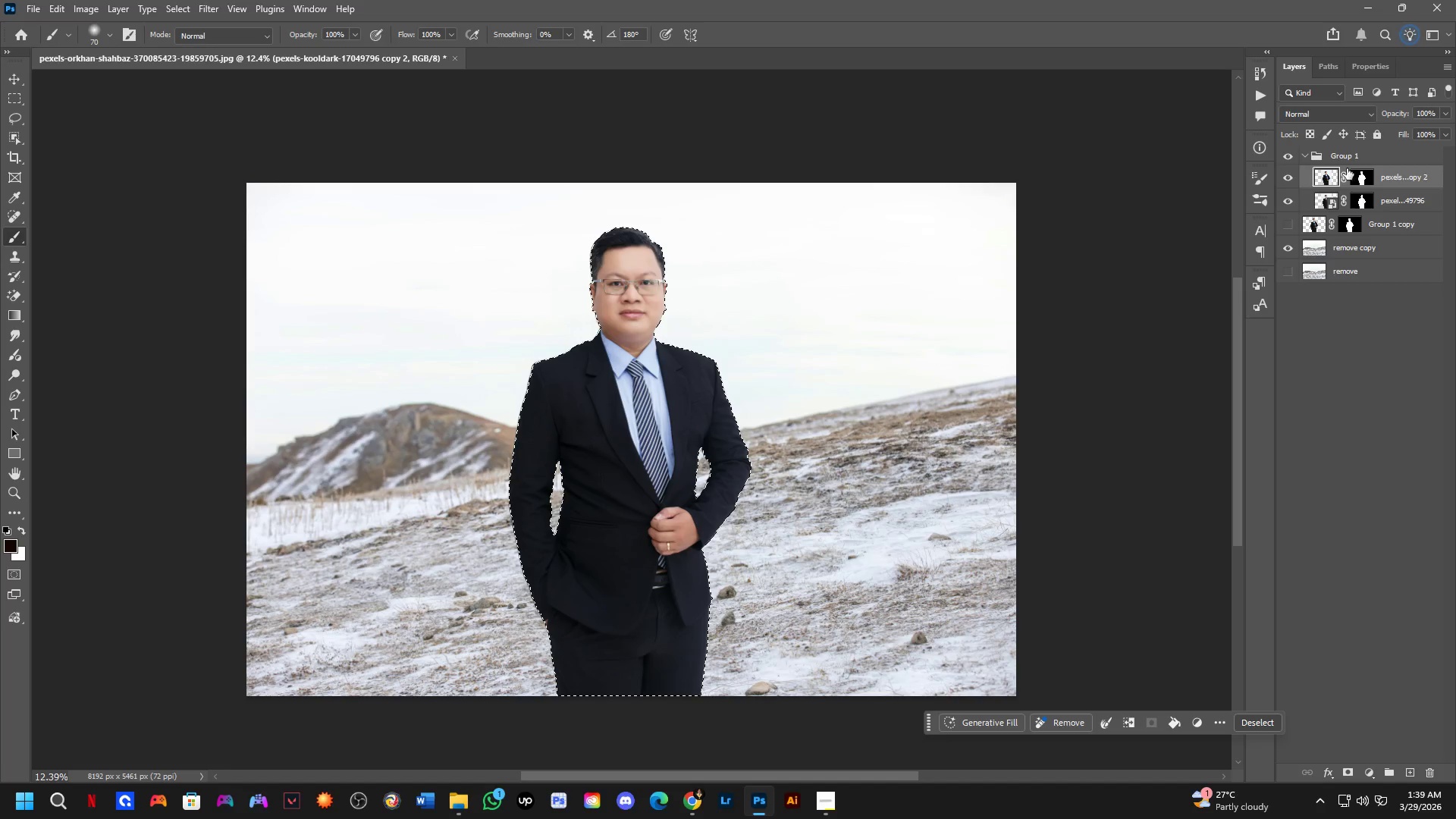 
double_click([1360, 177])
 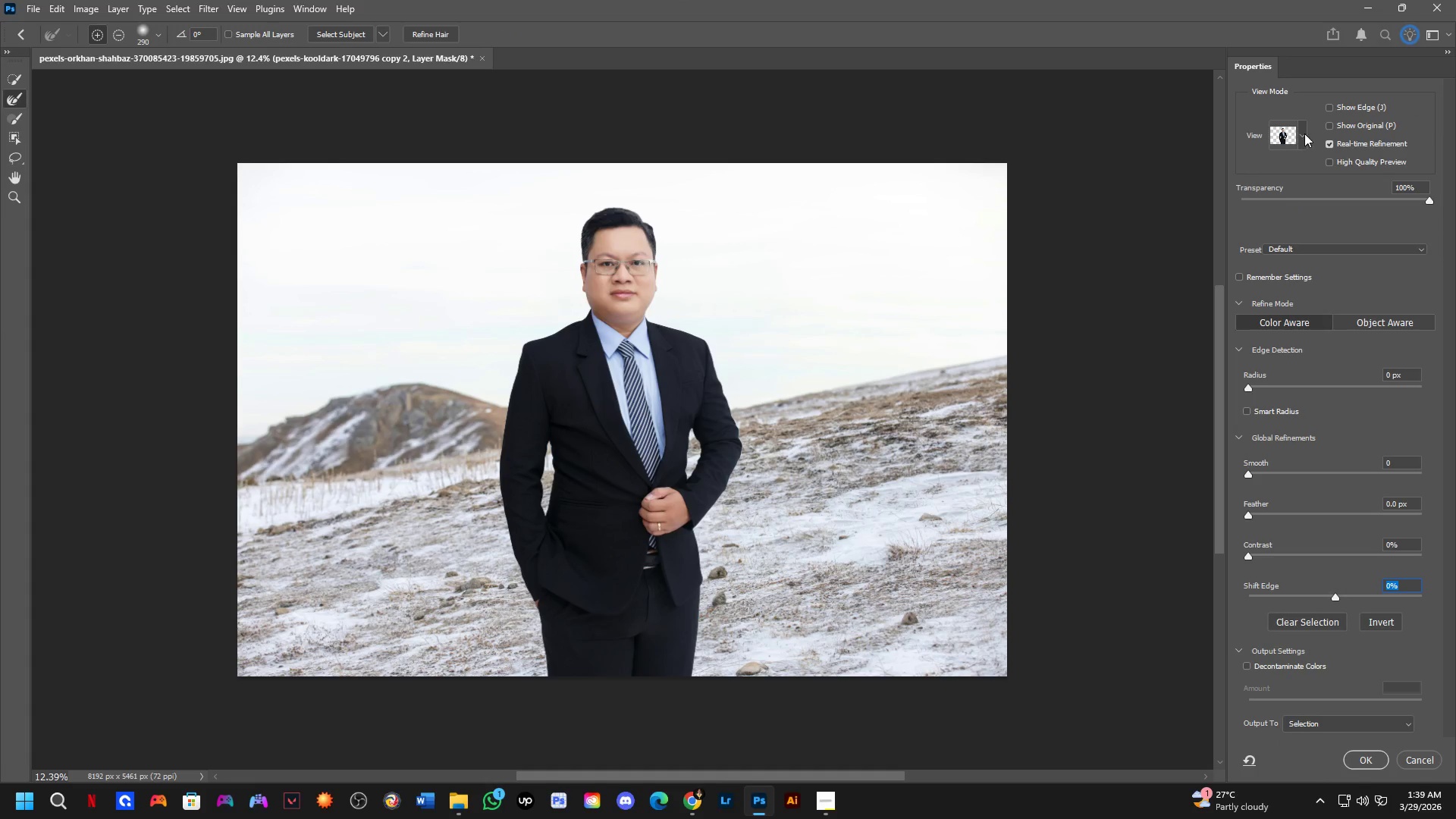 
left_click([1425, 761])
 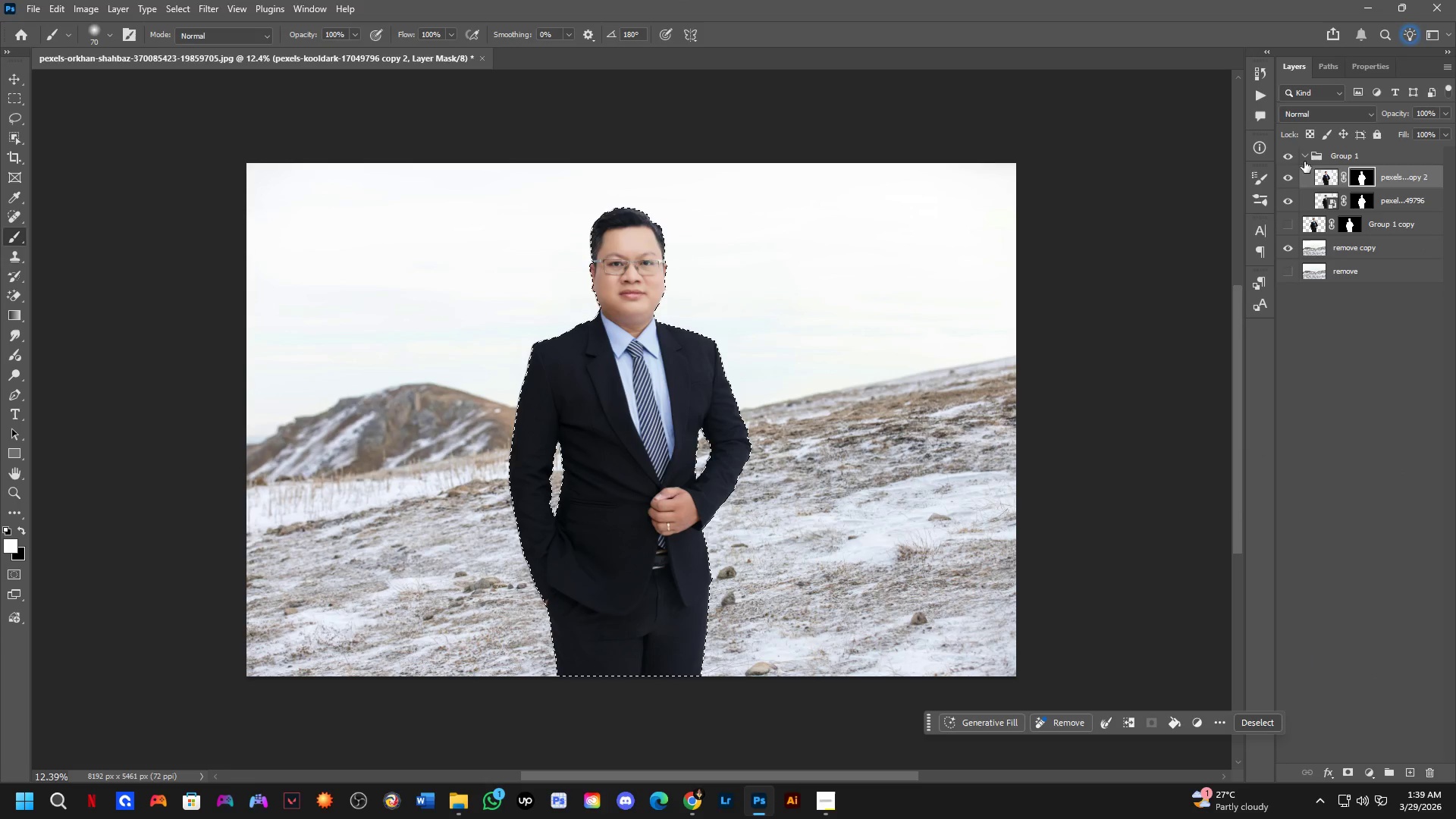 
left_click([1304, 160])
 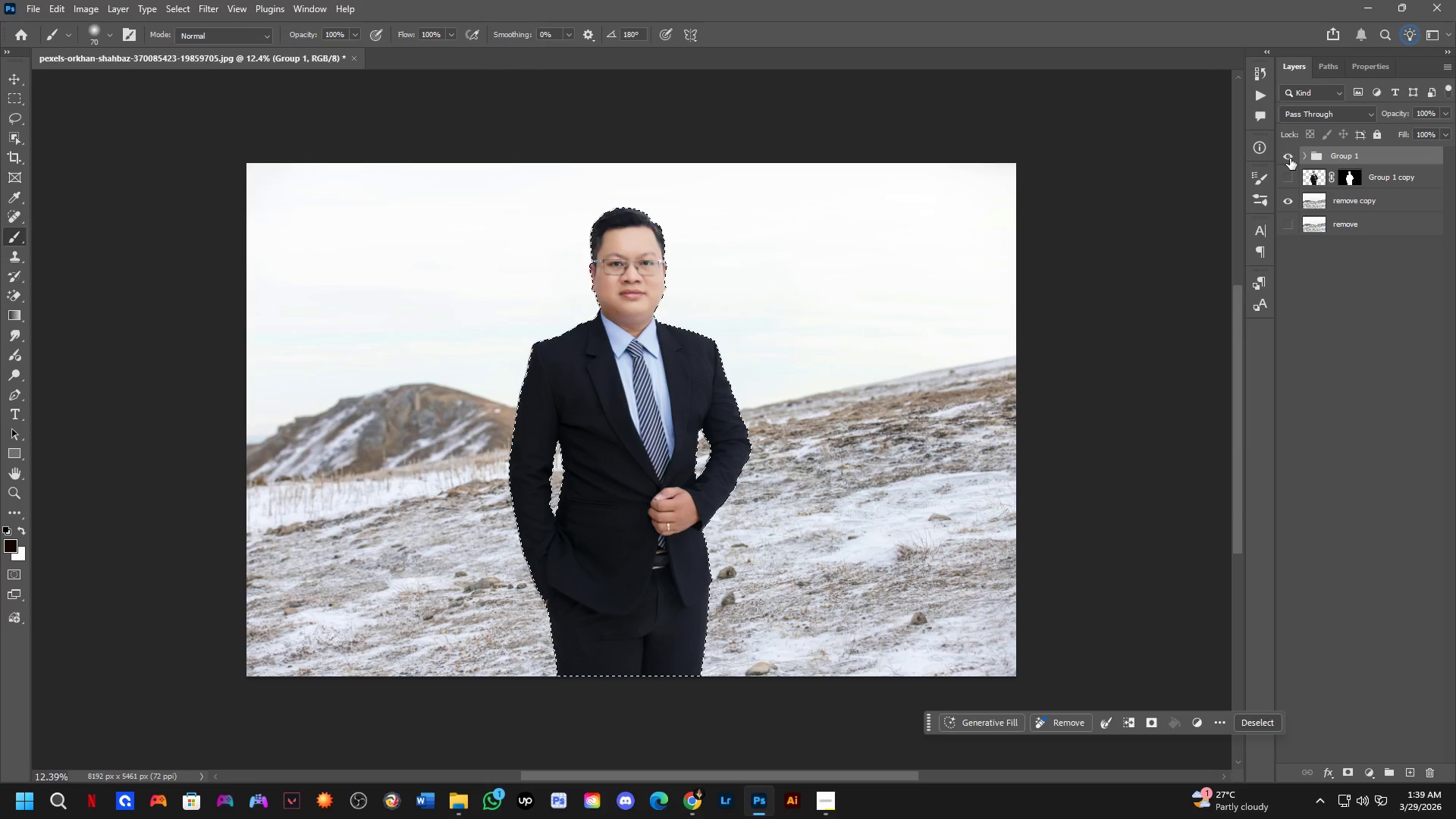 
double_click([1290, 178])
 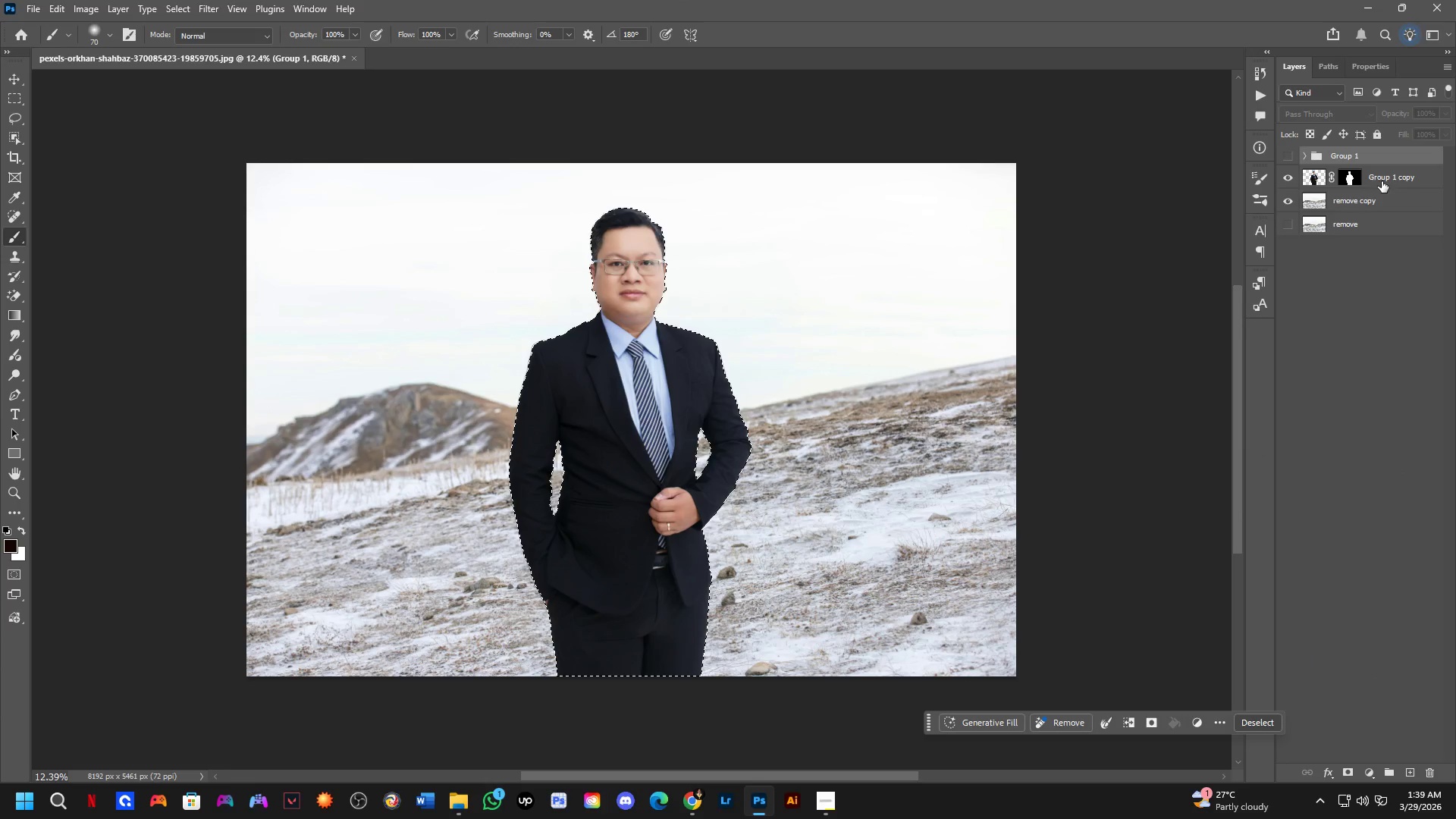 
left_click_drag(start_coordinate=[1382, 181], to_coordinate=[1391, 146])
 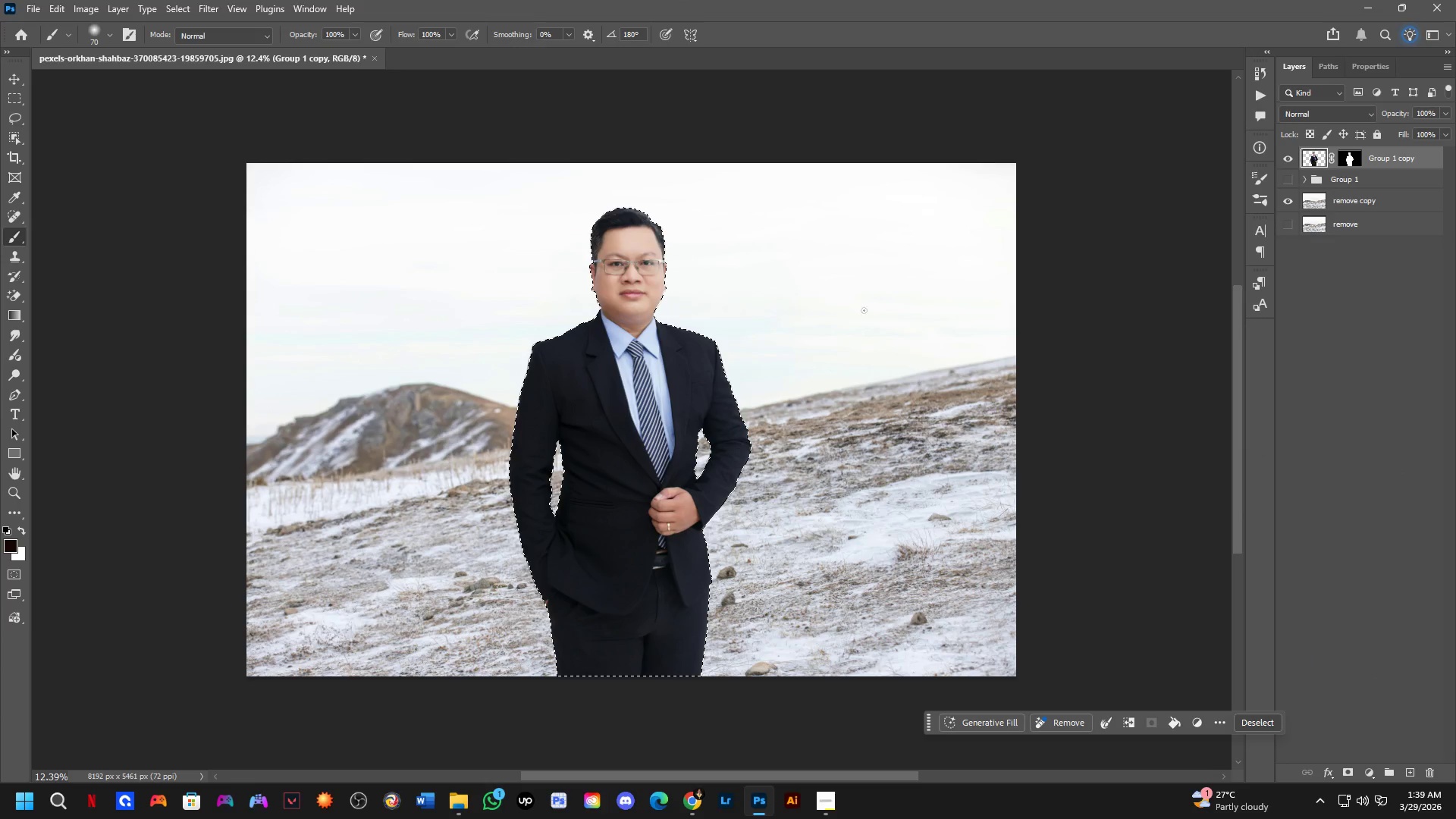 
scroll: coordinate [584, 345], scroll_direction: up, amount: 6.0
 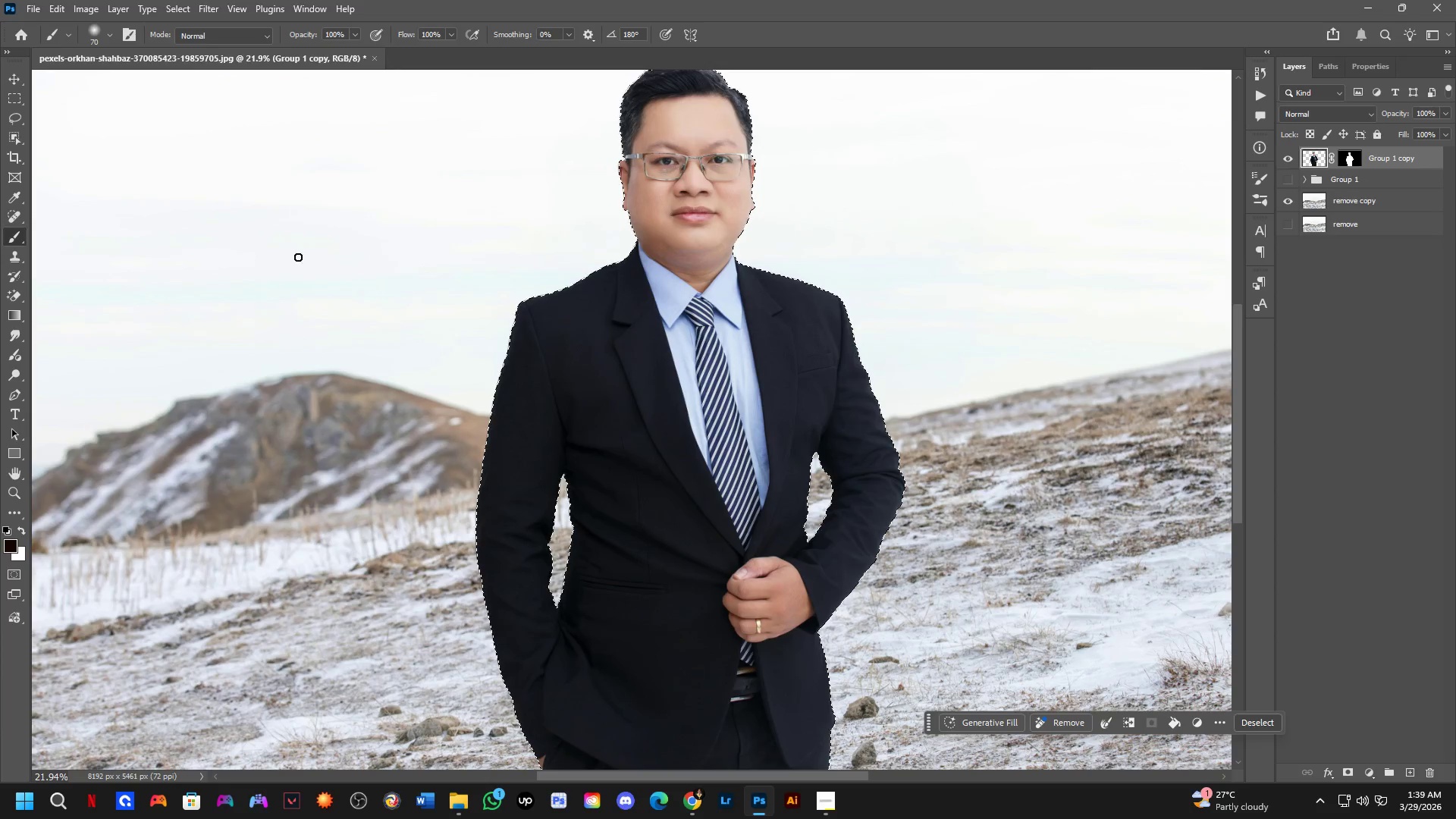 
key(Control+D)
 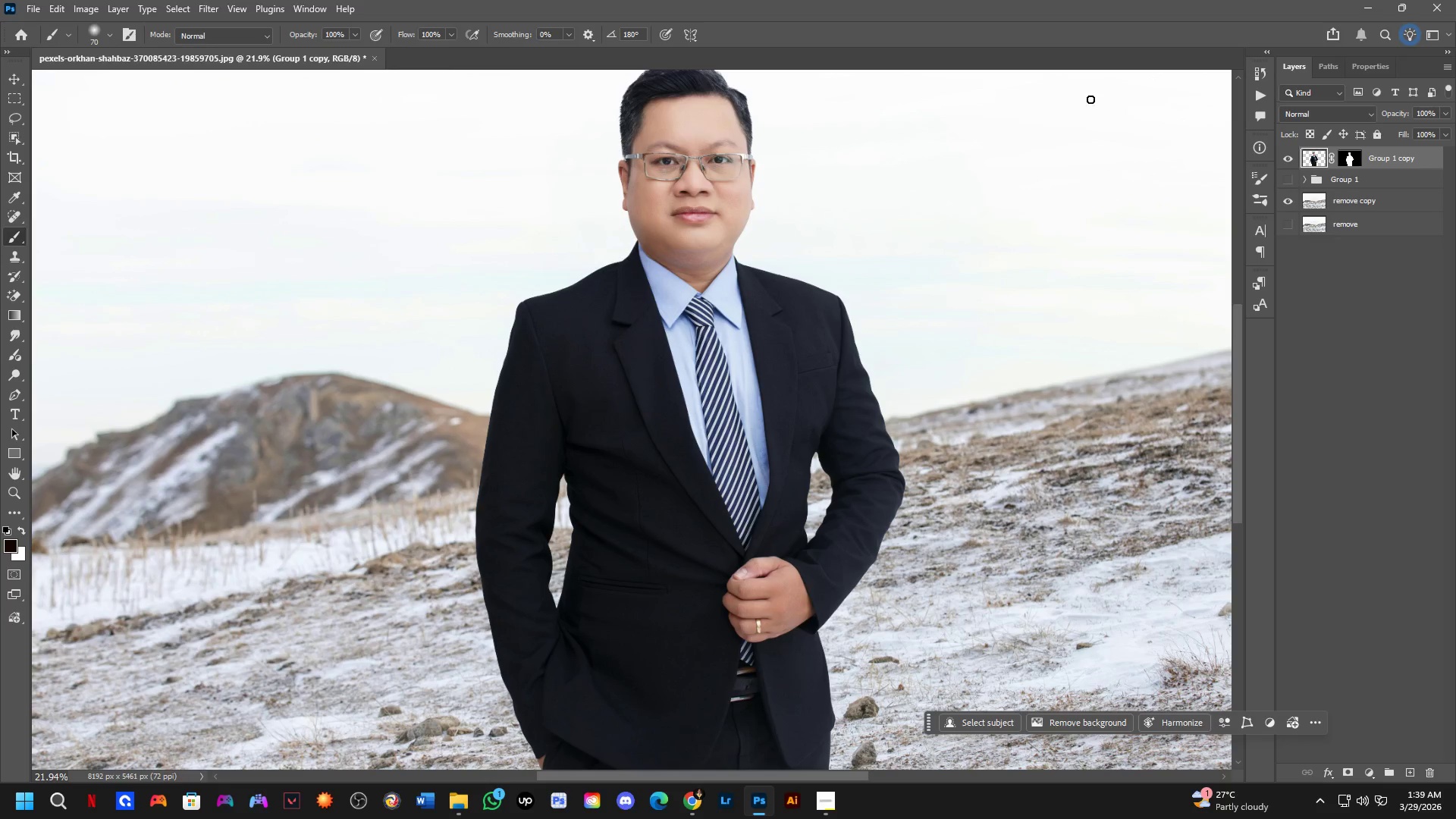 
hold_key(key=Space, duration=0.44)
 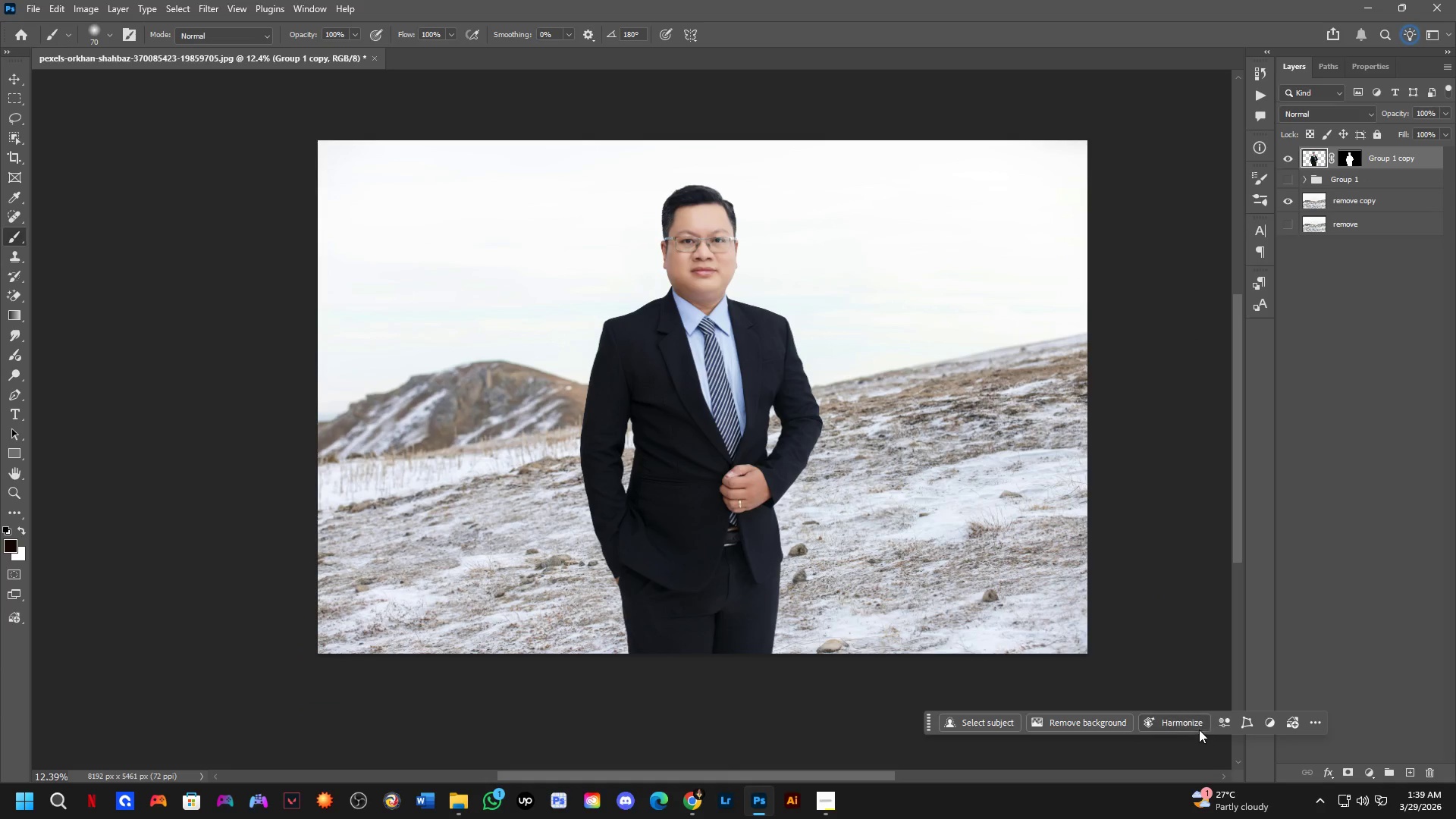 
left_click_drag(start_coordinate=[704, 511], to_coordinate=[723, 454])
 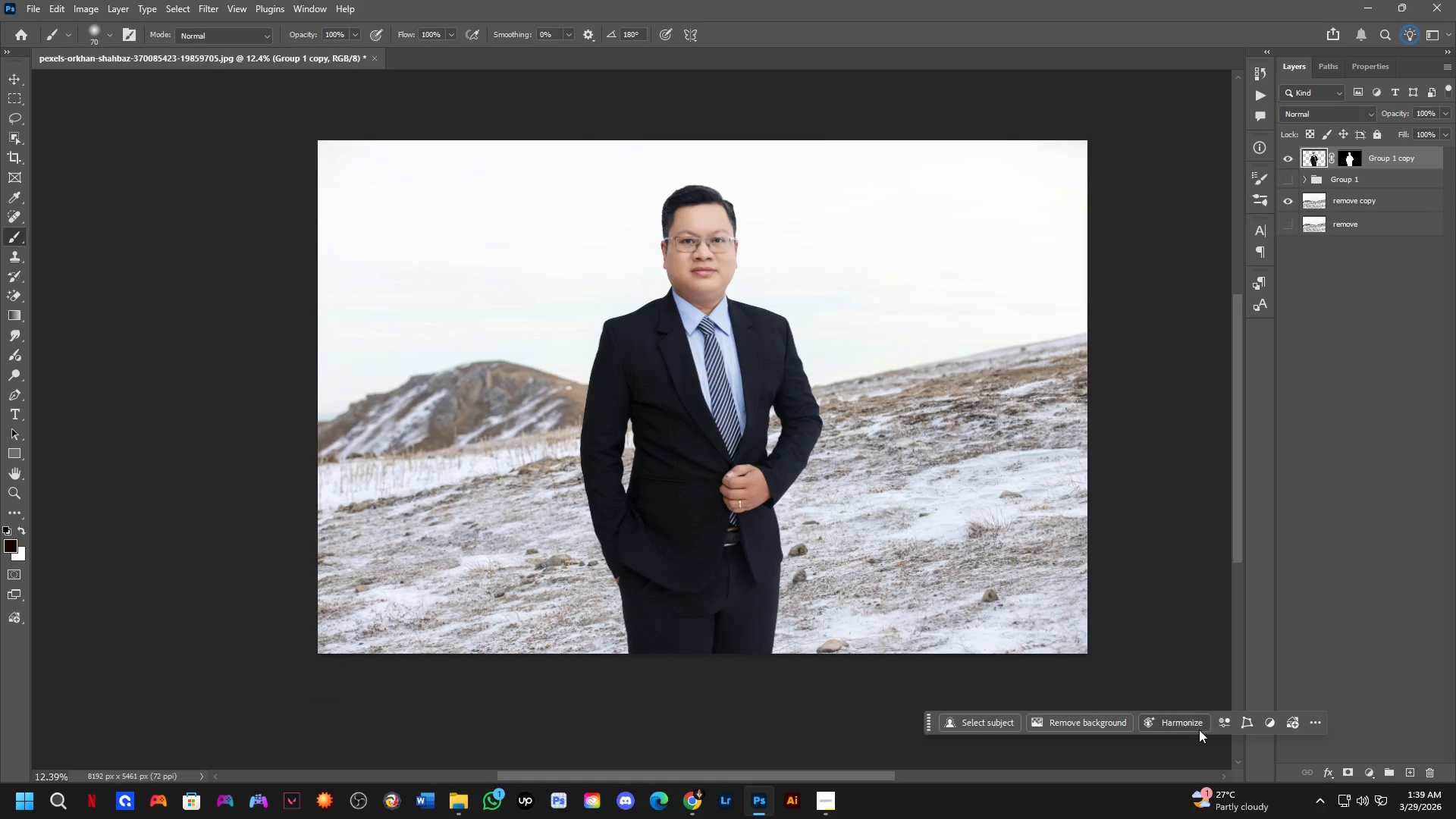 
scroll: coordinate [673, 472], scroll_direction: down, amount: 6.0
 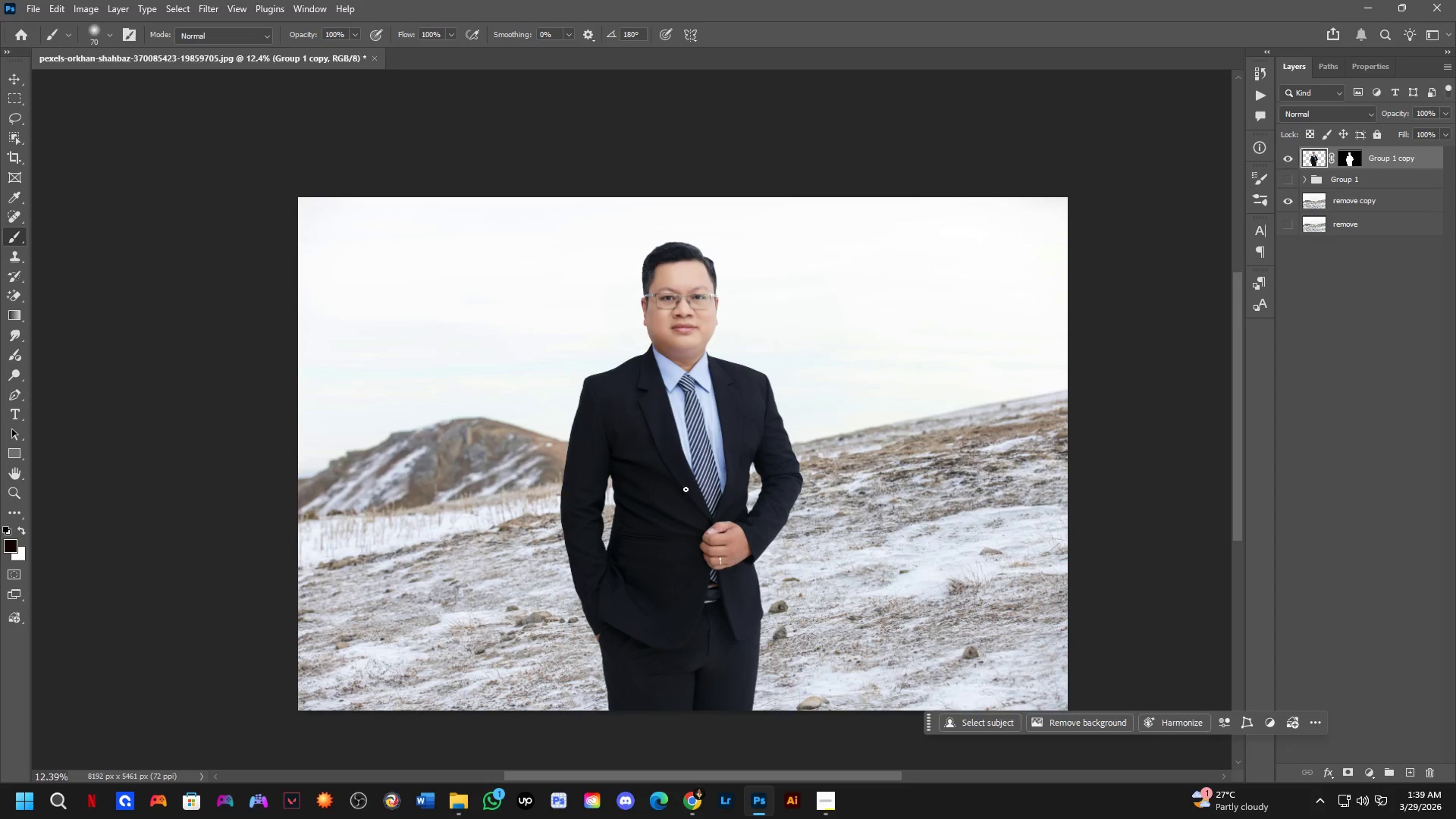 
left_click([1188, 725])
 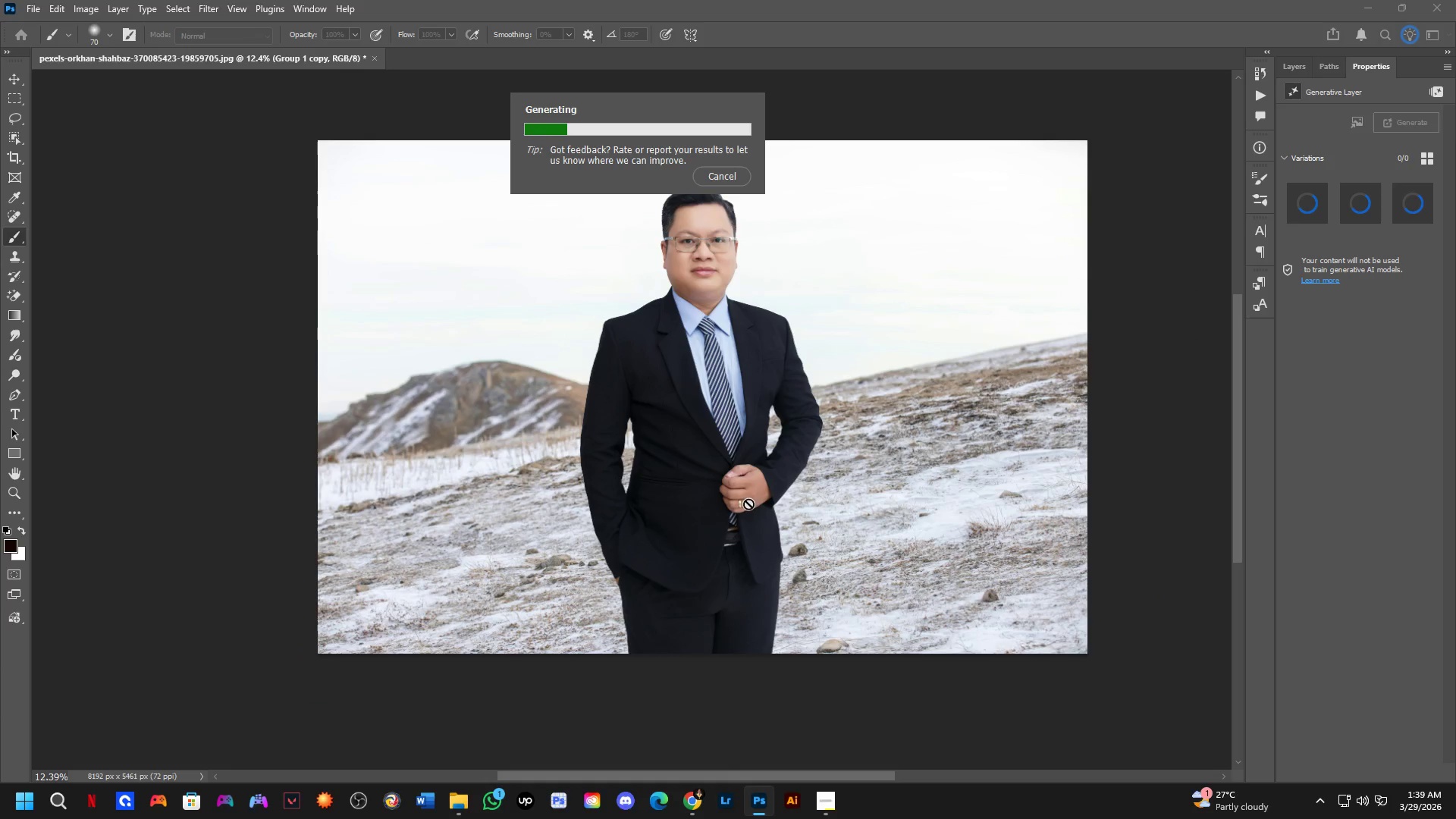 
scroll: coordinate [698, 469], scroll_direction: up, amount: 21.0
 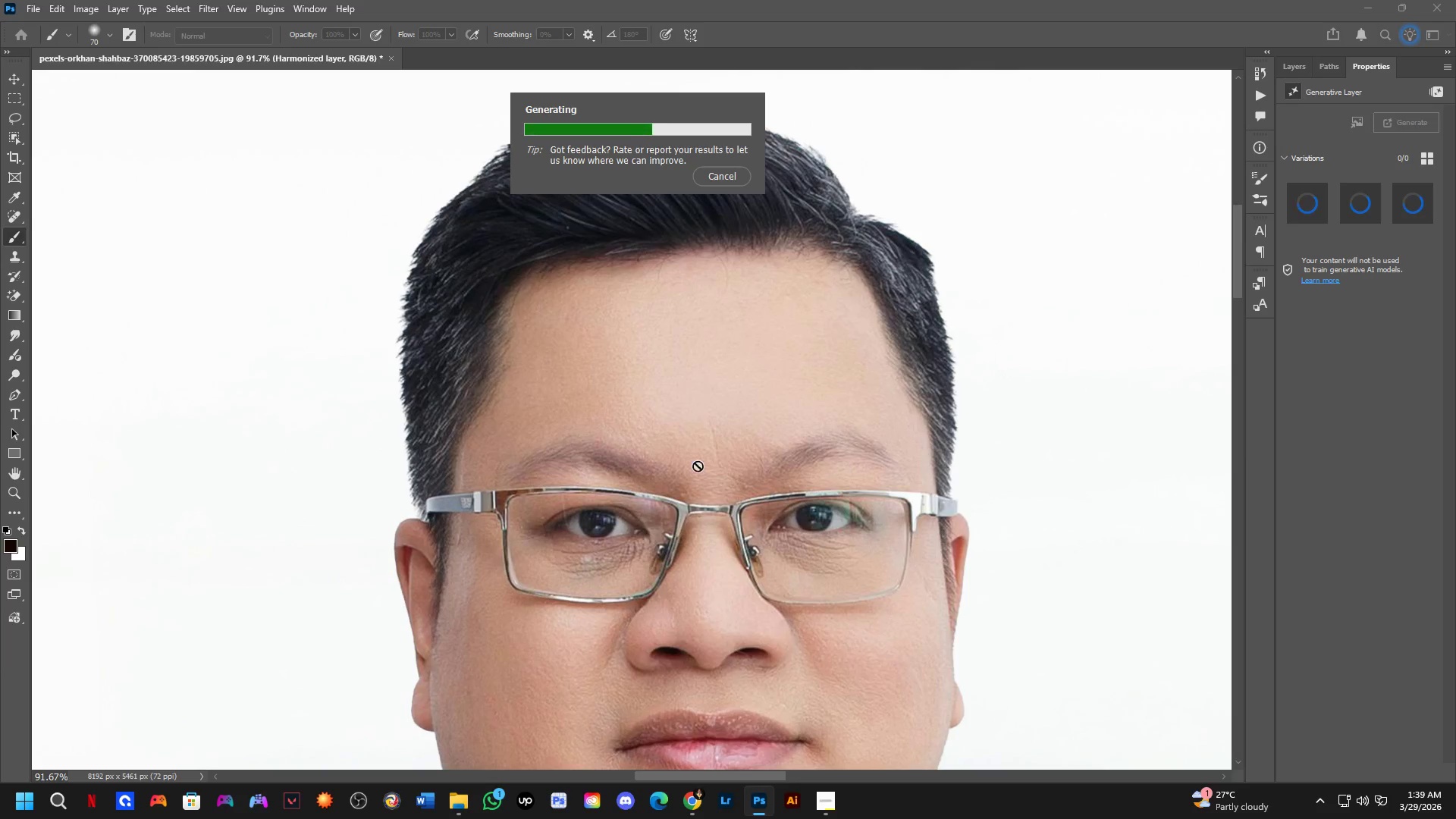 
scroll: coordinate [729, 344], scroll_direction: down, amount: 24.0
 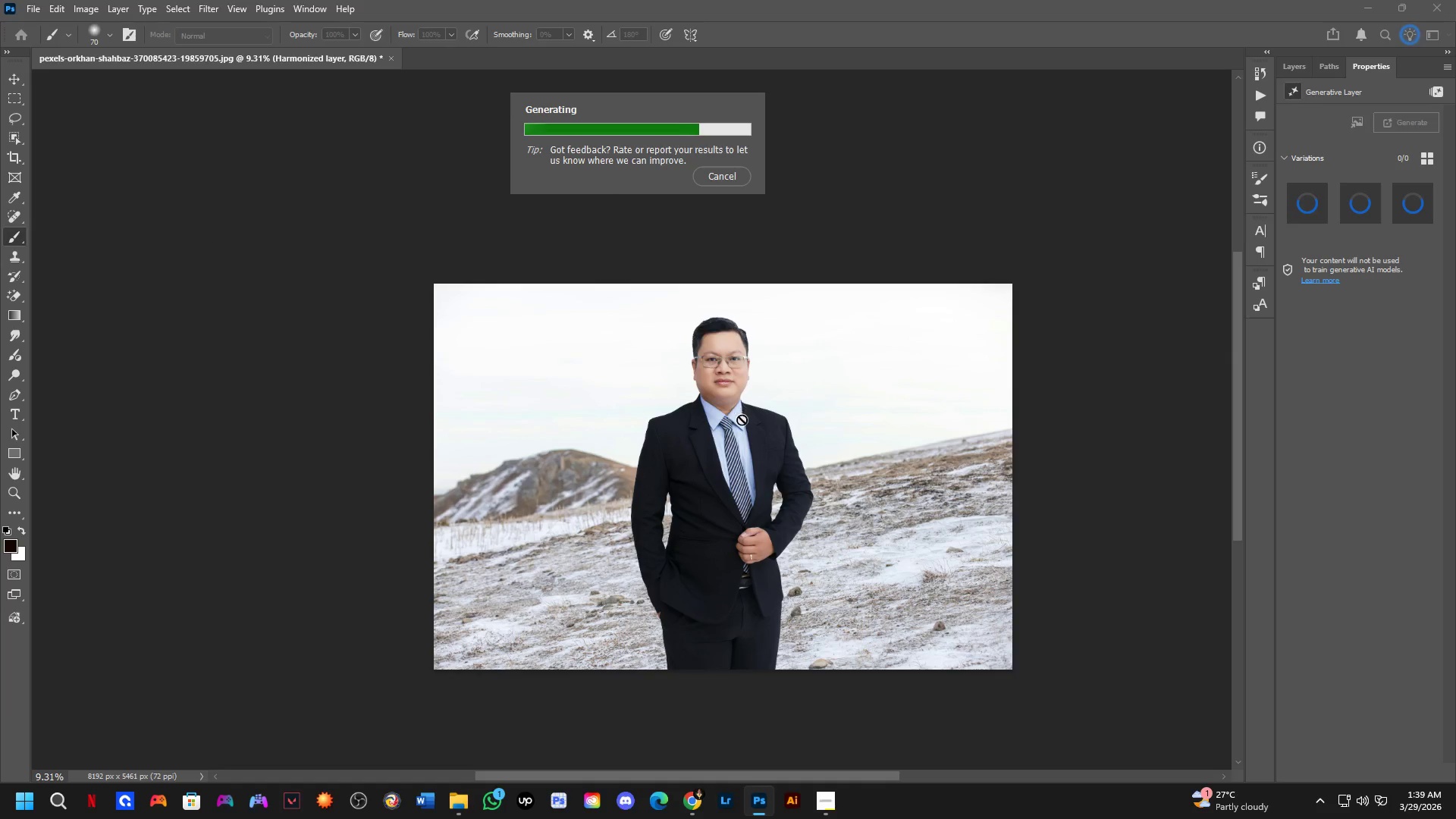 
scroll: coordinate [728, 353], scroll_direction: up, amount: 19.0
 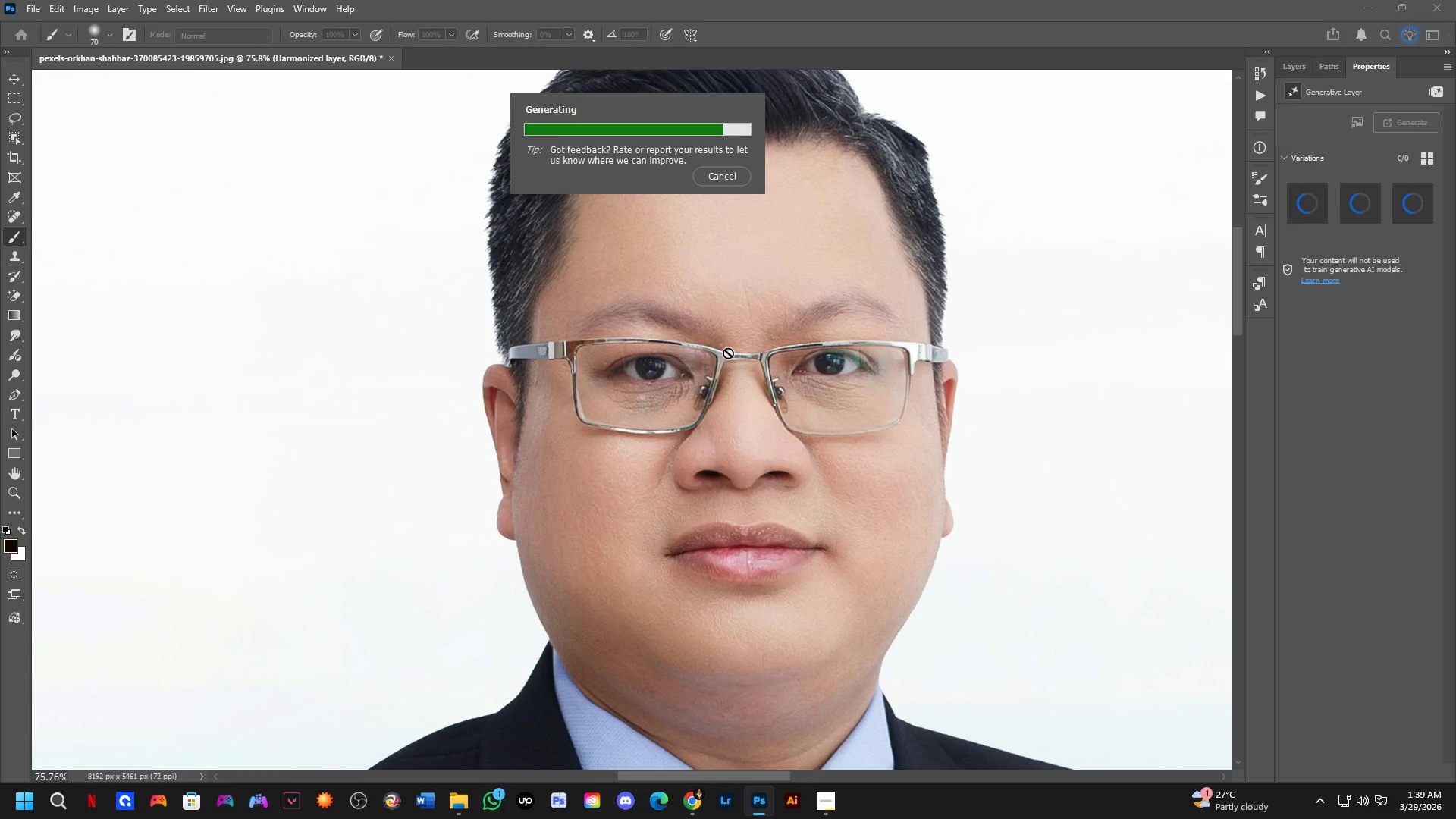 
scroll: coordinate [737, 376], scroll_direction: down, amount: 15.0
 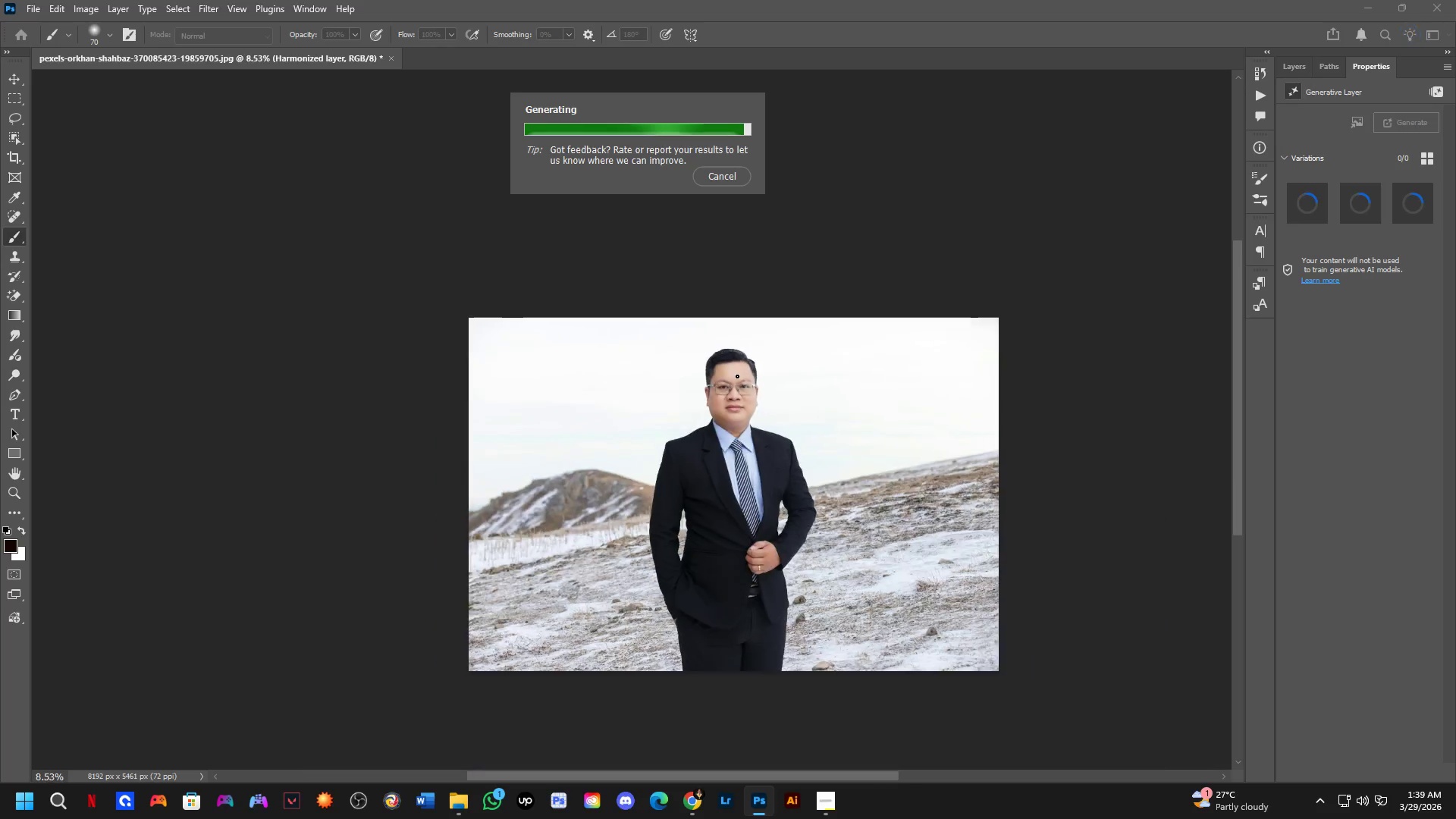 
scroll: coordinate [732, 373], scroll_direction: up, amount: 11.0
 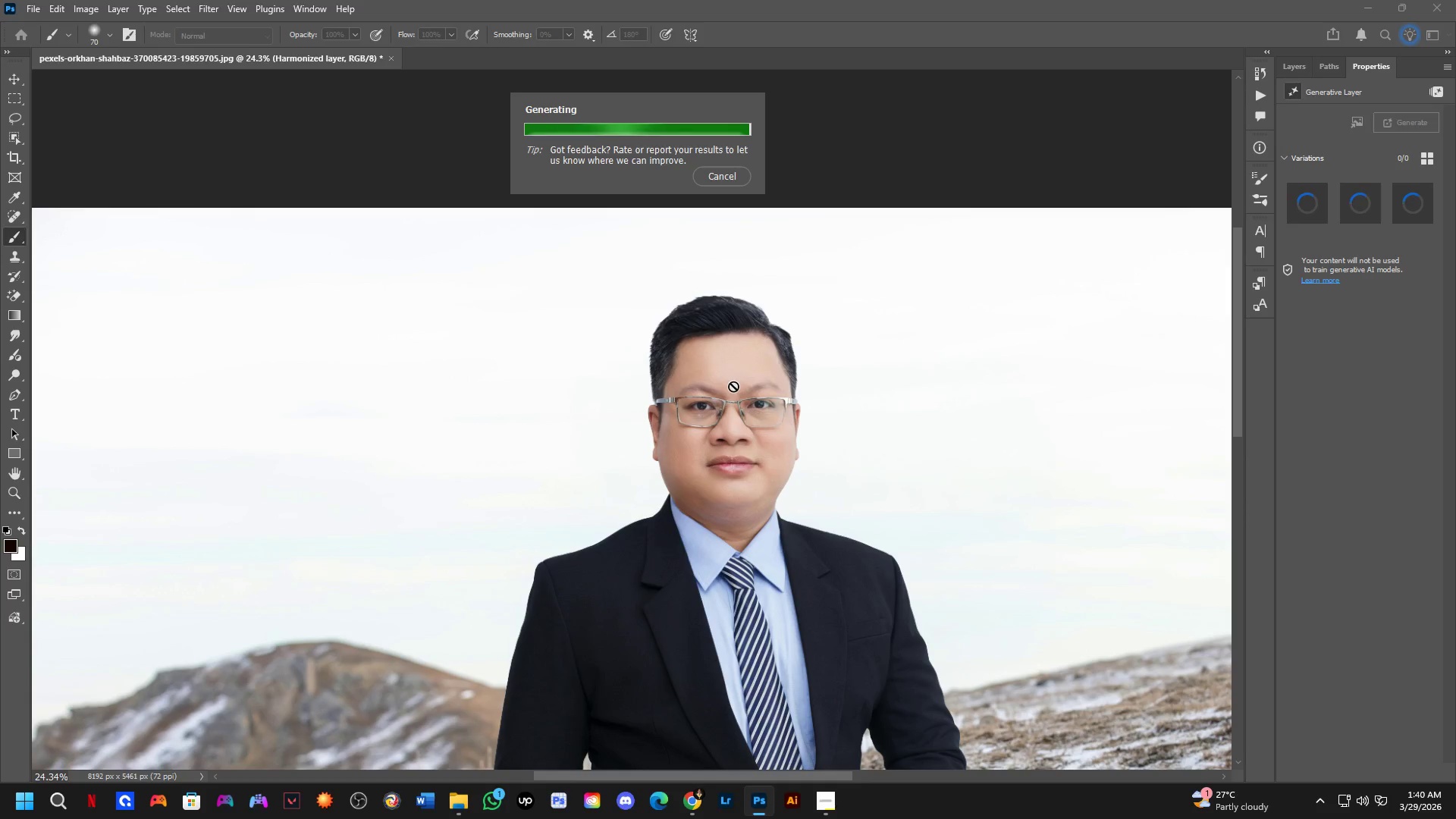 
scroll: coordinate [756, 369], scroll_direction: down, amount: 6.0
 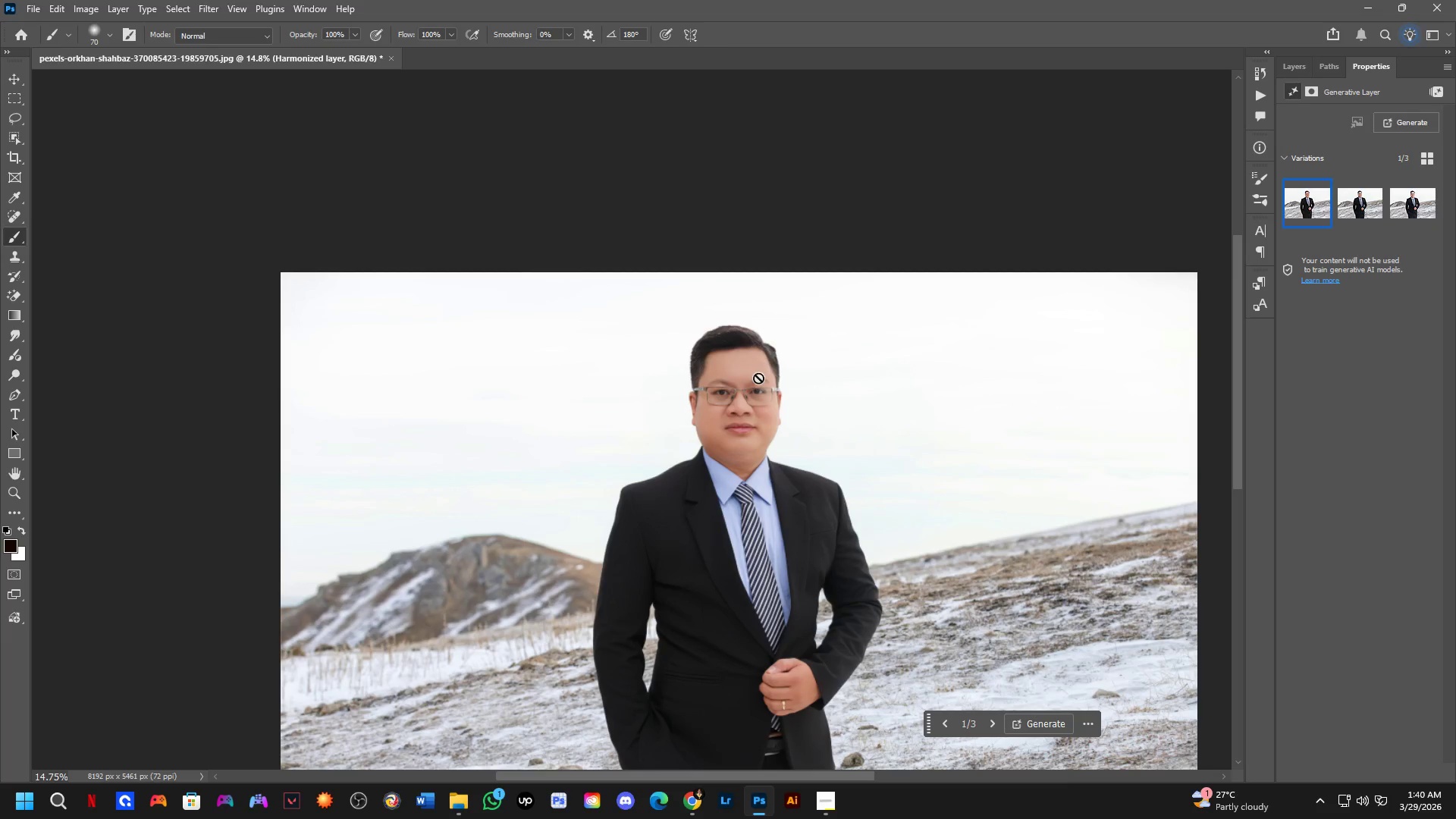 
scroll: coordinate [1397, 282], scroll_direction: up, amount: 1.0
 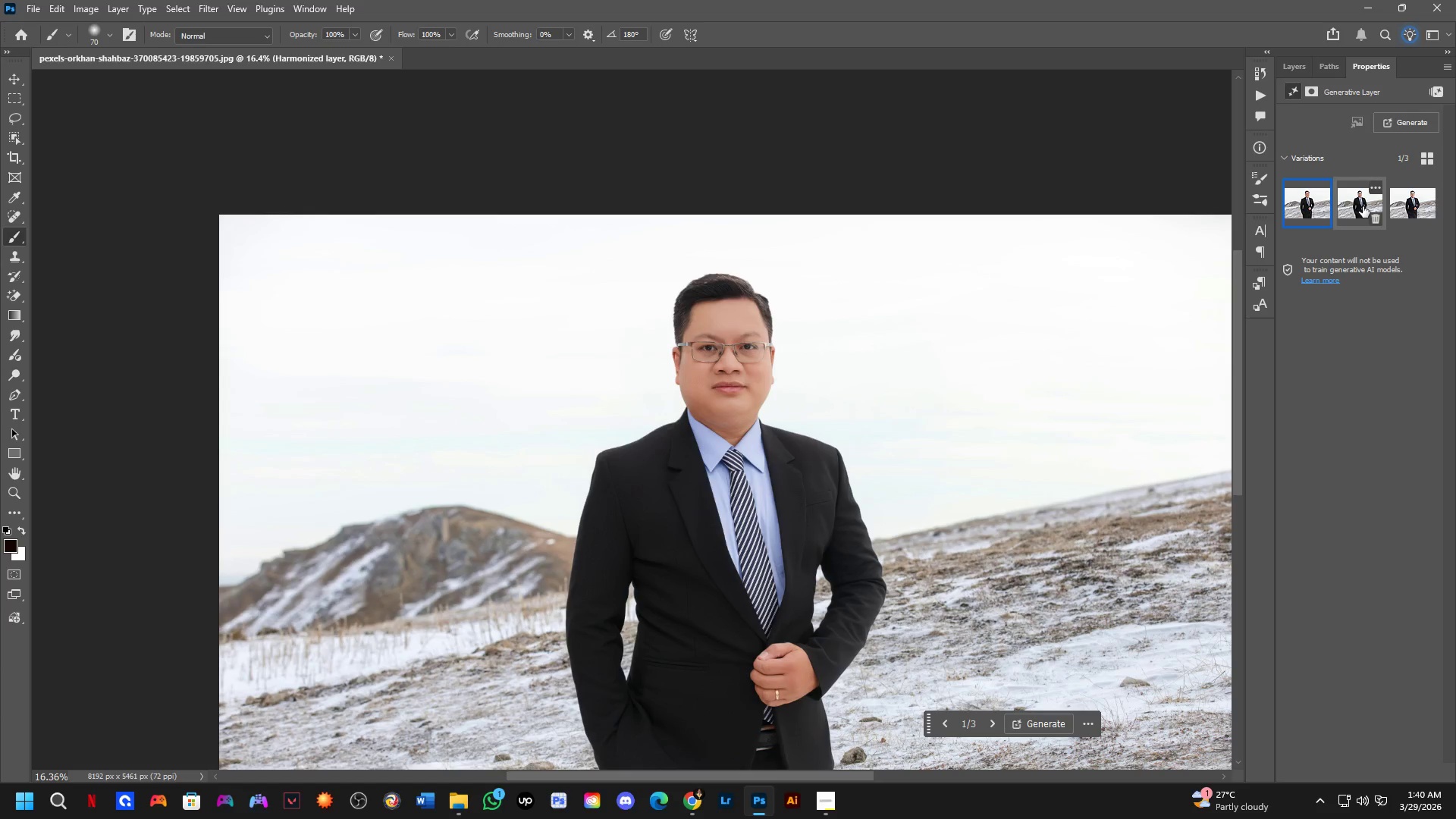 
left_click([1363, 206])
 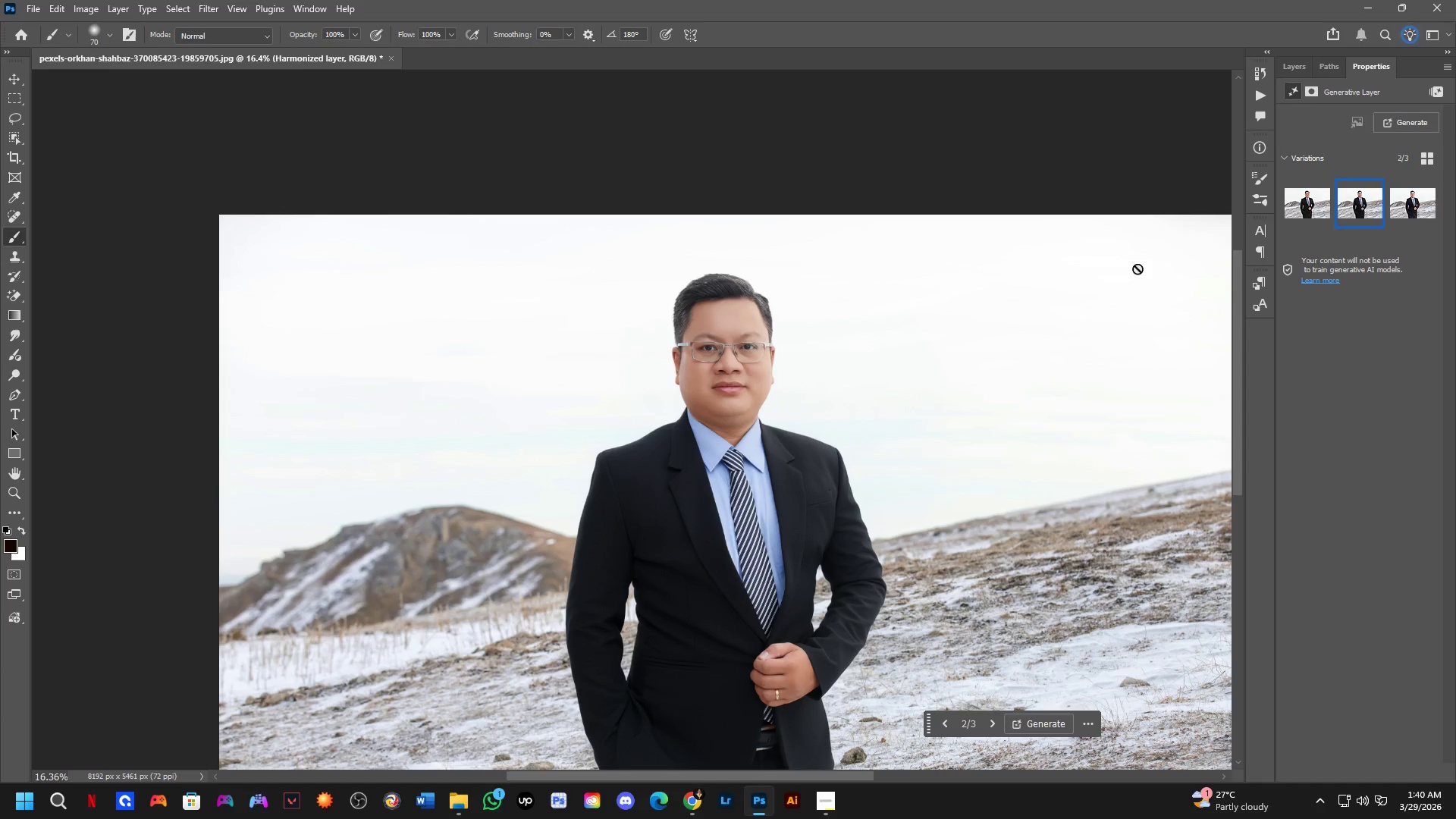 
hold_key(key=Space, duration=0.61)
 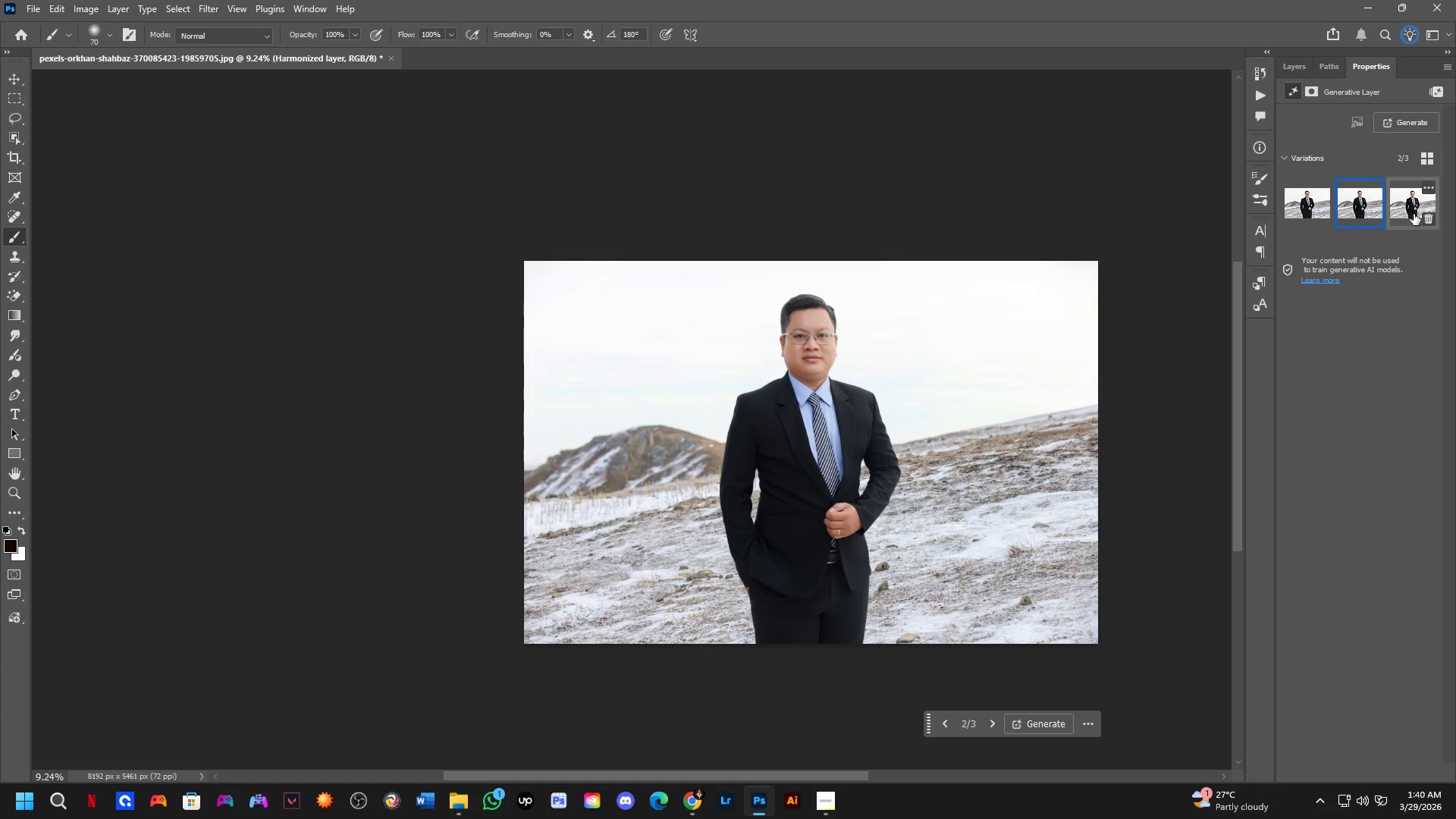 
left_click_drag(start_coordinate=[912, 469], to_coordinate=[905, 473])
 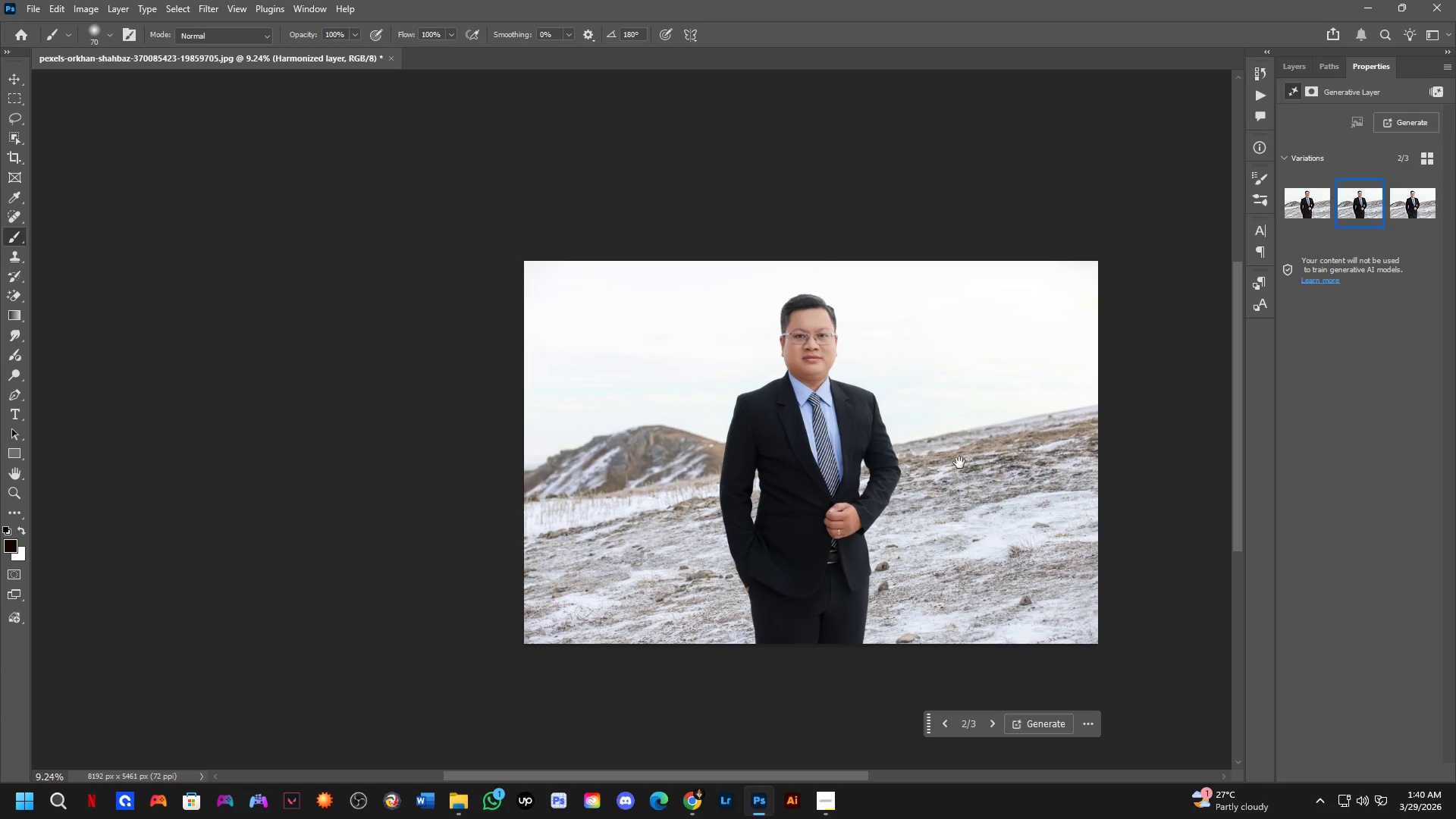 
scroll: coordinate [932, 311], scroll_direction: down, amount: 6.0
 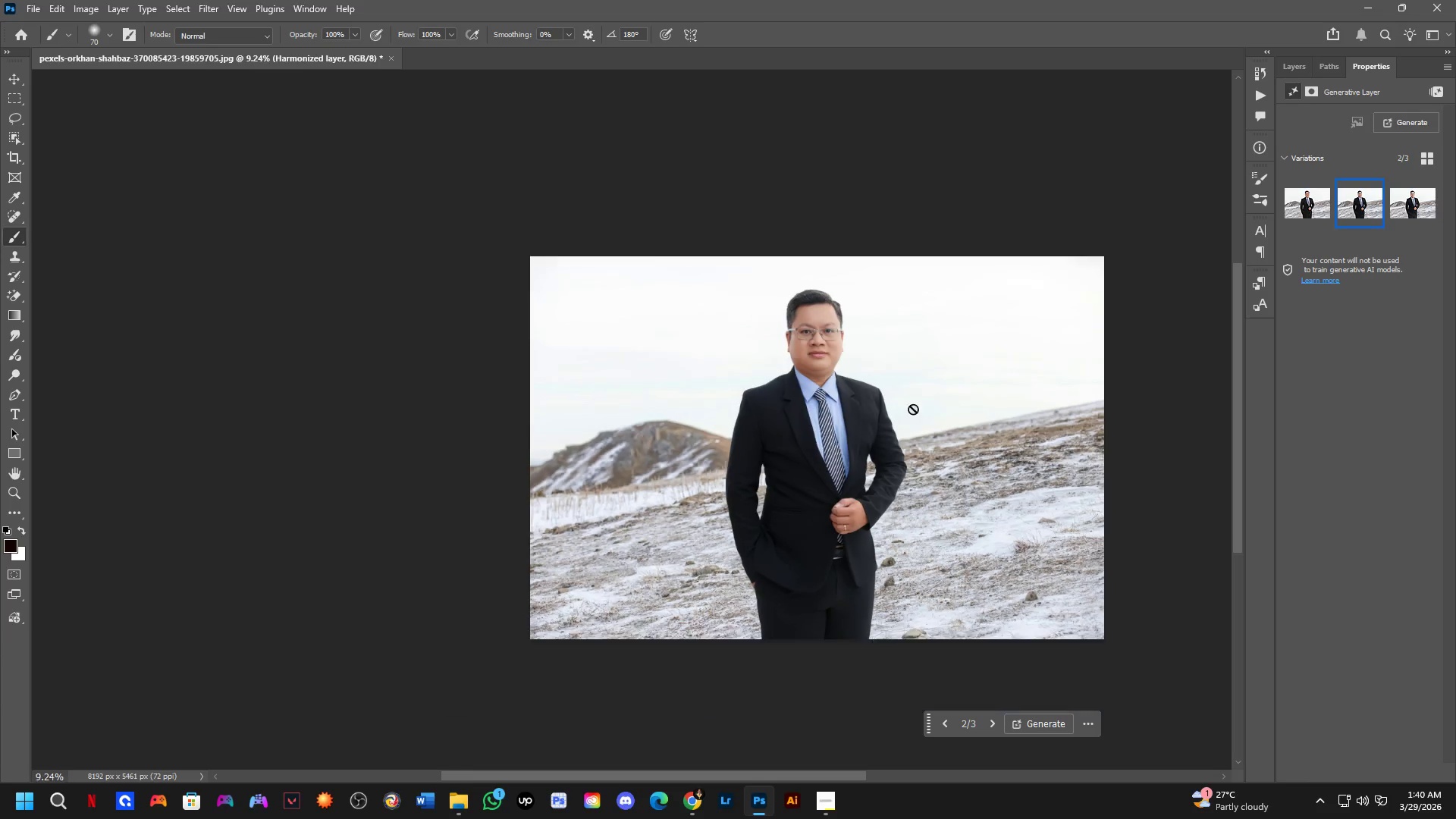 
hold_key(key=Space, duration=8.72)
 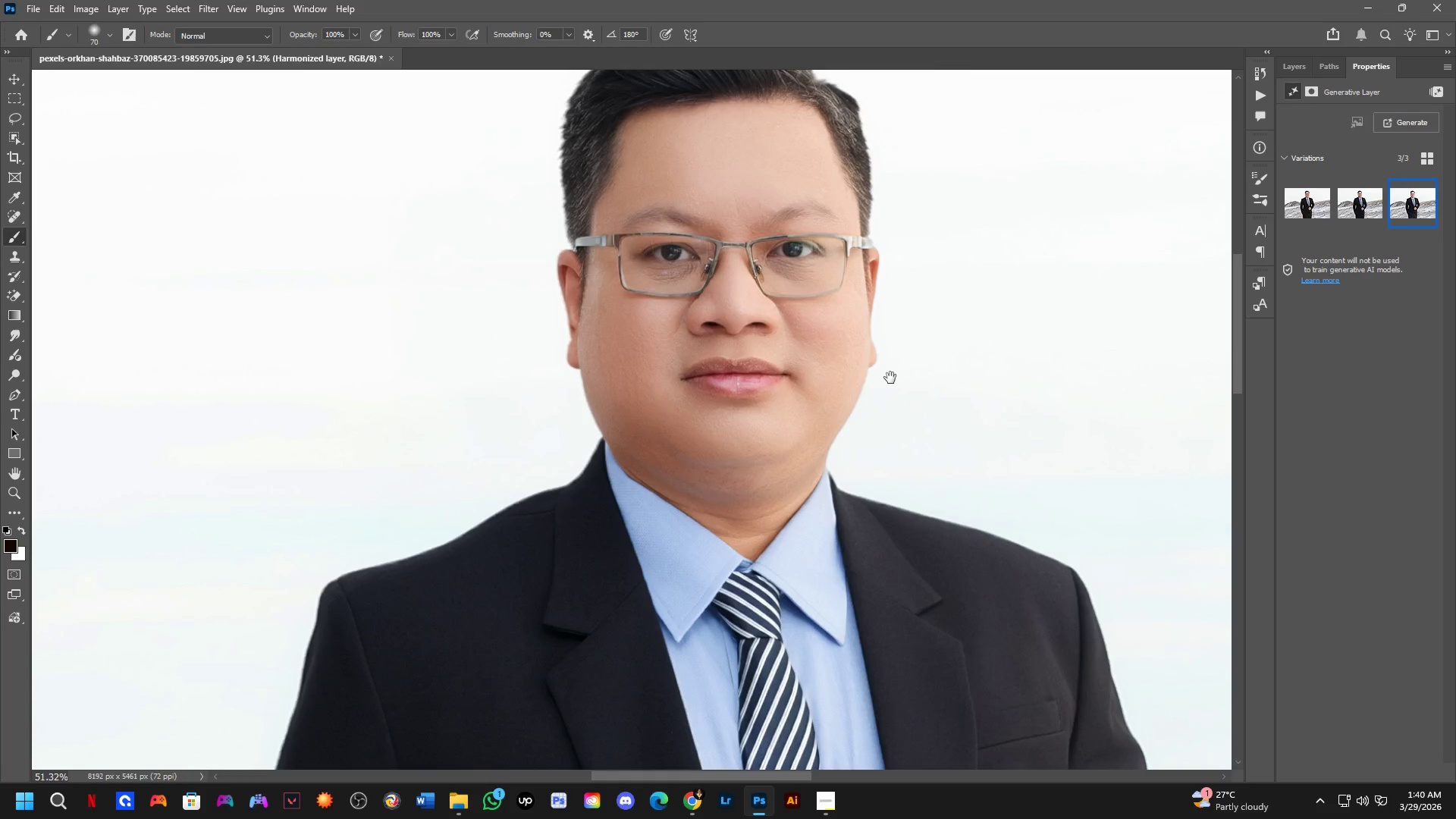 
hold_key(key=ShiftLeft, duration=0.33)
 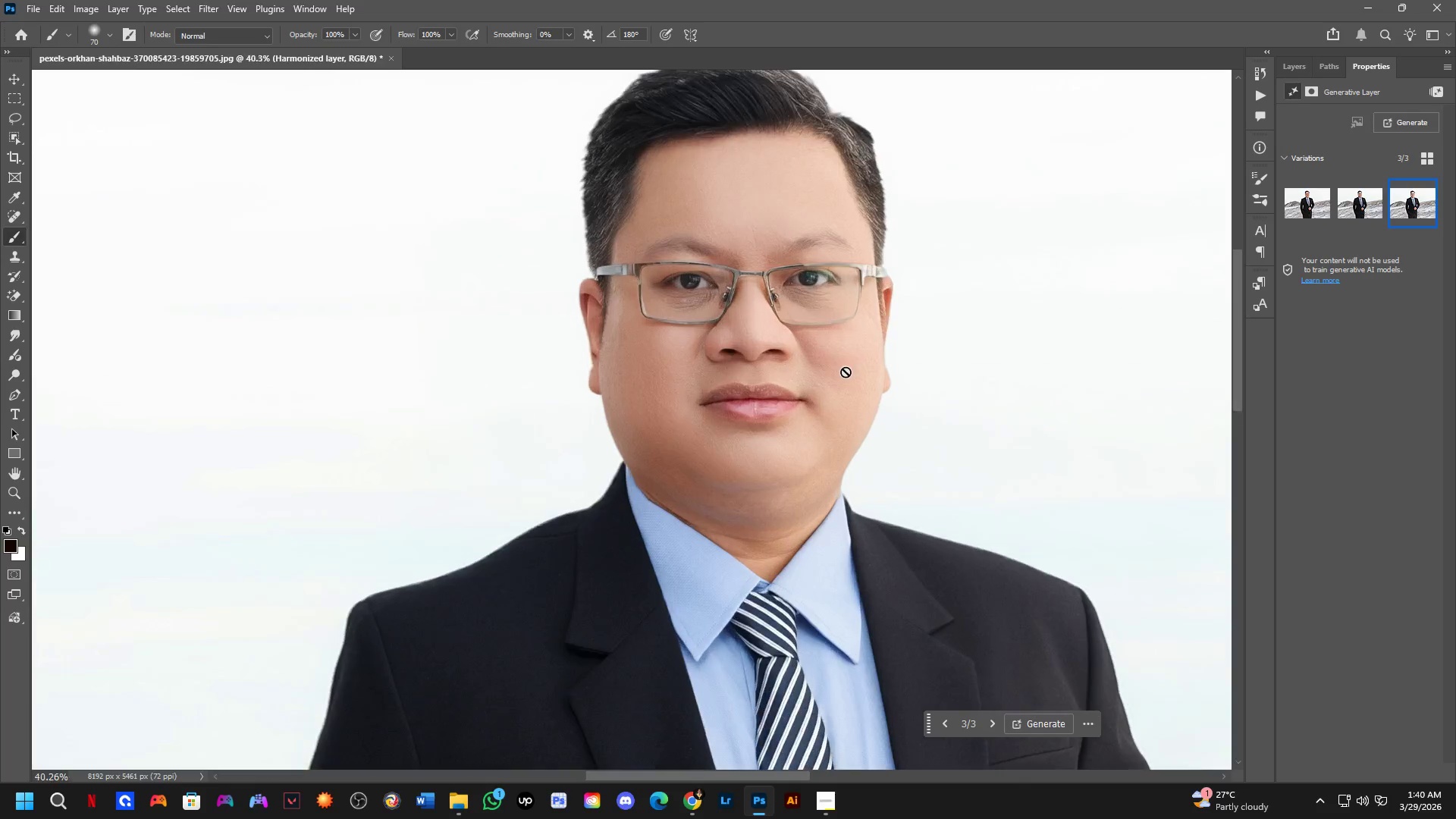 
key(Shift+ShiftLeft)
 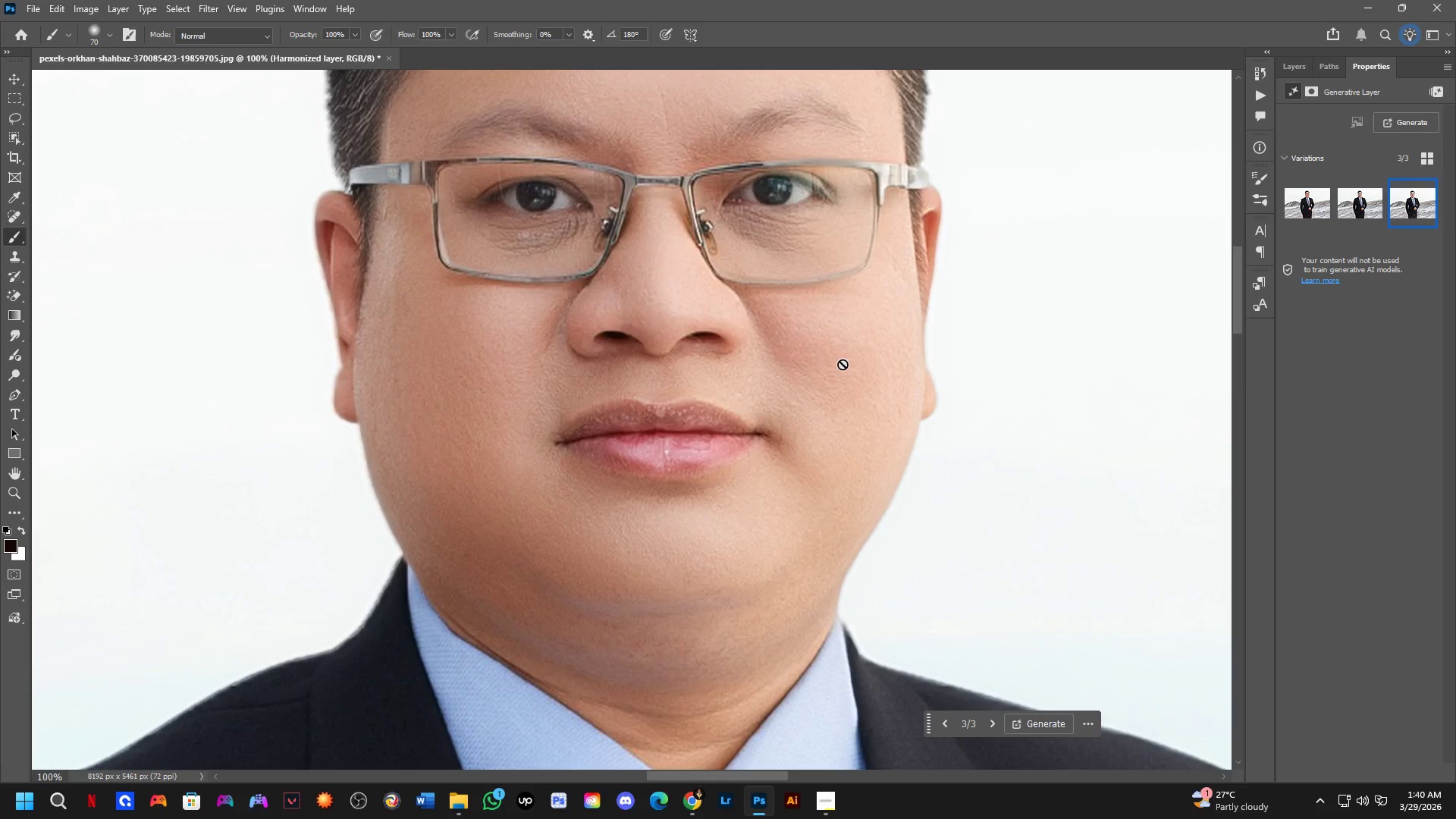 
scroll: coordinate [843, 364], scroll_direction: up, amount: 12.0
 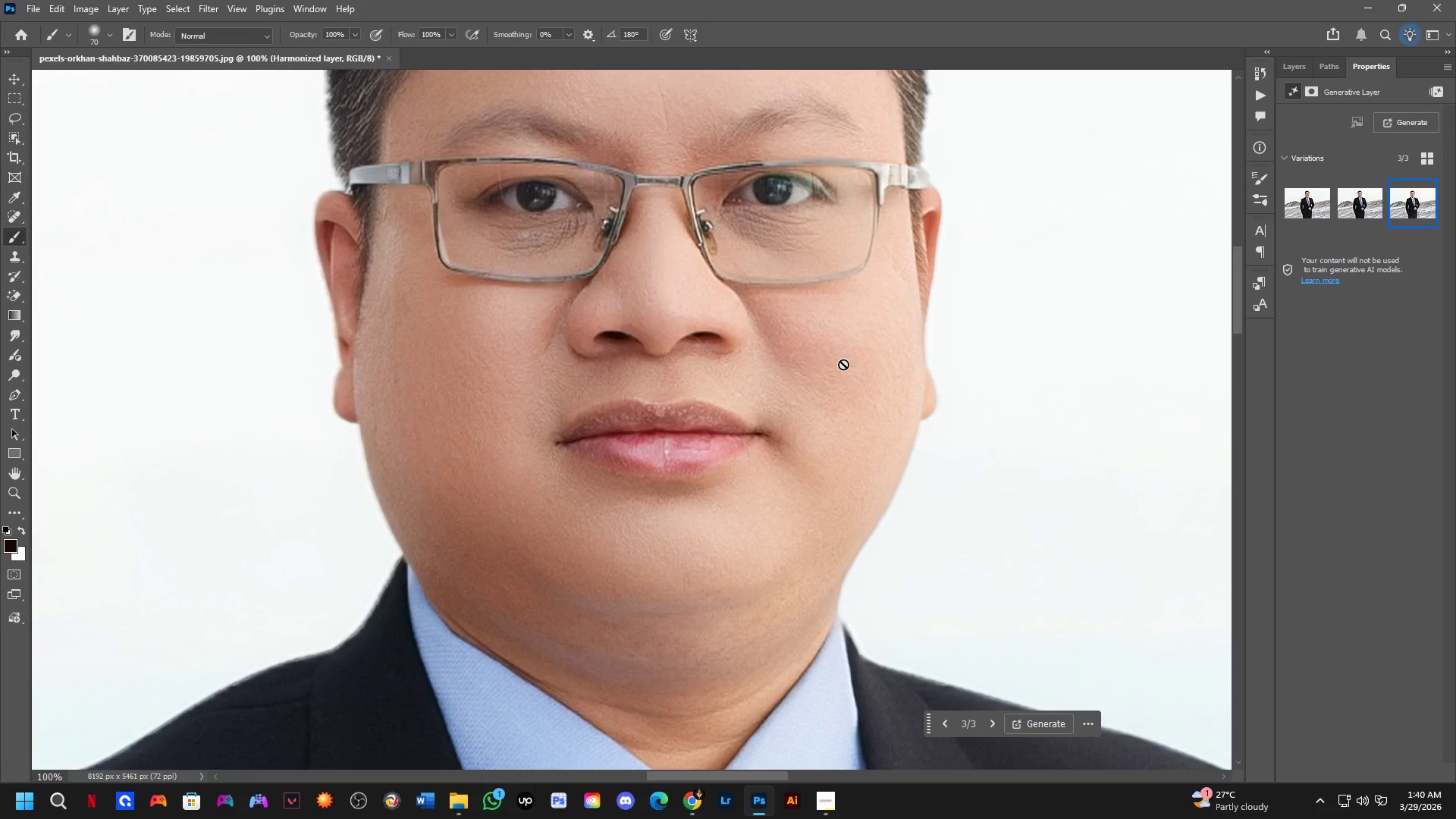 
hold_key(key=ShiftLeft, duration=0.34)
 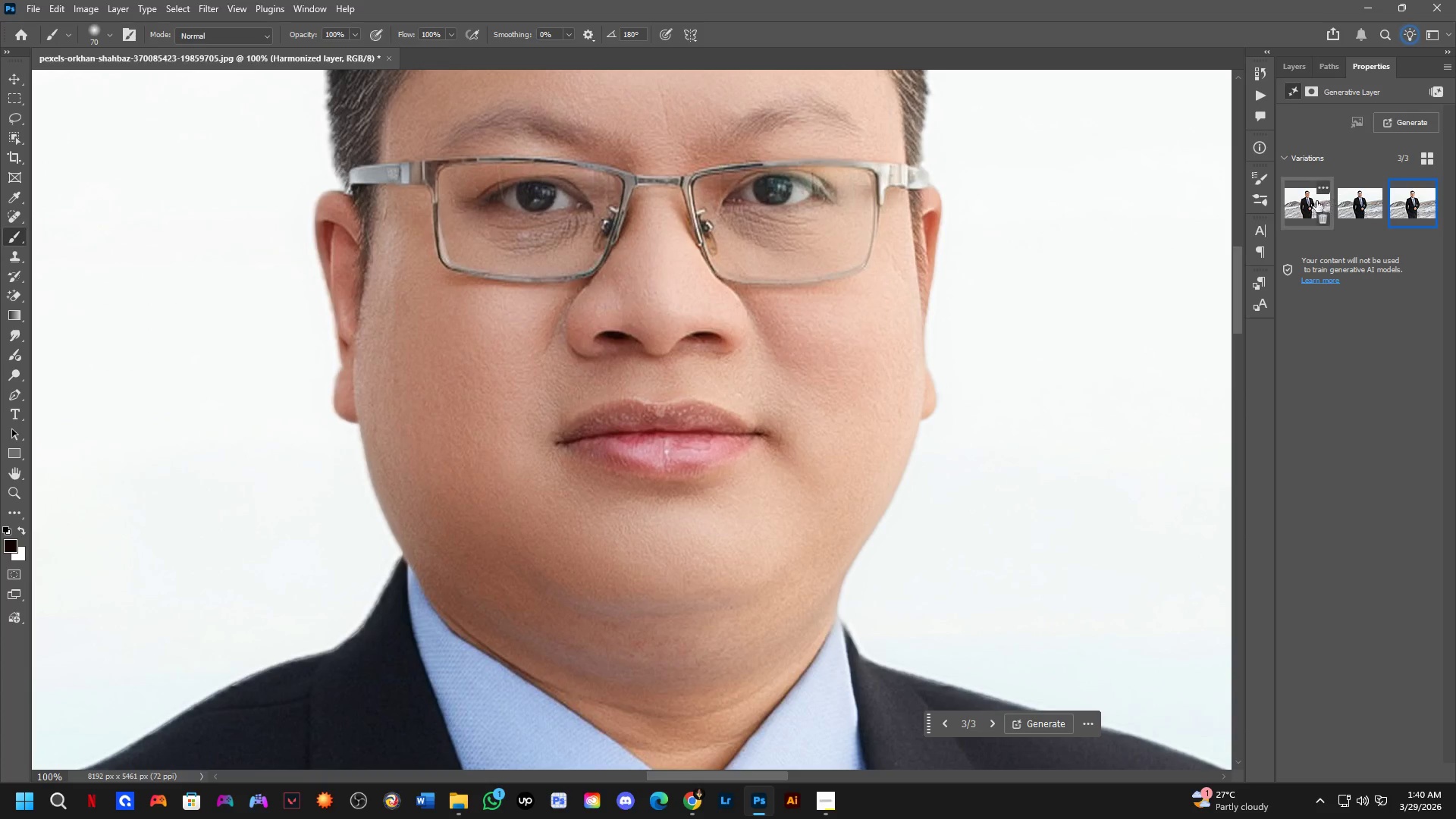 
left_click([1309, 201])
 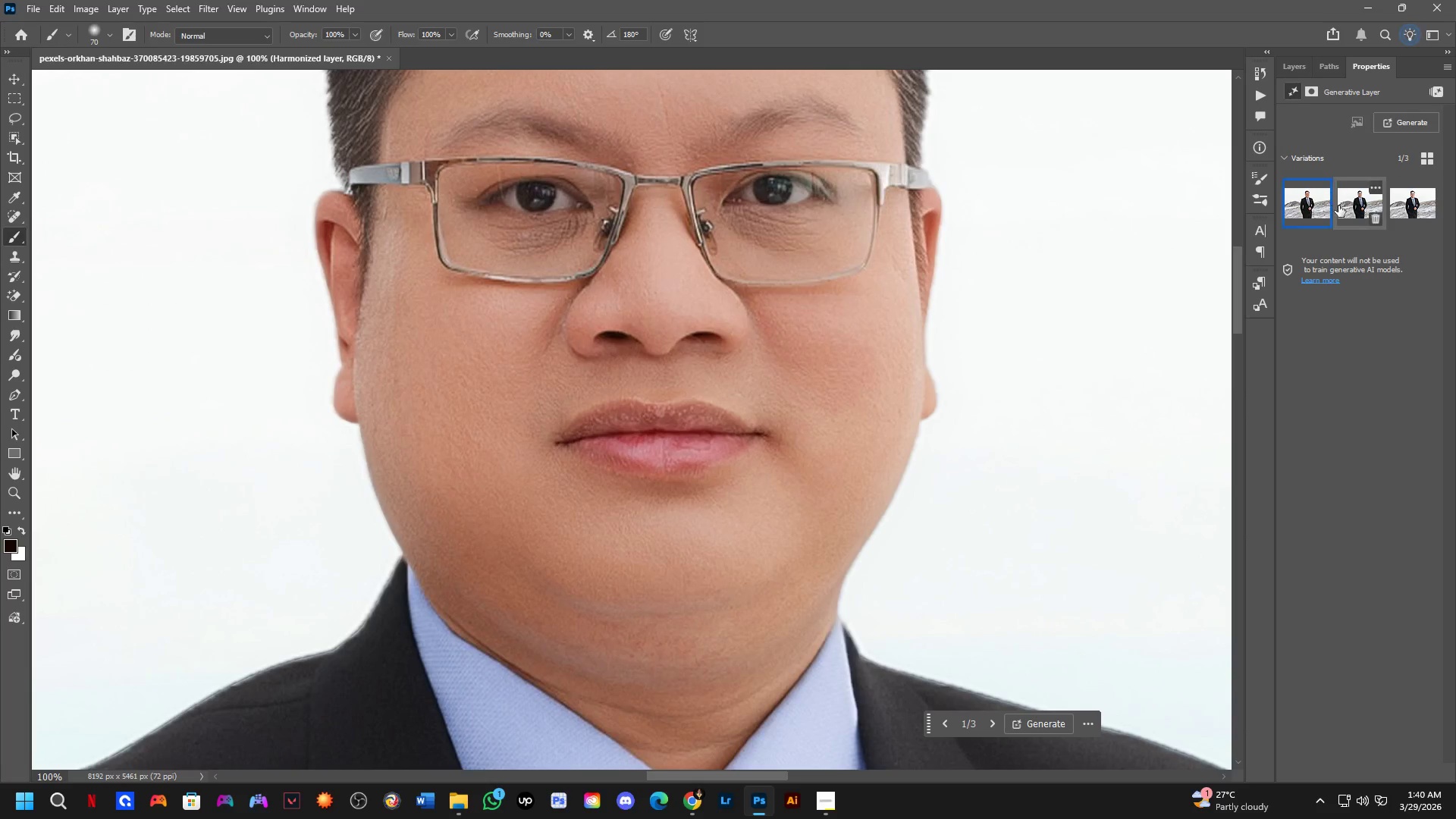 
left_click([1359, 209])
 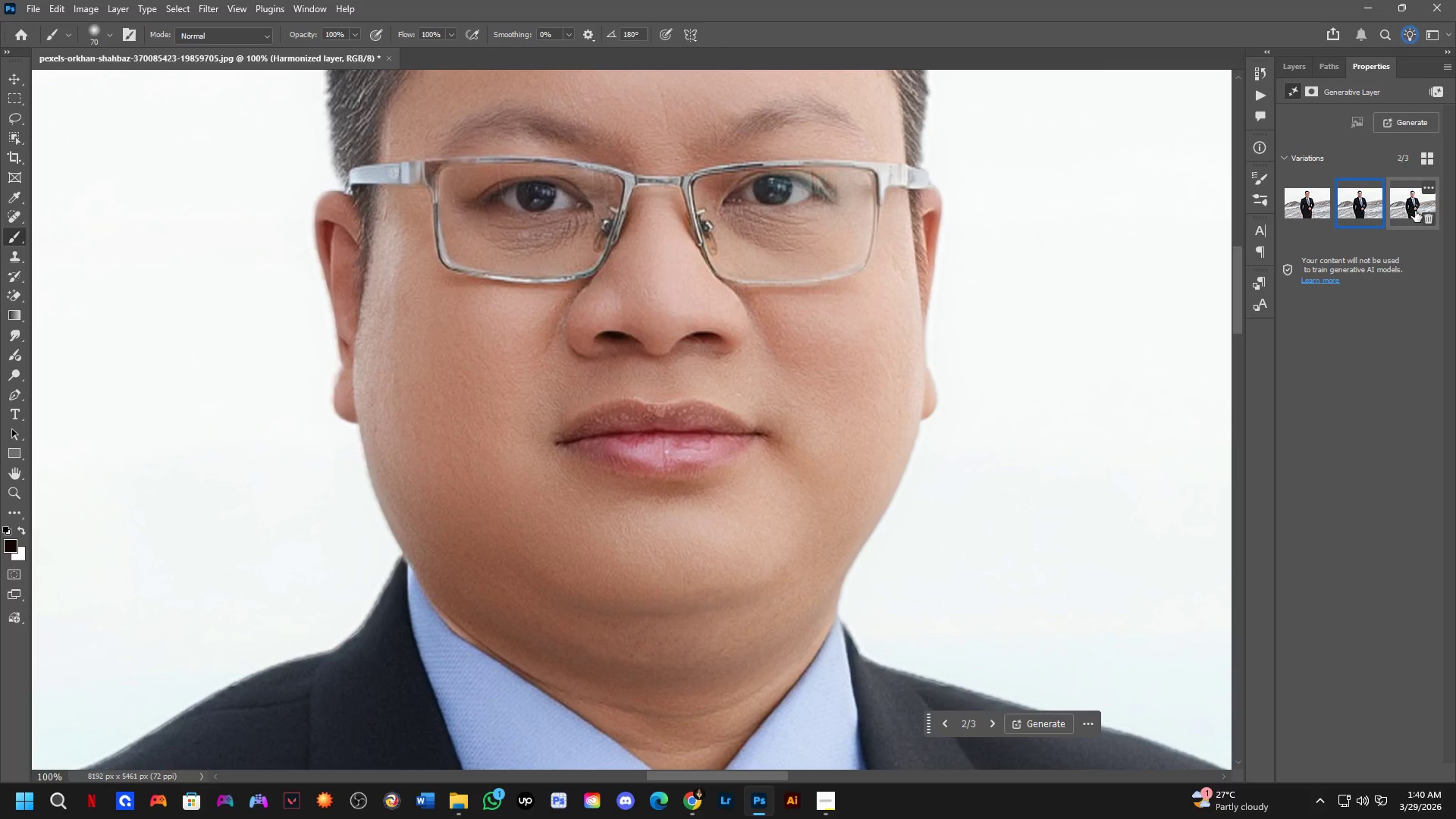 
left_click([1411, 207])
 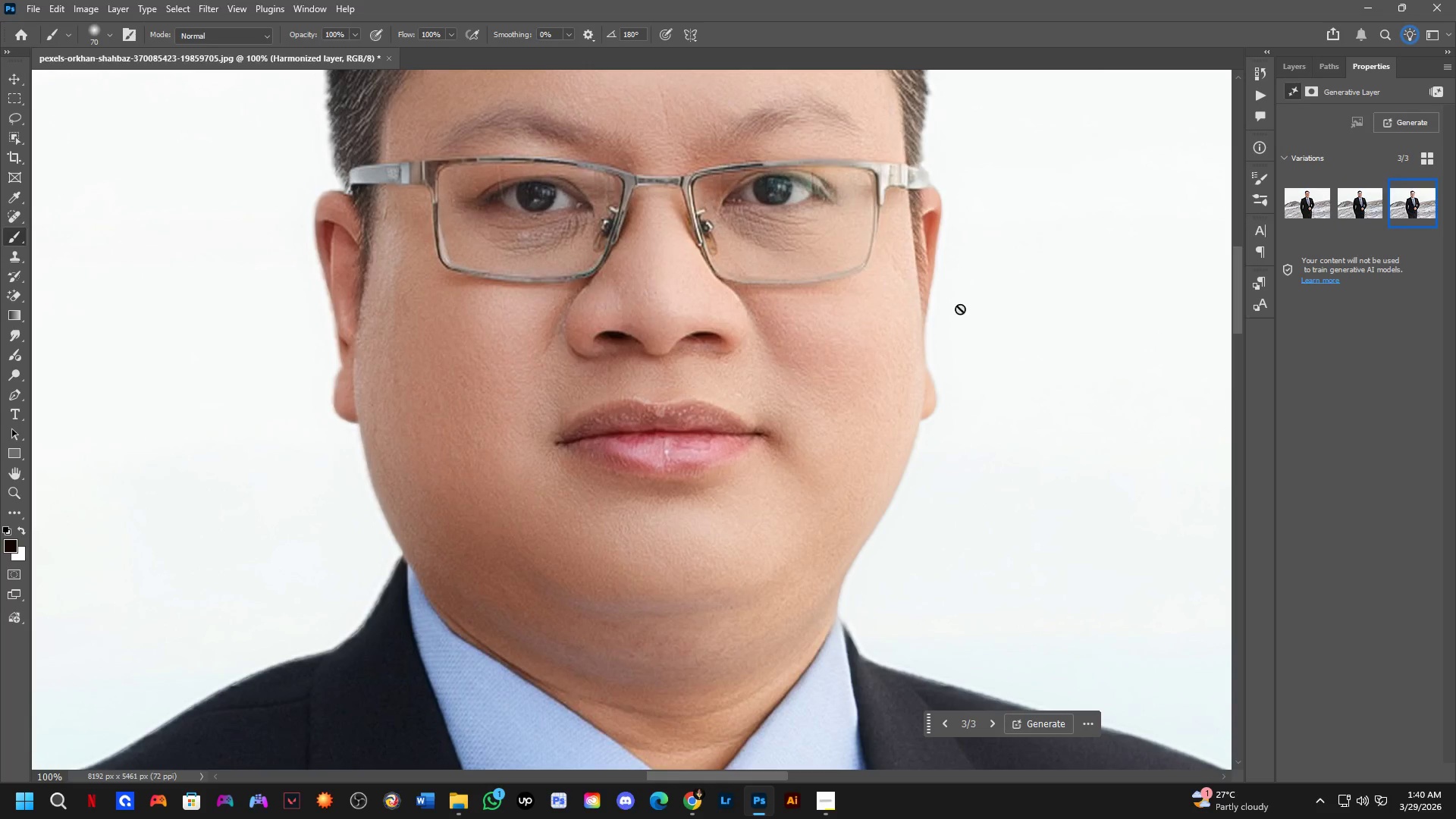 
hold_key(key=Space, duration=0.83)
 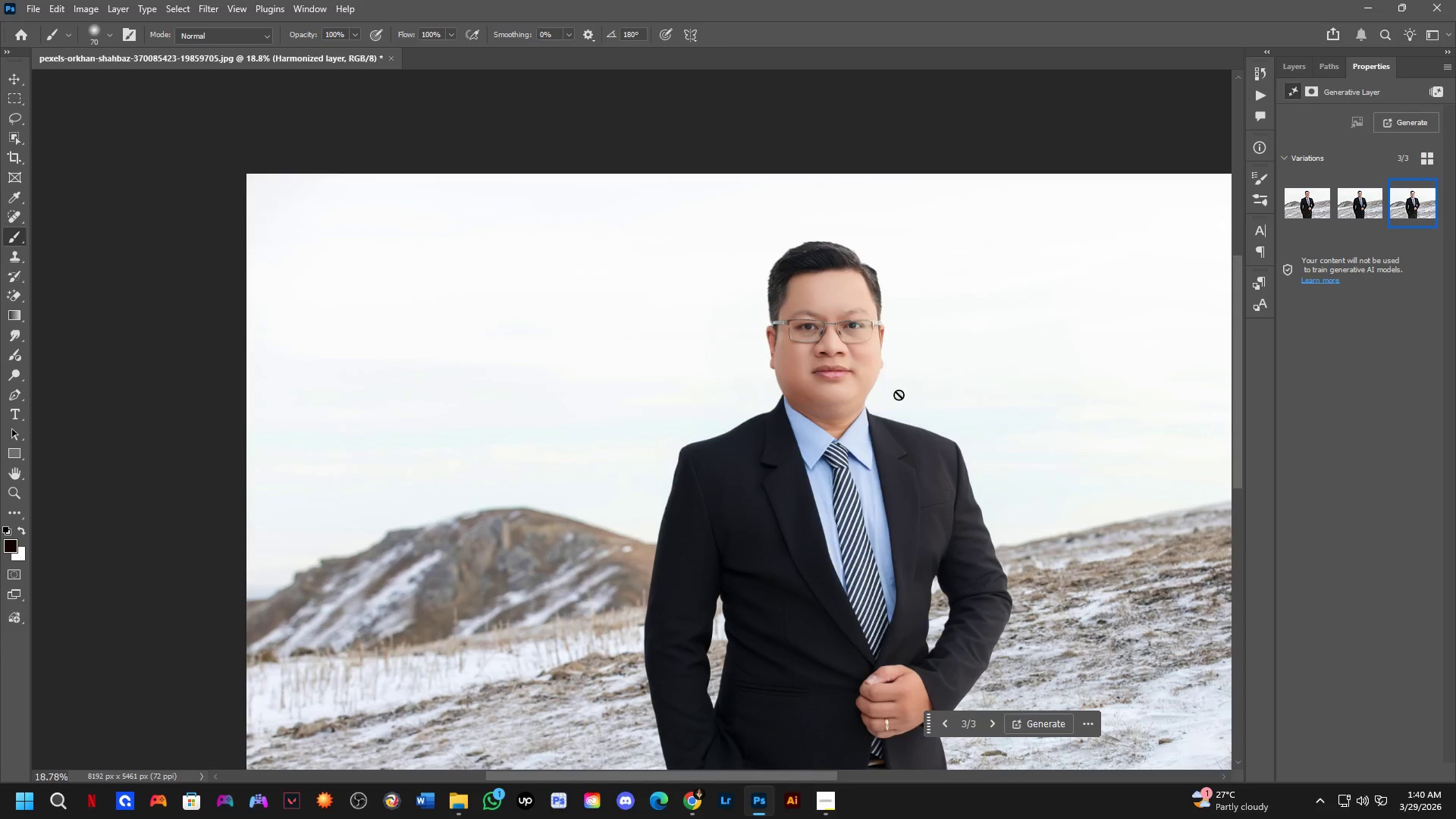 
left_click_drag(start_coordinate=[941, 384], to_coordinate=[890, 378])
 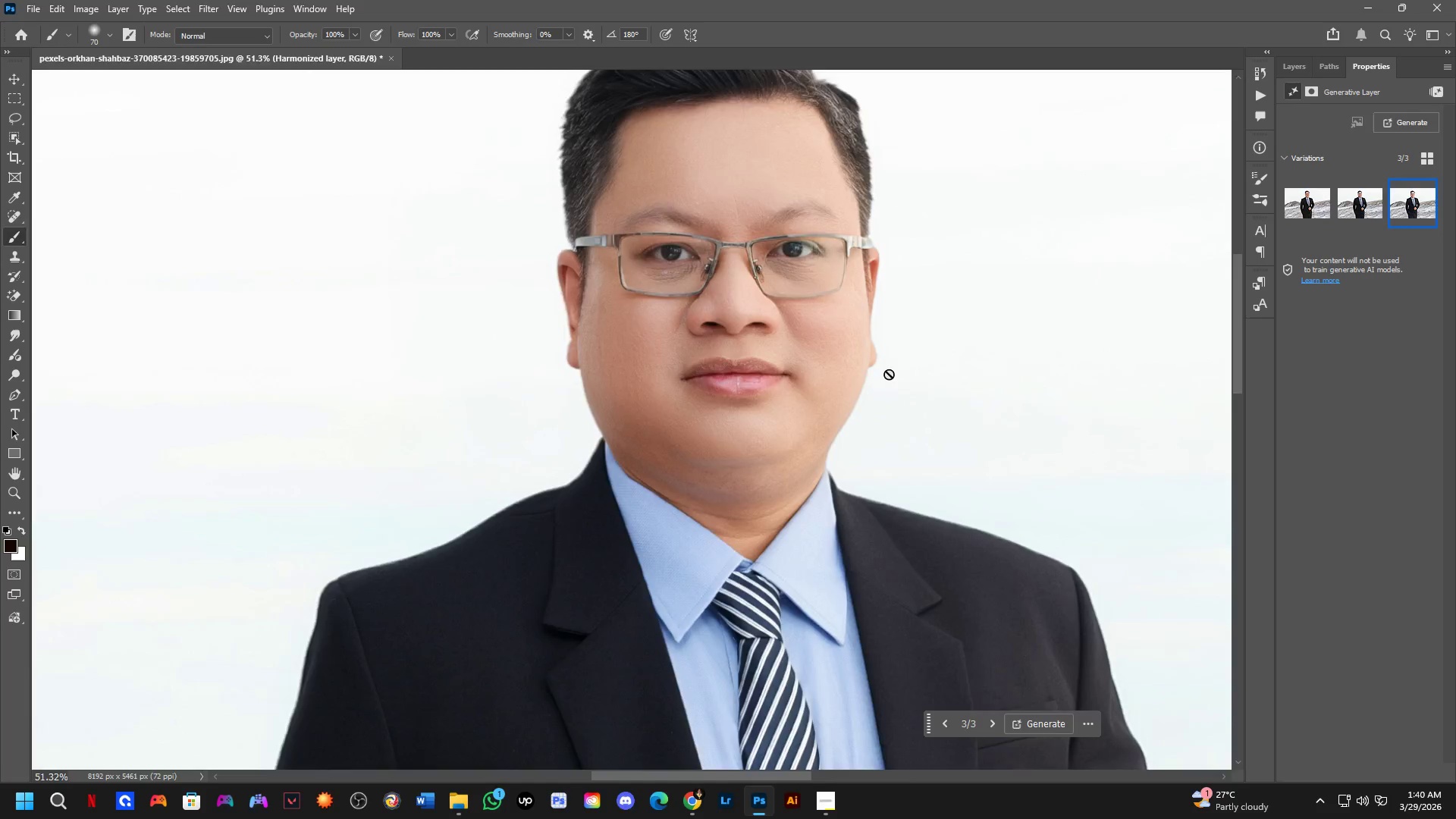 
scroll: coordinate [908, 328], scroll_direction: down, amount: 7.0
 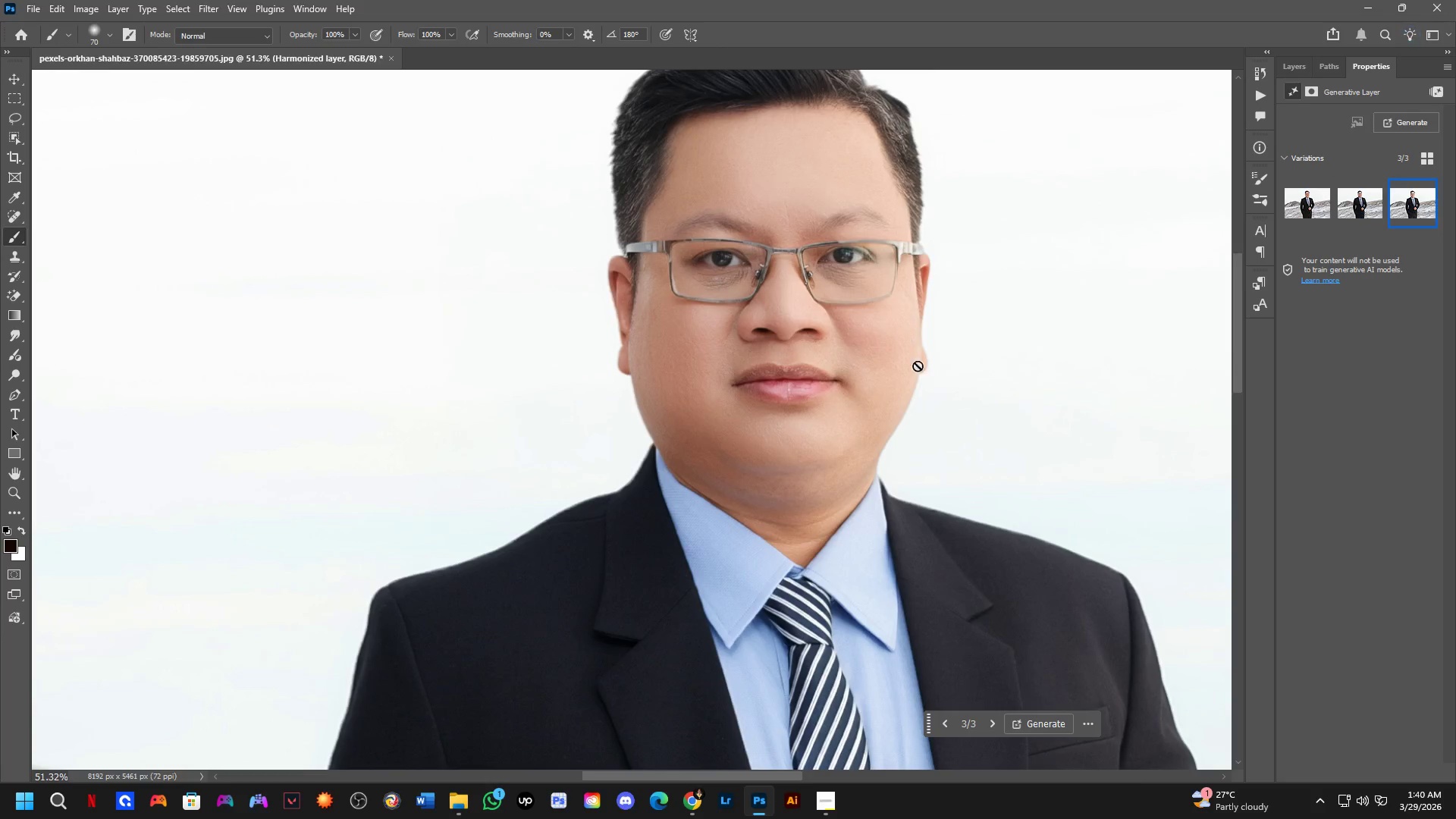 
key(Shift+ShiftLeft)
 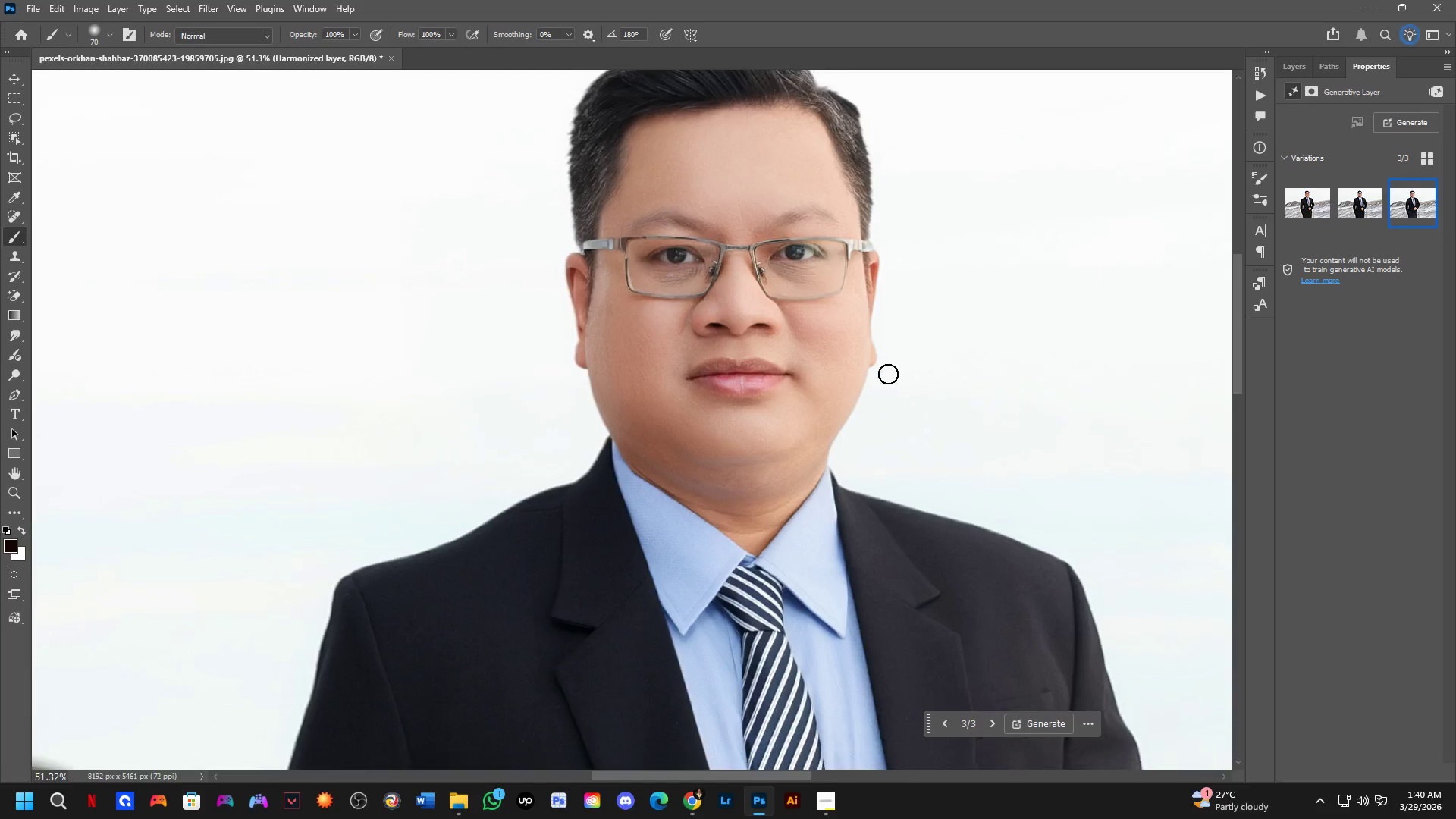 
hold_key(key=Space, duration=0.55)
 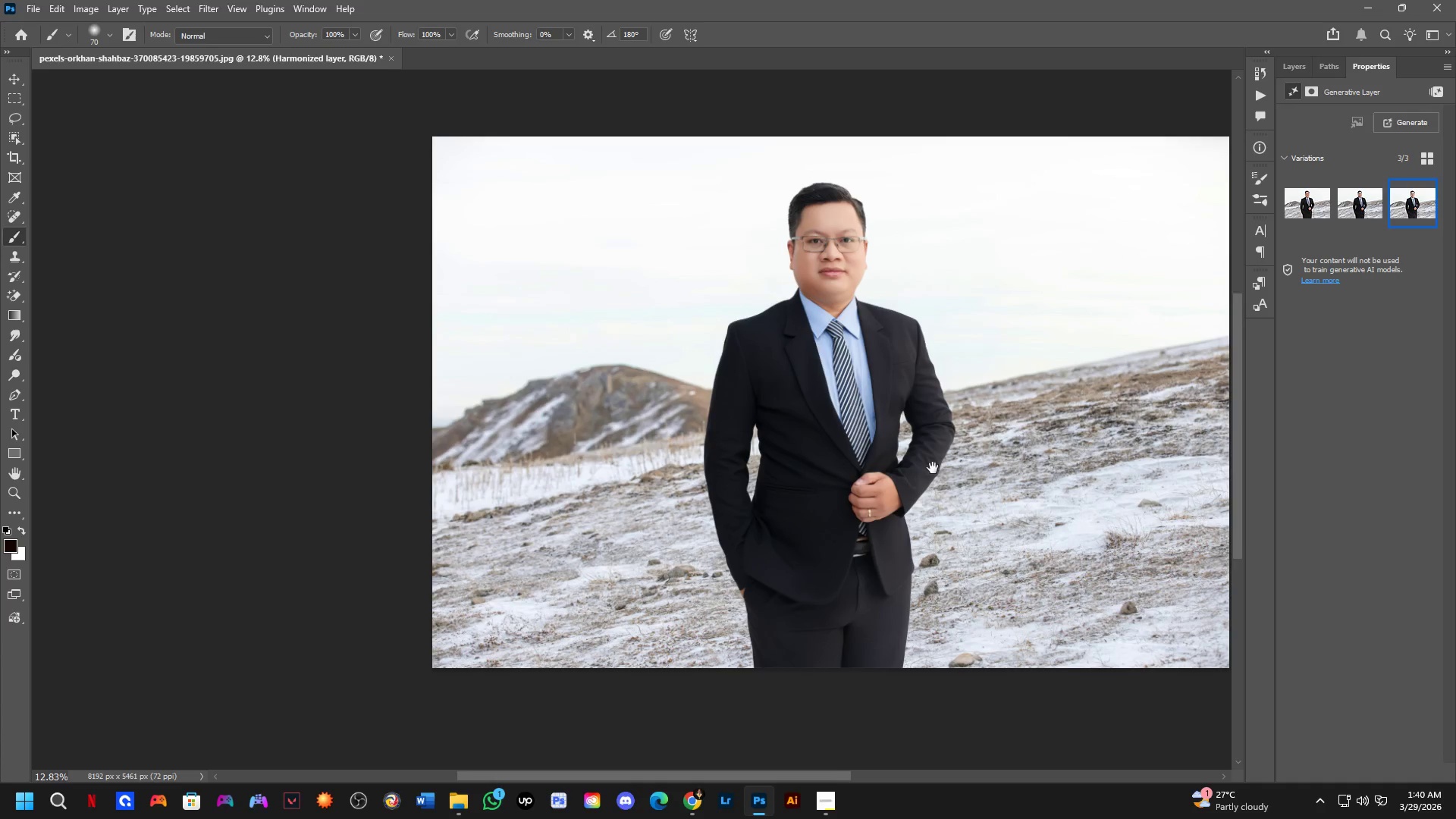 
left_click_drag(start_coordinate=[924, 462], to_coordinate=[894, 328])
 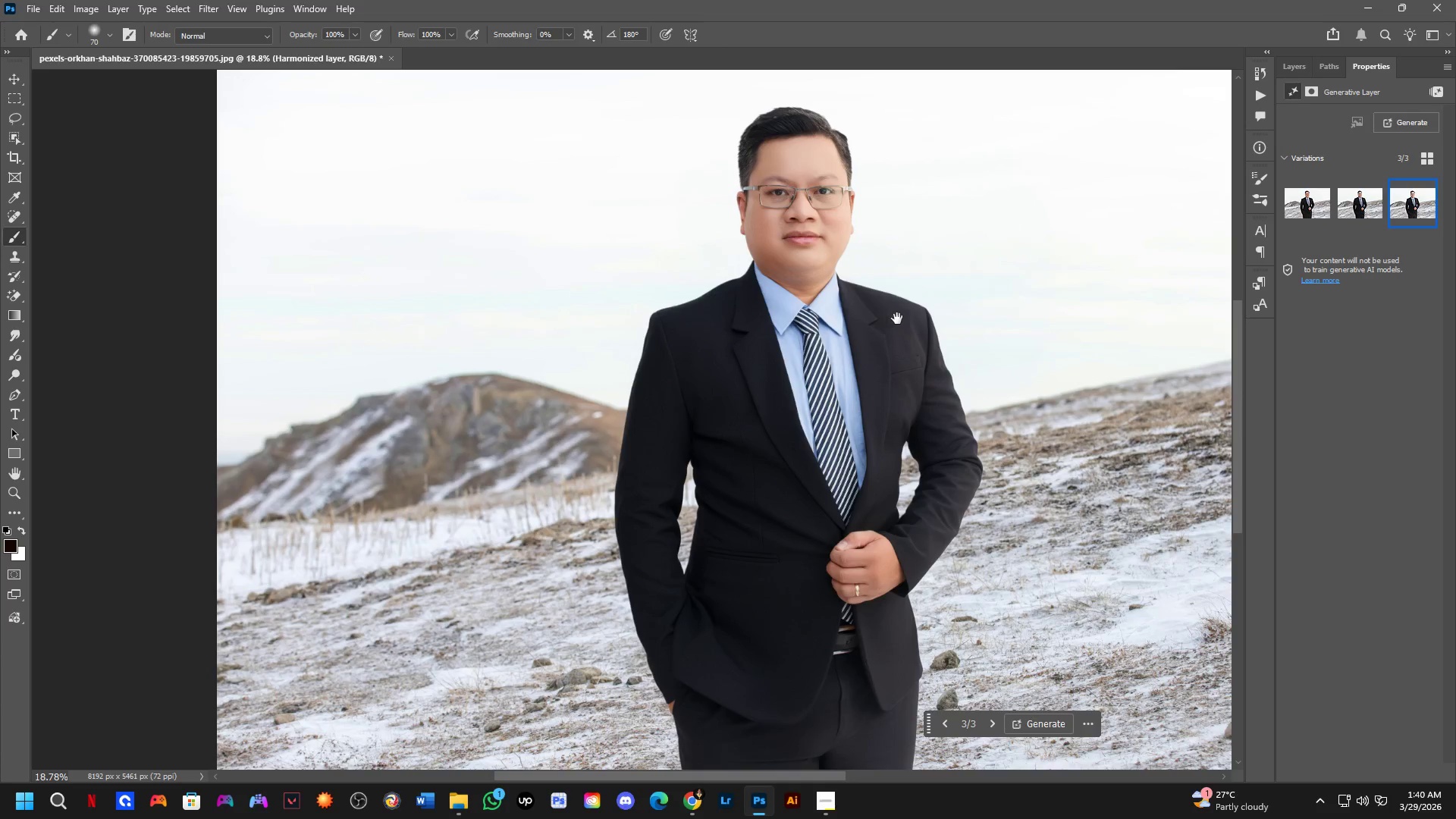 
scroll: coordinate [886, 363], scroll_direction: down, amount: 6.0
 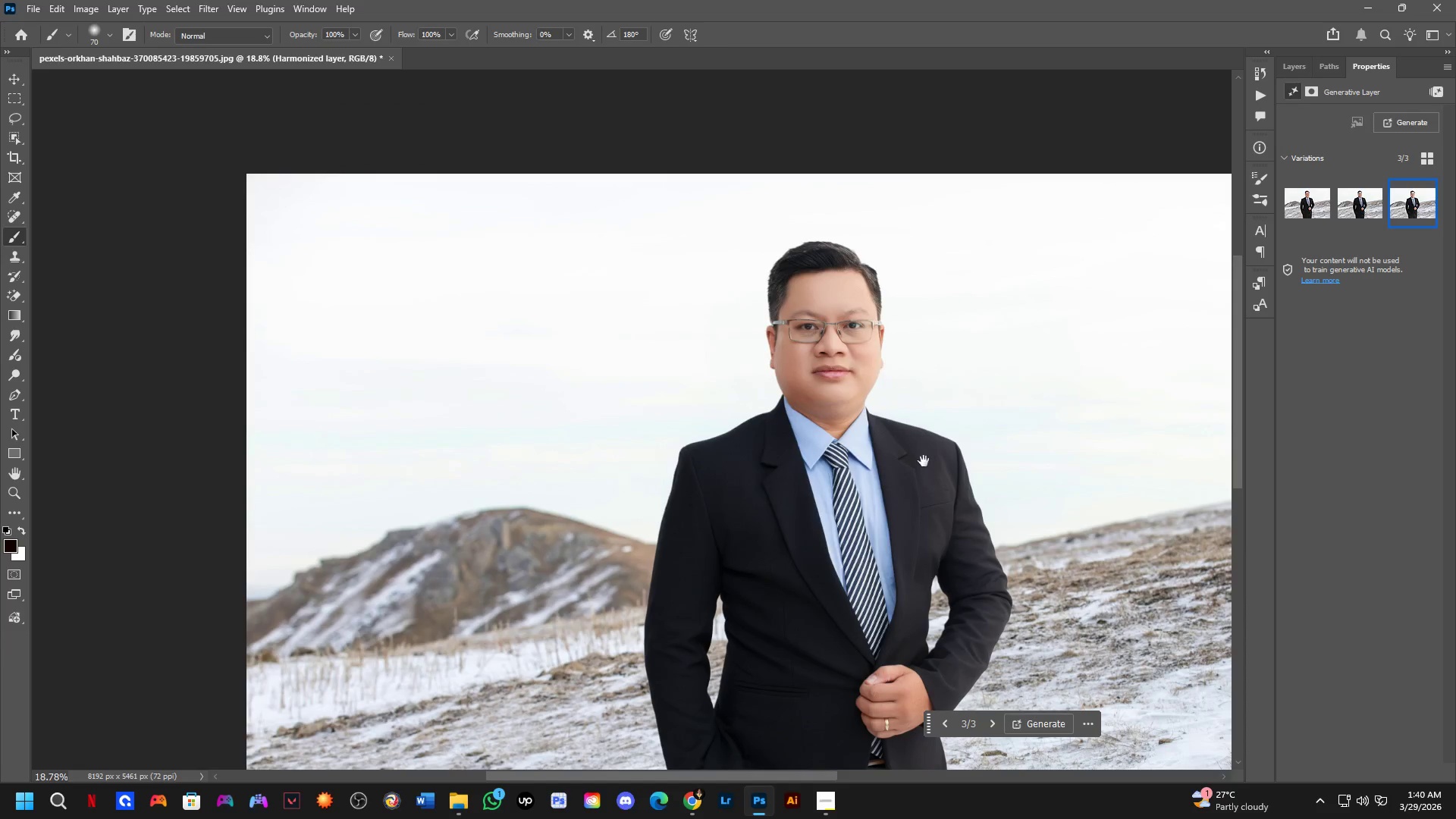 
hold_key(key=Space, duration=0.75)
 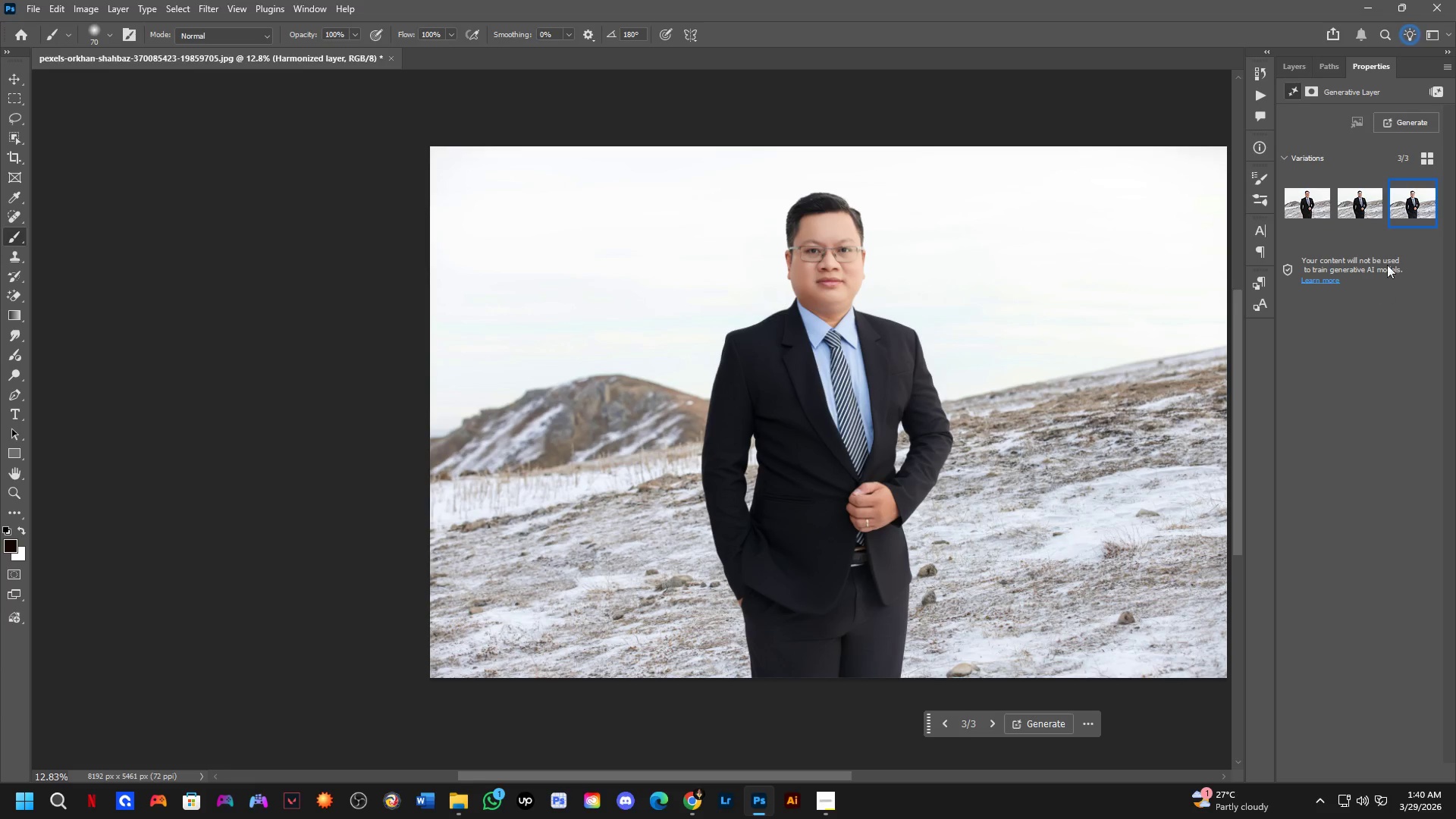 
left_click_drag(start_coordinate=[934, 457], to_coordinate=[932, 474])
 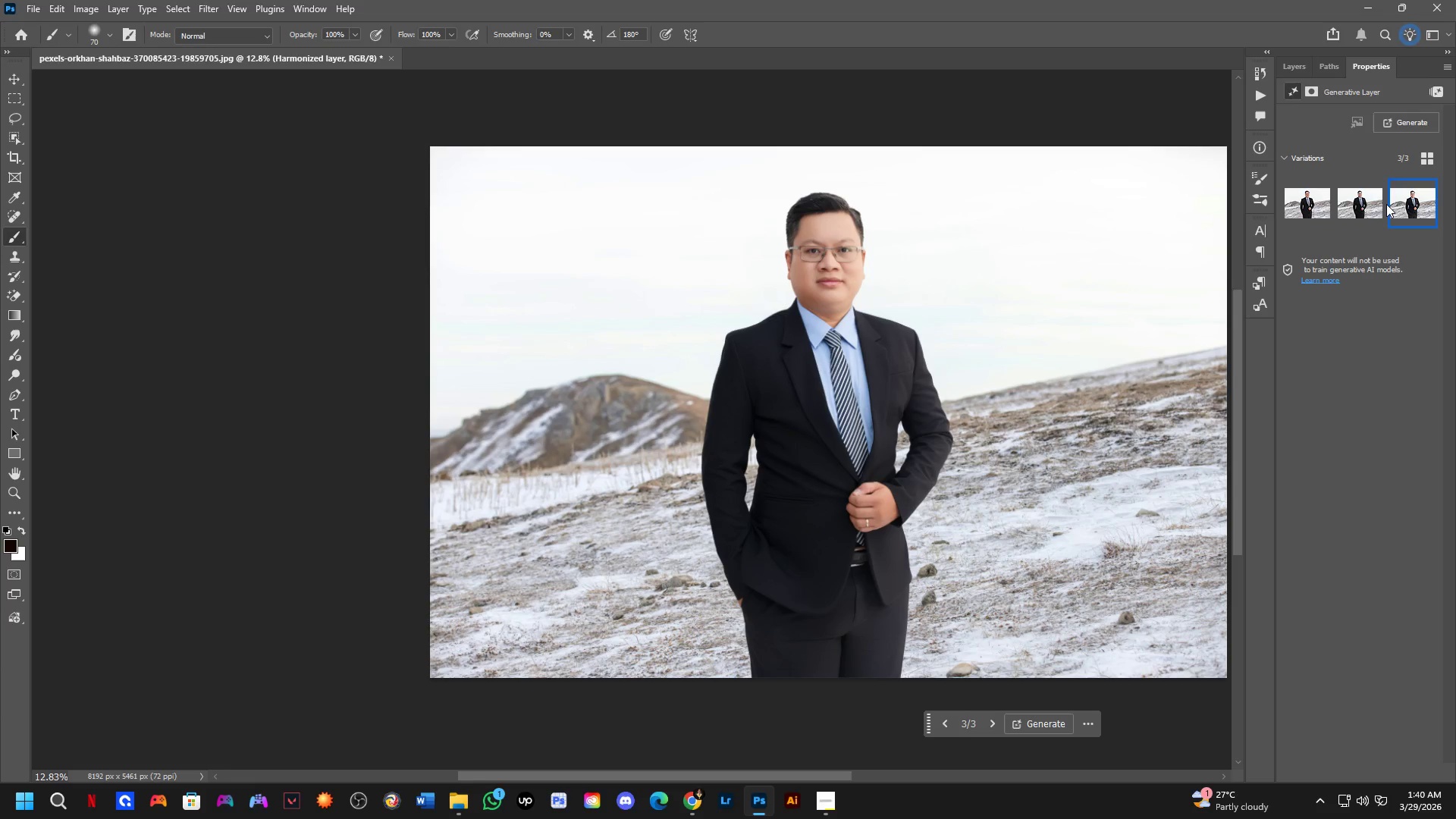 
scroll: coordinate [897, 326], scroll_direction: down, amount: 4.0
 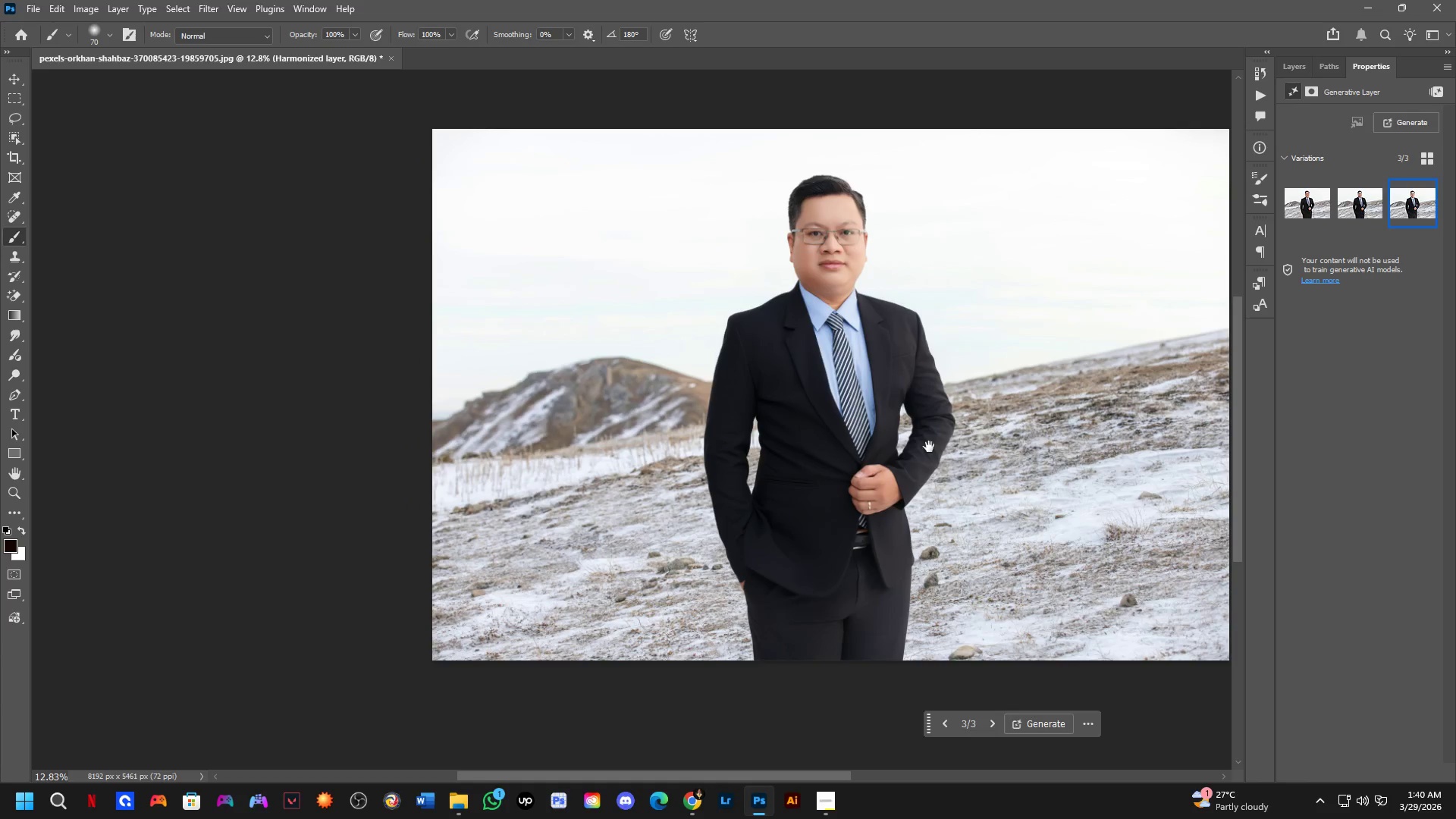 
left_click([1361, 204])
 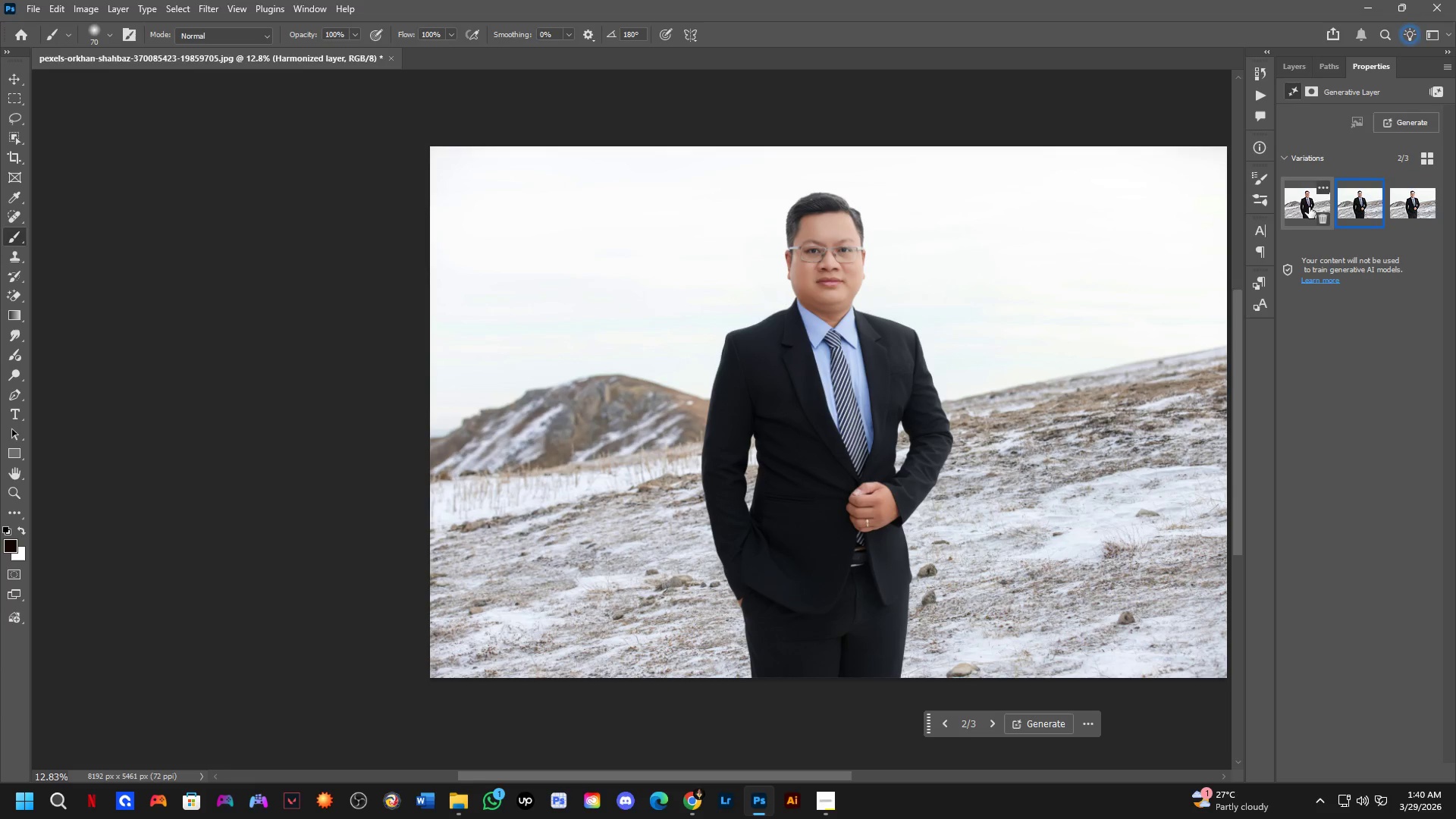 
left_click([1301, 200])
 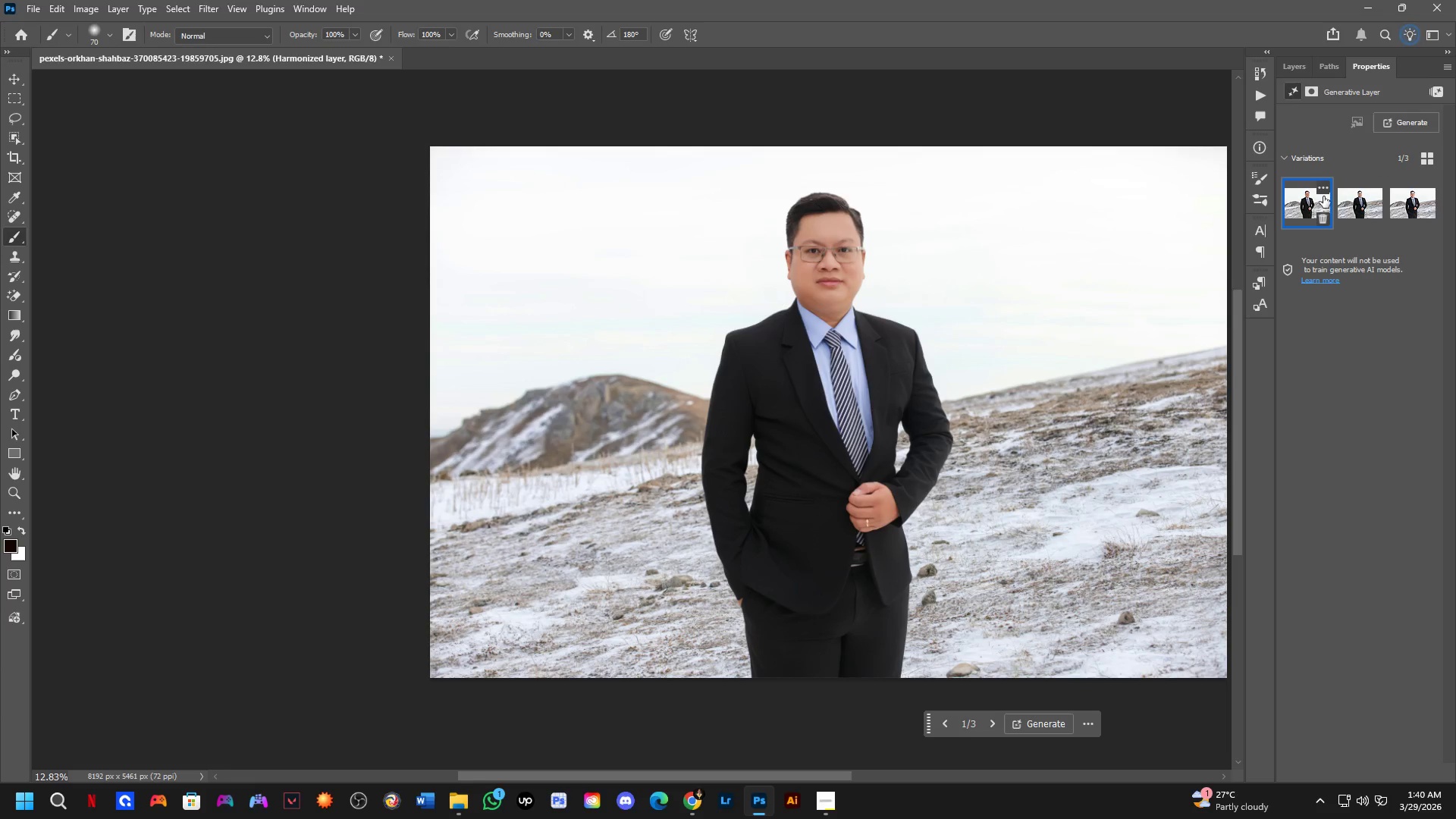 
left_click([1354, 199])
 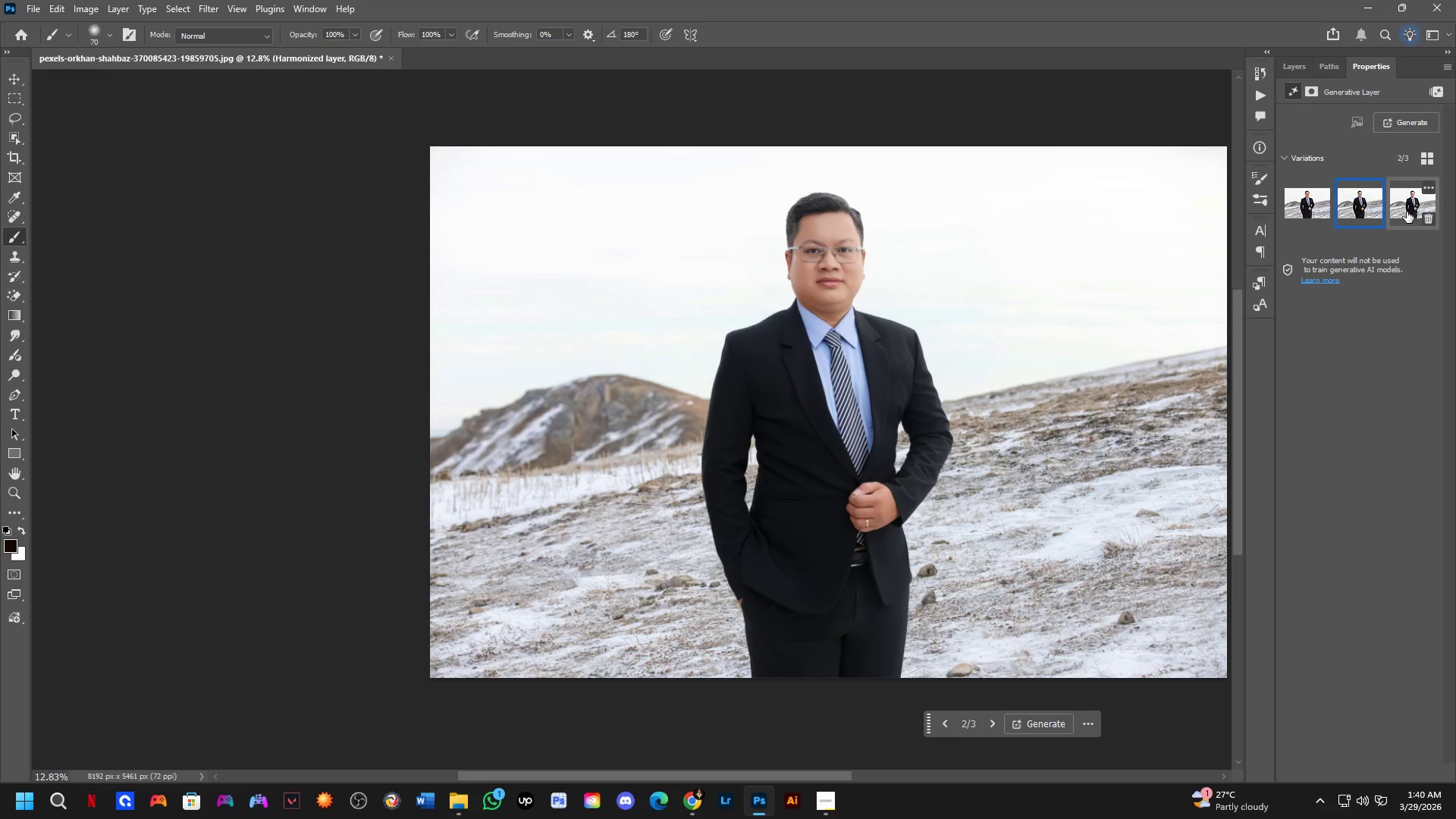 
left_click([1411, 212])
 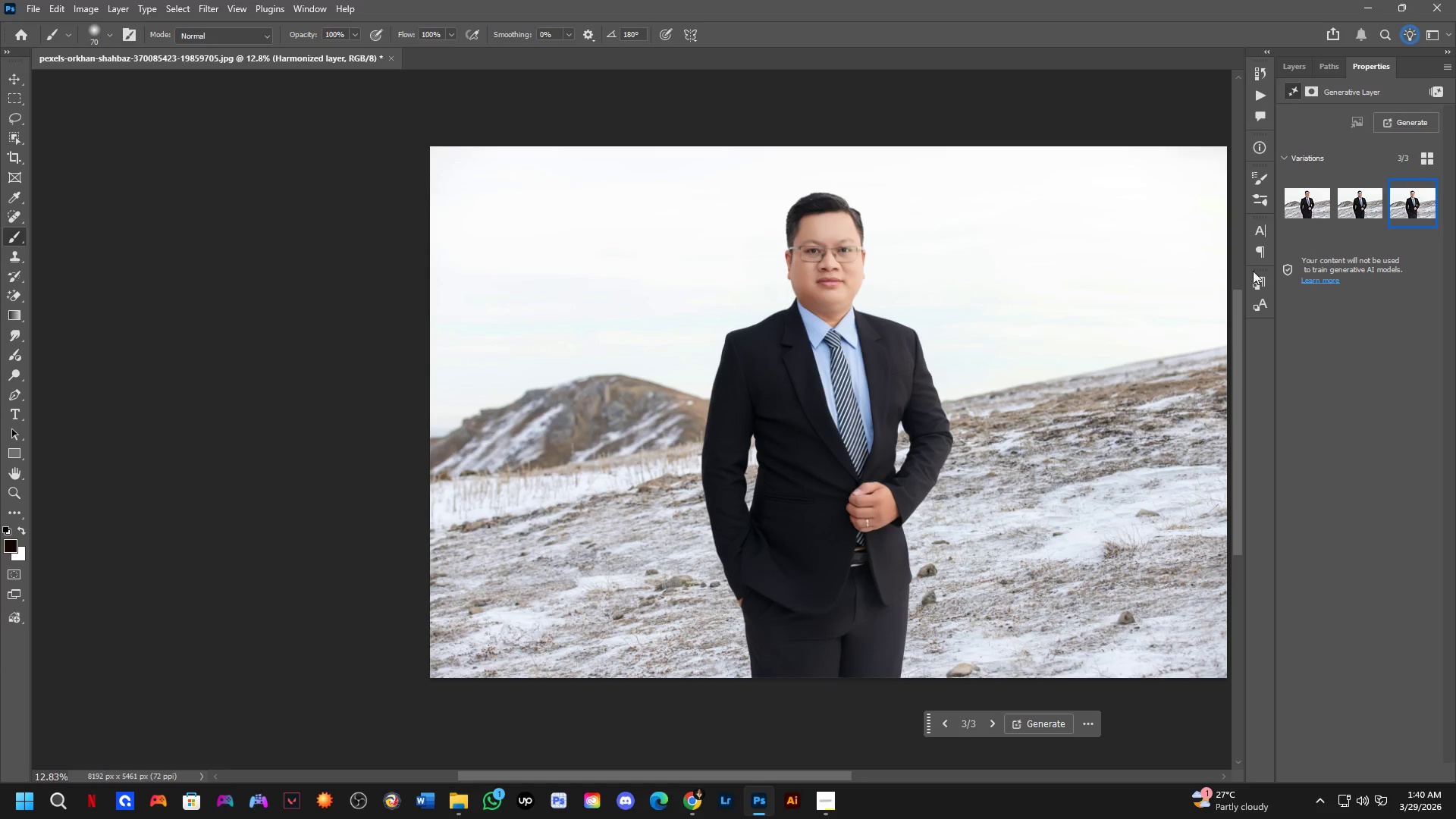 
key(Shift+ShiftLeft)
 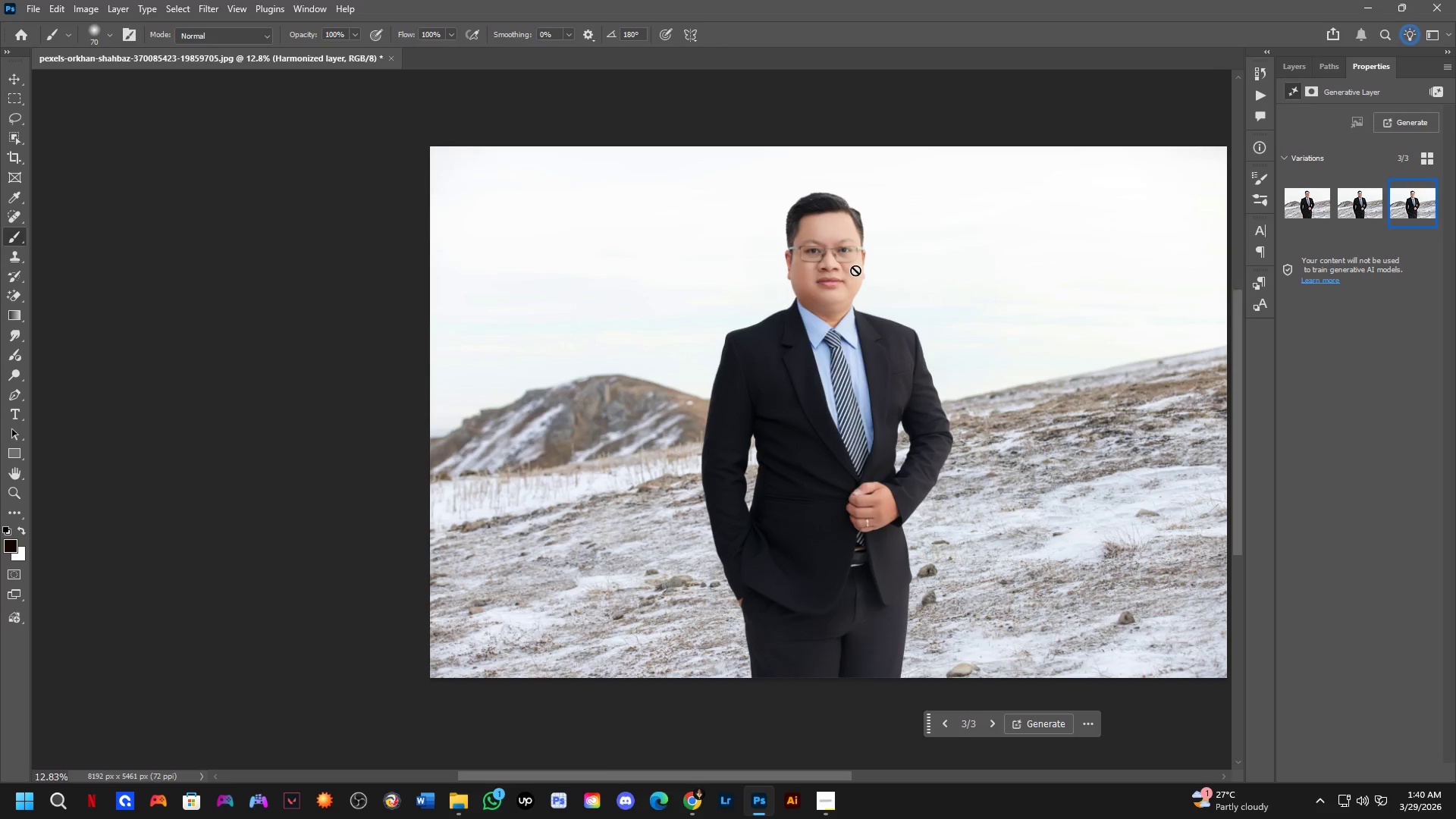 
scroll: coordinate [860, 222], scroll_direction: up, amount: 9.0
 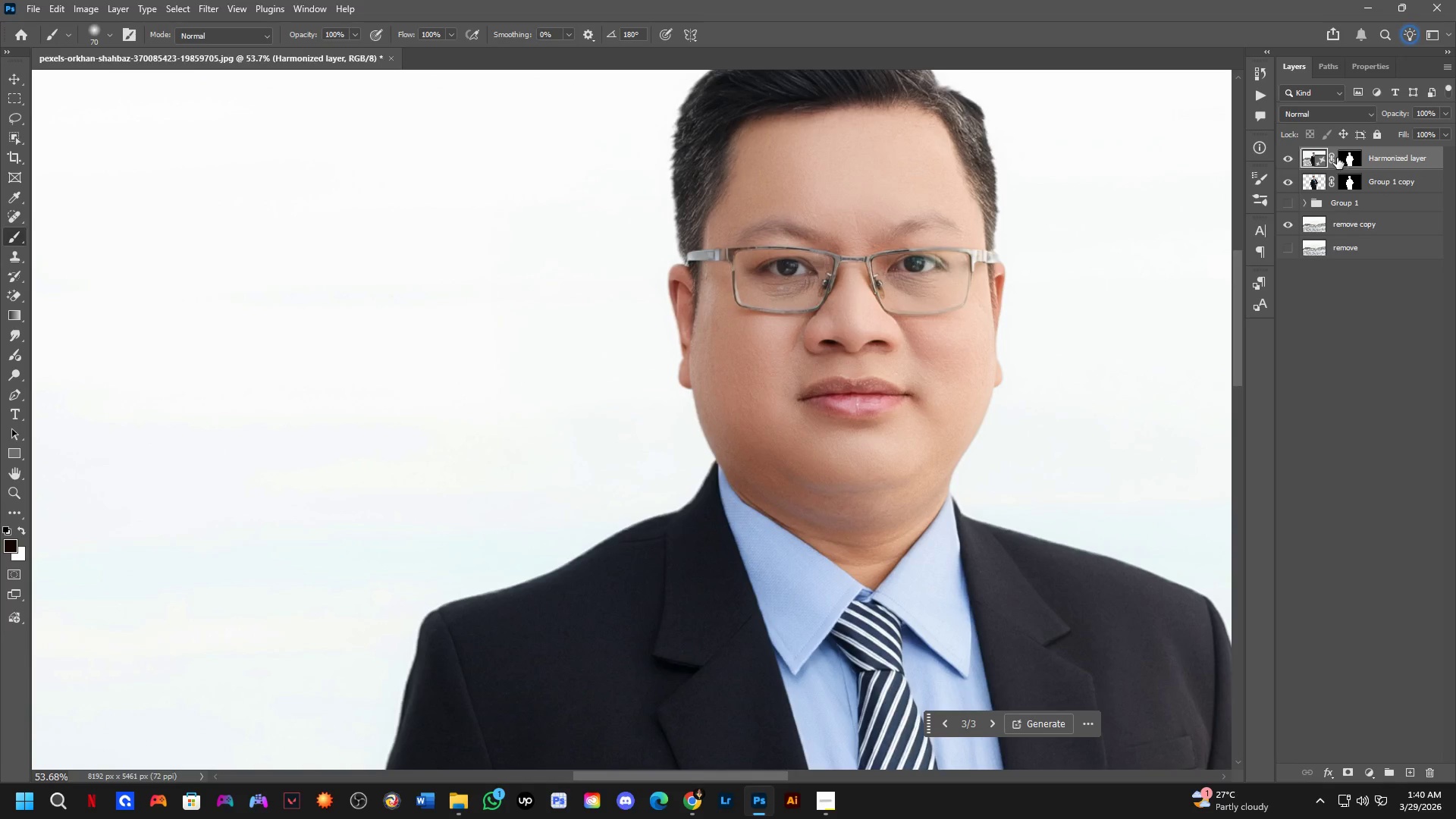 
hold_key(key=ControlLeft, duration=0.77)
left_click([1346, 156])
 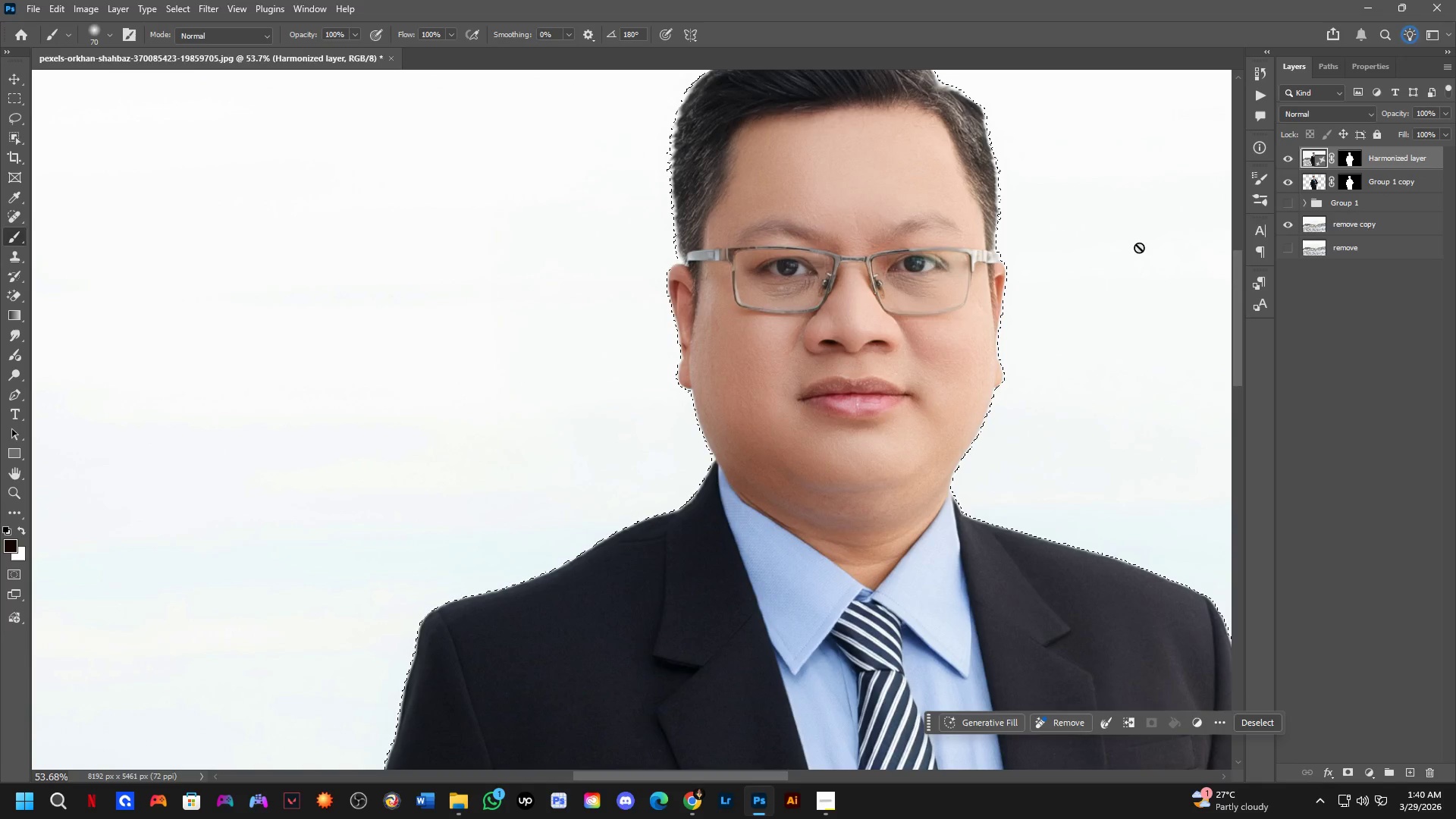 
hold_key(key=ControlLeft, duration=0.42)
left_click([1345, 177])
 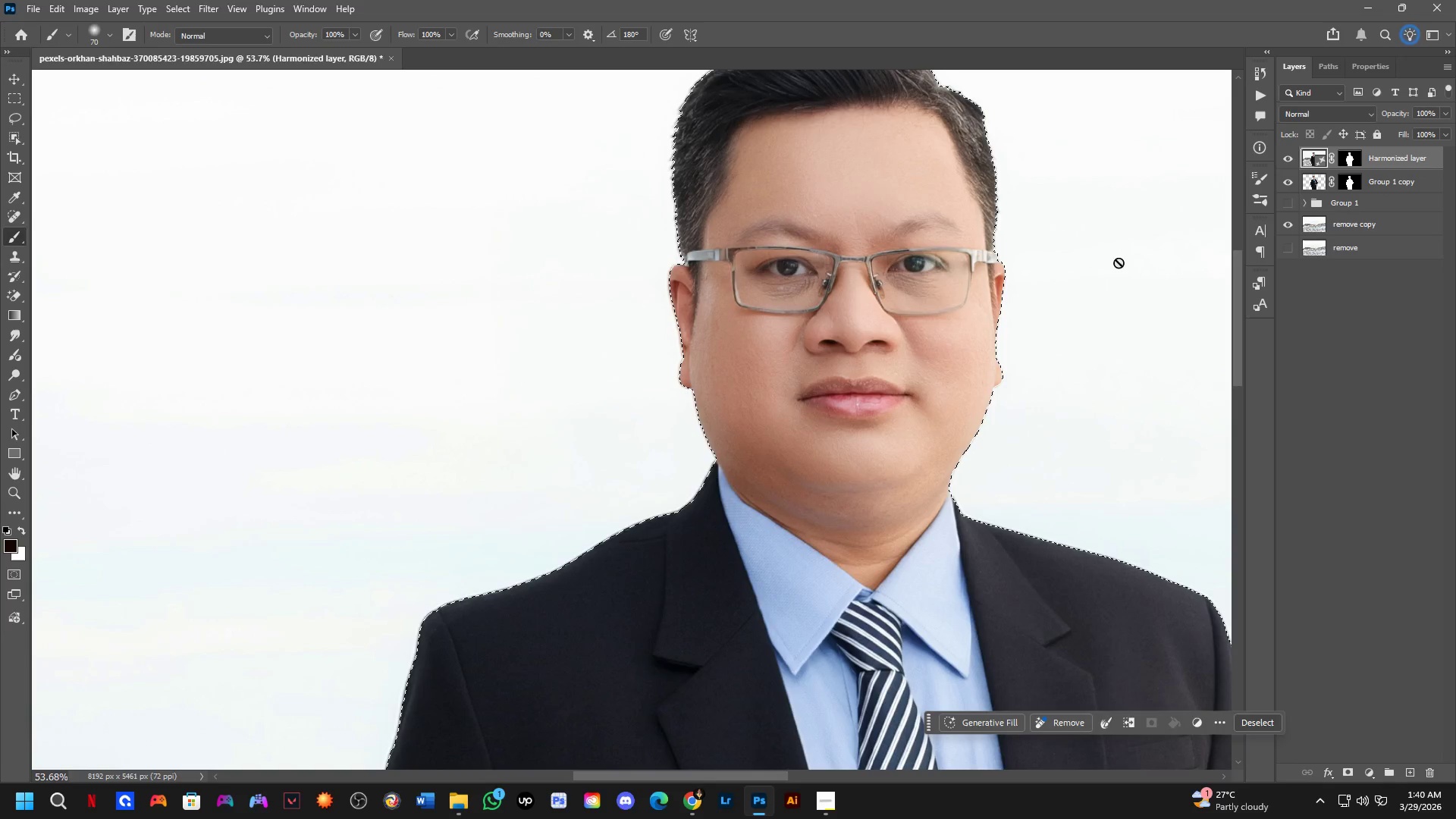 
scroll: coordinate [1019, 257], scroll_direction: down, amount: 5.0
 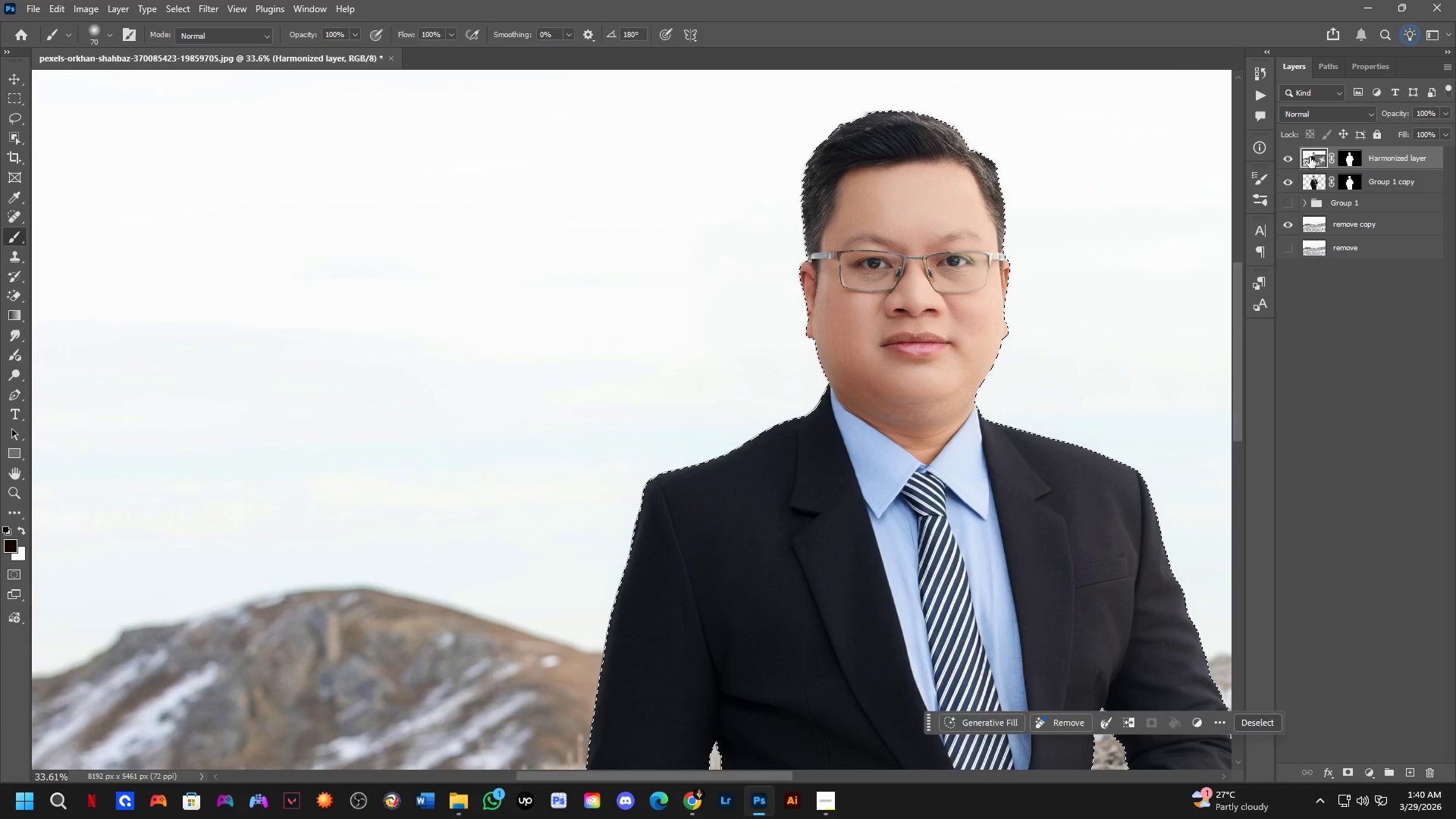 
key(Shift+ShiftLeft)
 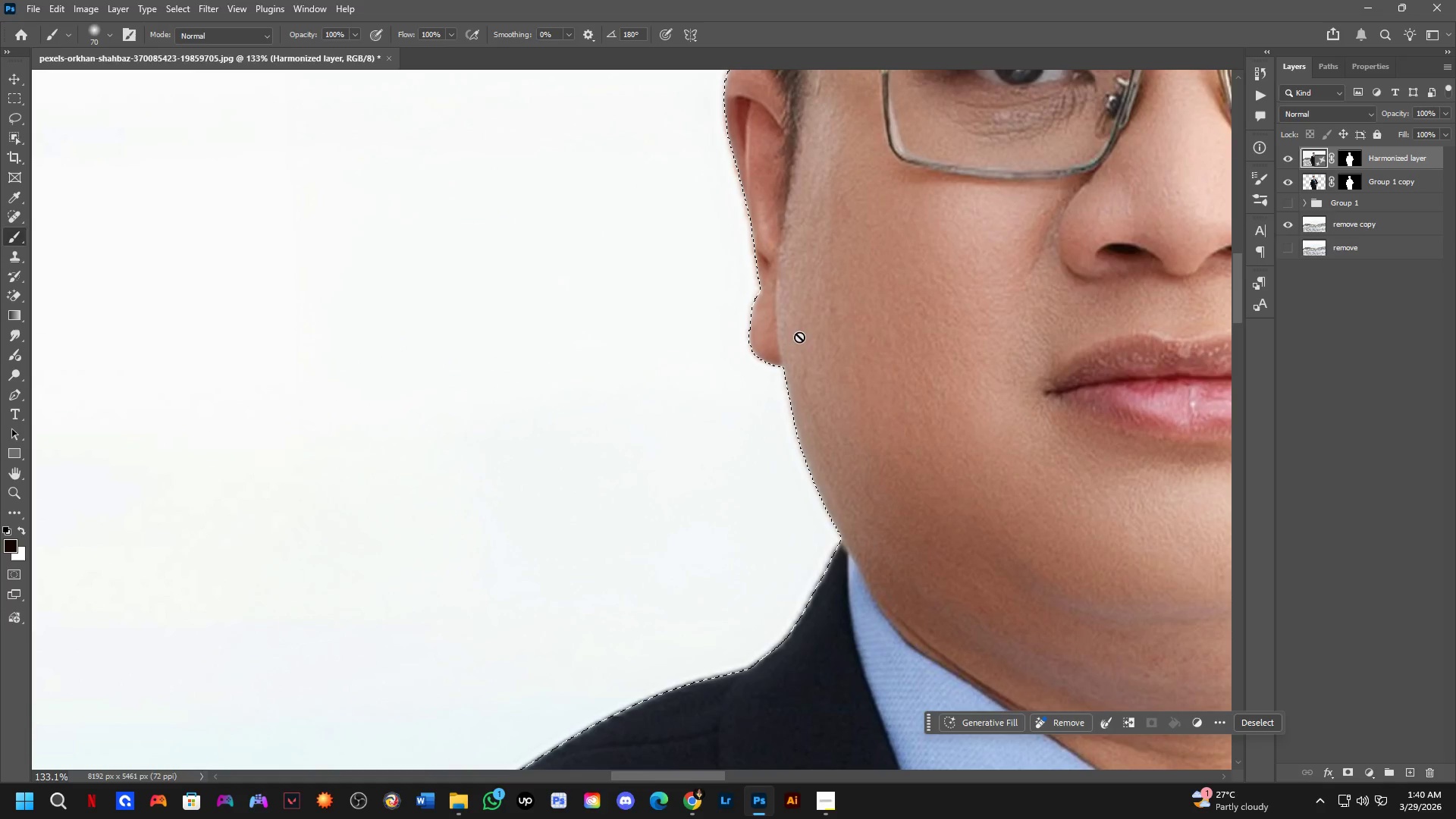 
hold_key(key=Space, duration=0.69)
 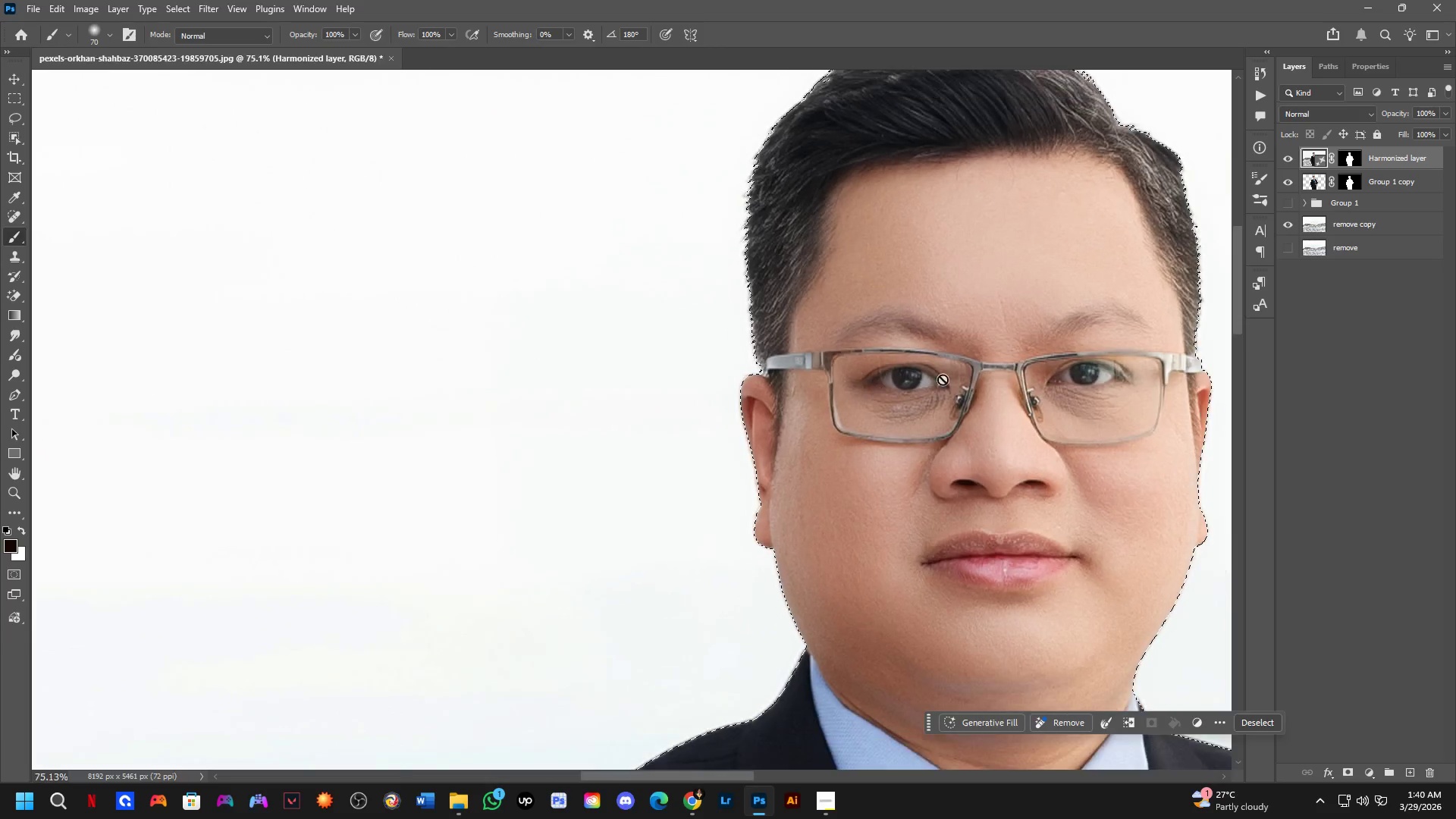 
scroll: coordinate [808, 334], scroll_direction: up, amount: 10.0
 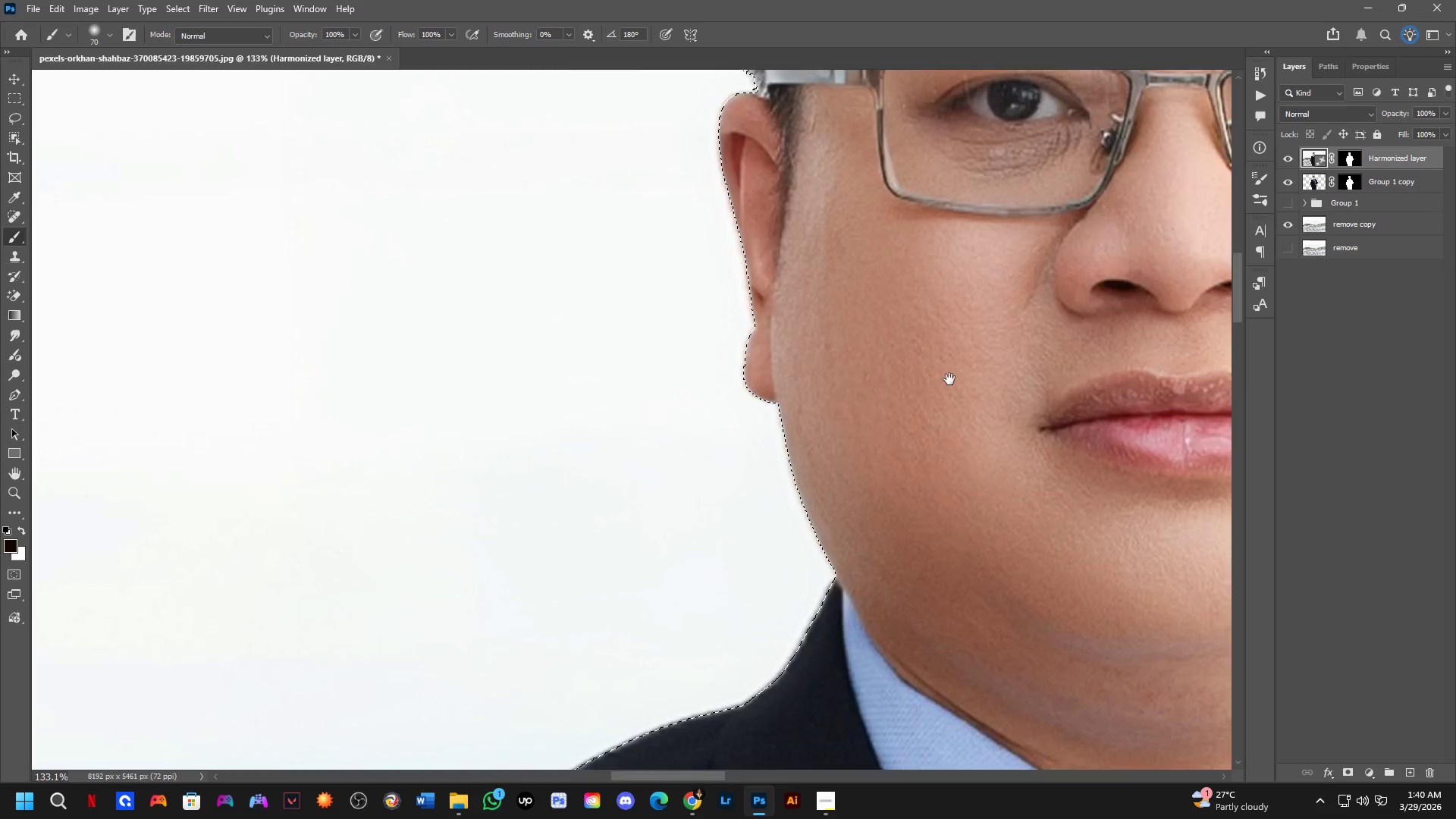 
left_click_drag(start_coordinate=[968, 298], to_coordinate=[879, 597])
 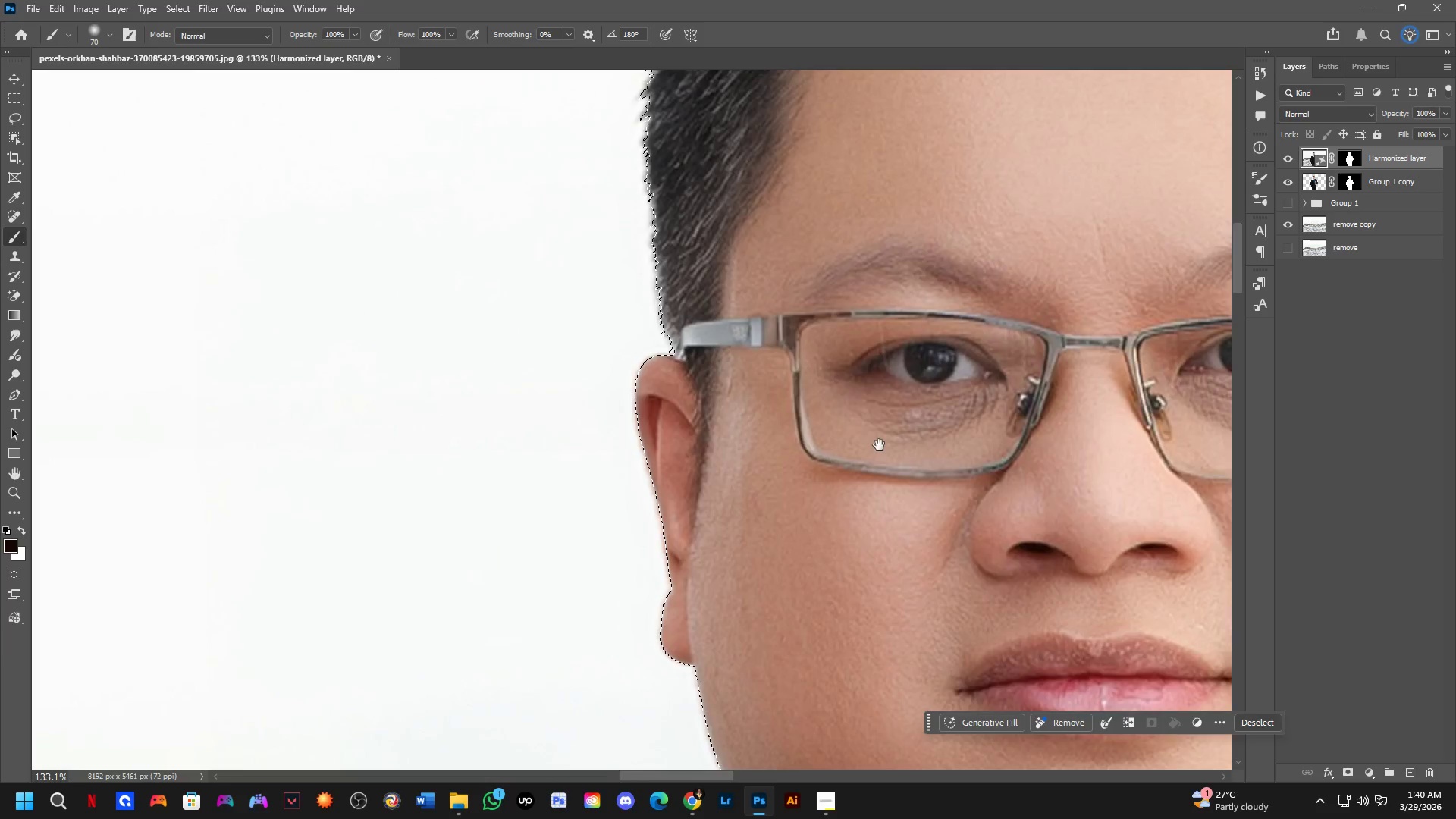 
hold_key(key=Space, duration=0.62)
 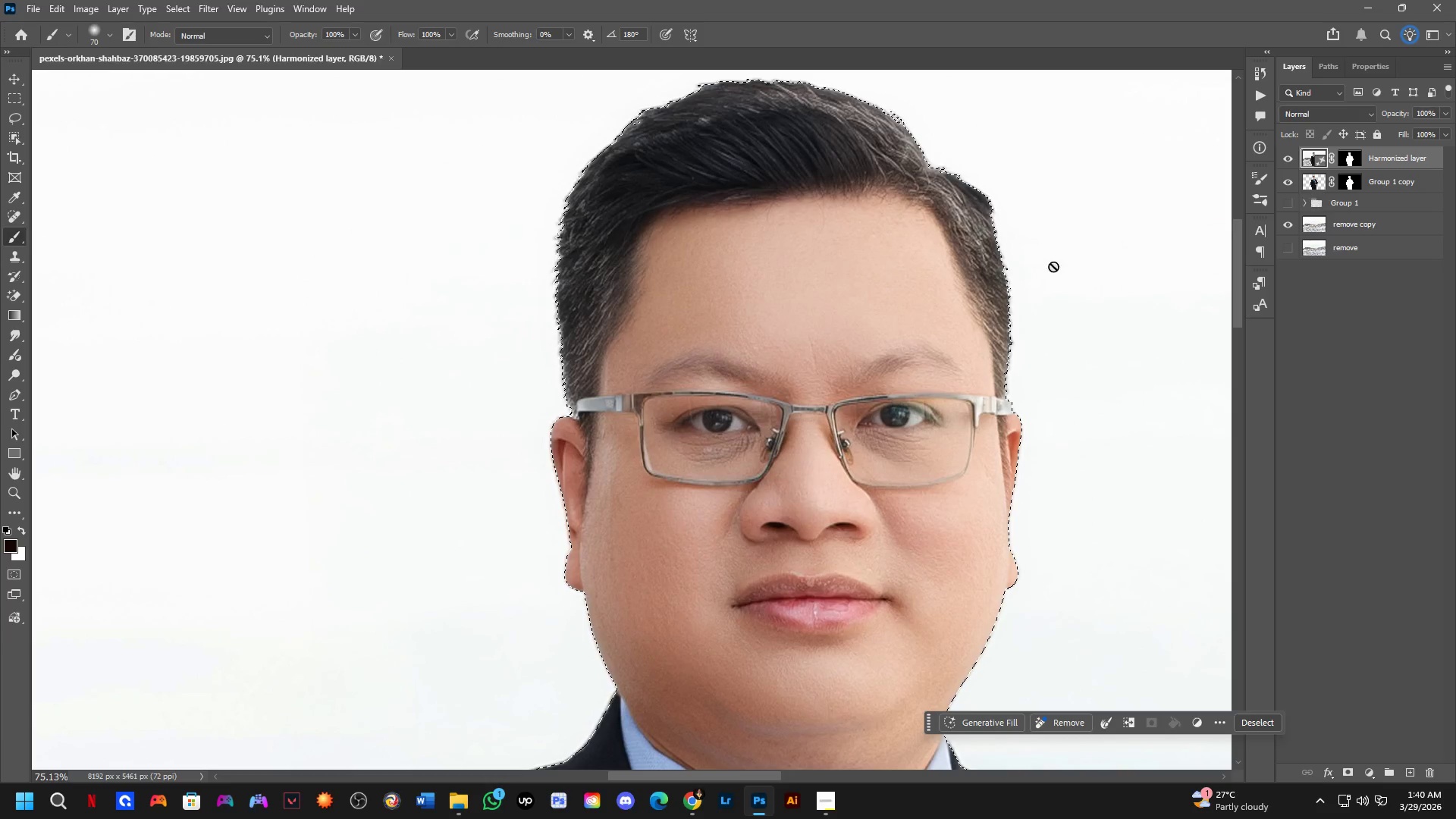 
left_click_drag(start_coordinate=[1167, 367], to_coordinate=[993, 406])
 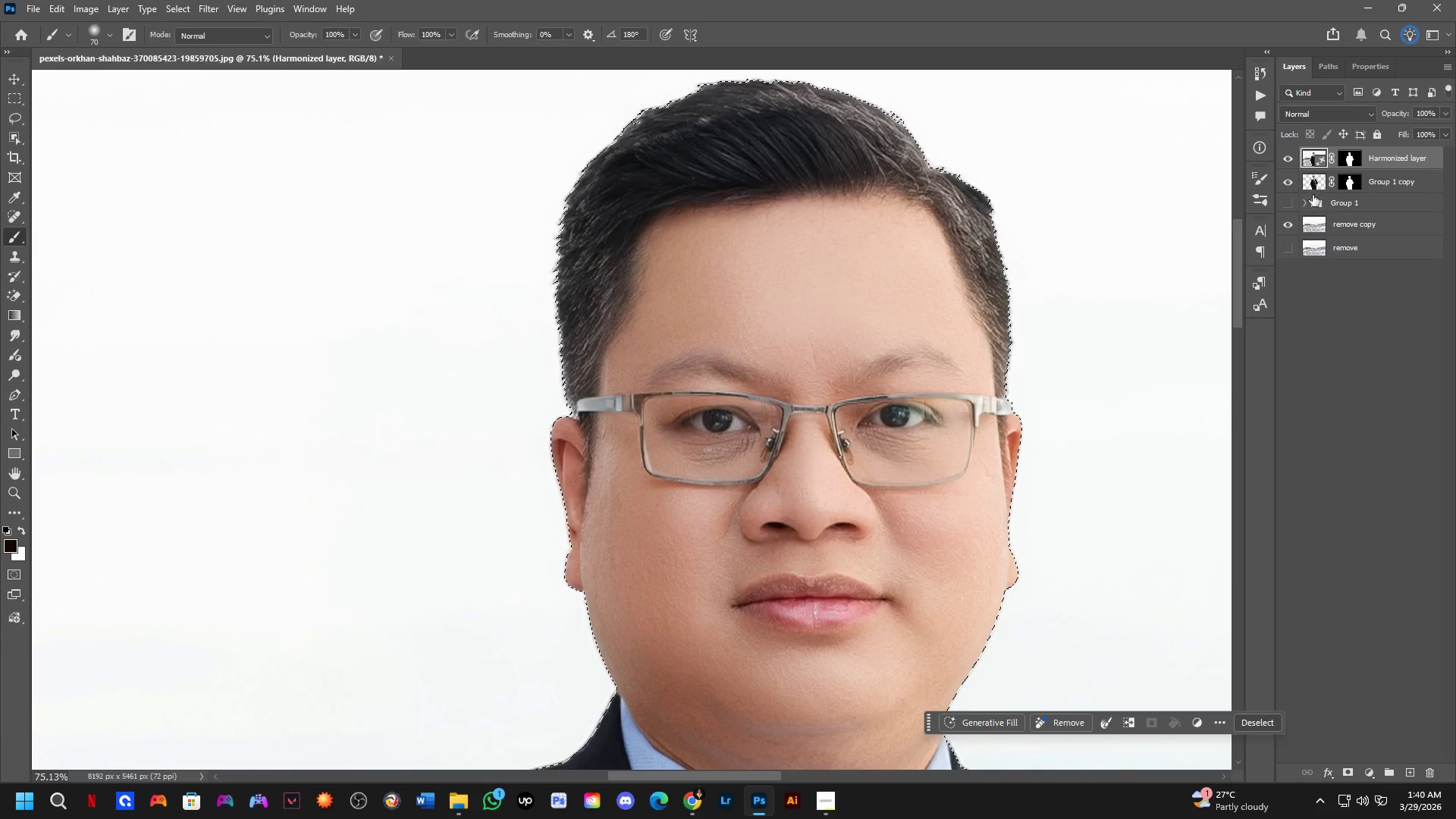 
scroll: coordinate [947, 292], scroll_direction: down, amount: 8.0
 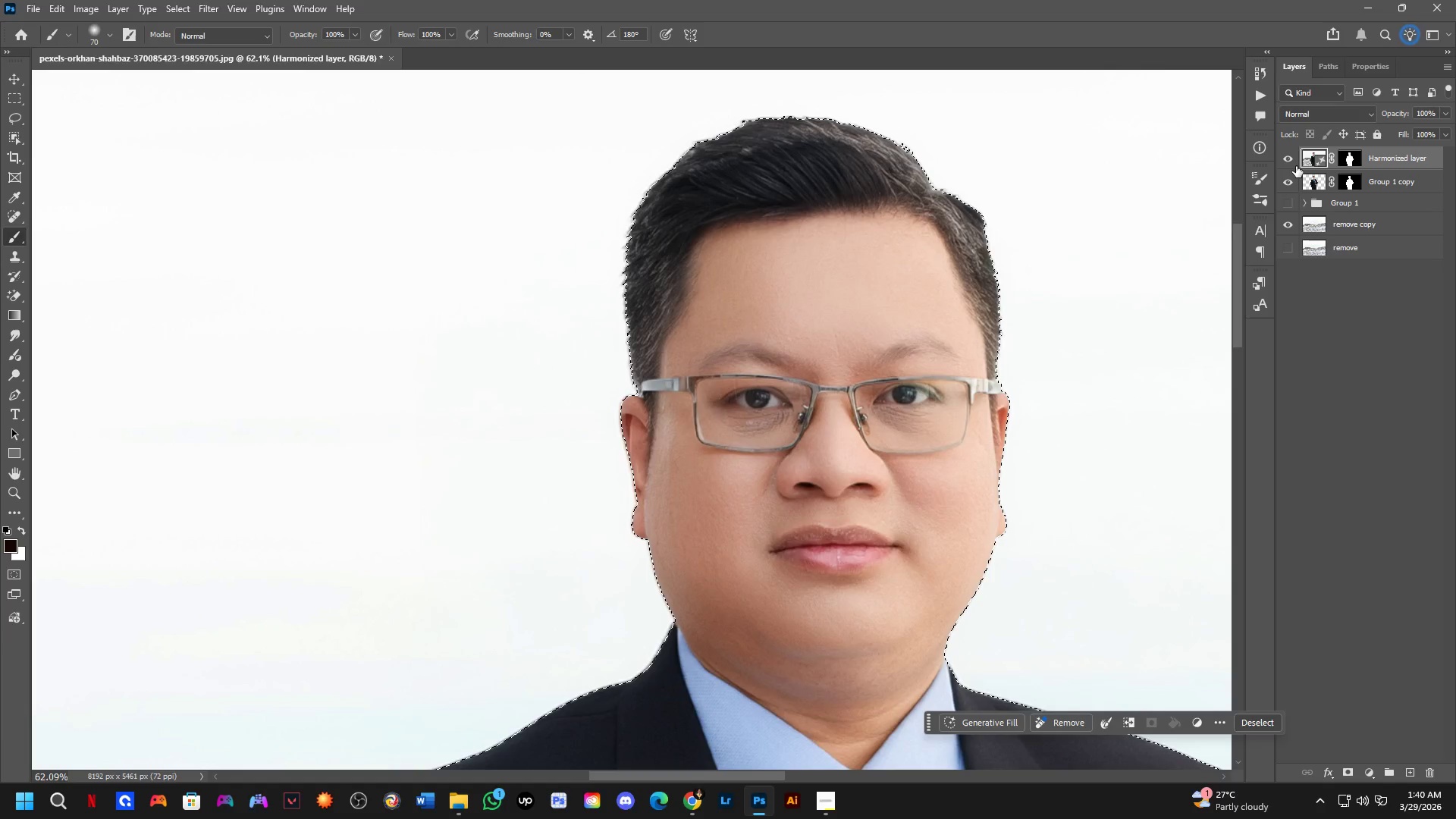 
left_click([1290, 164])
 